 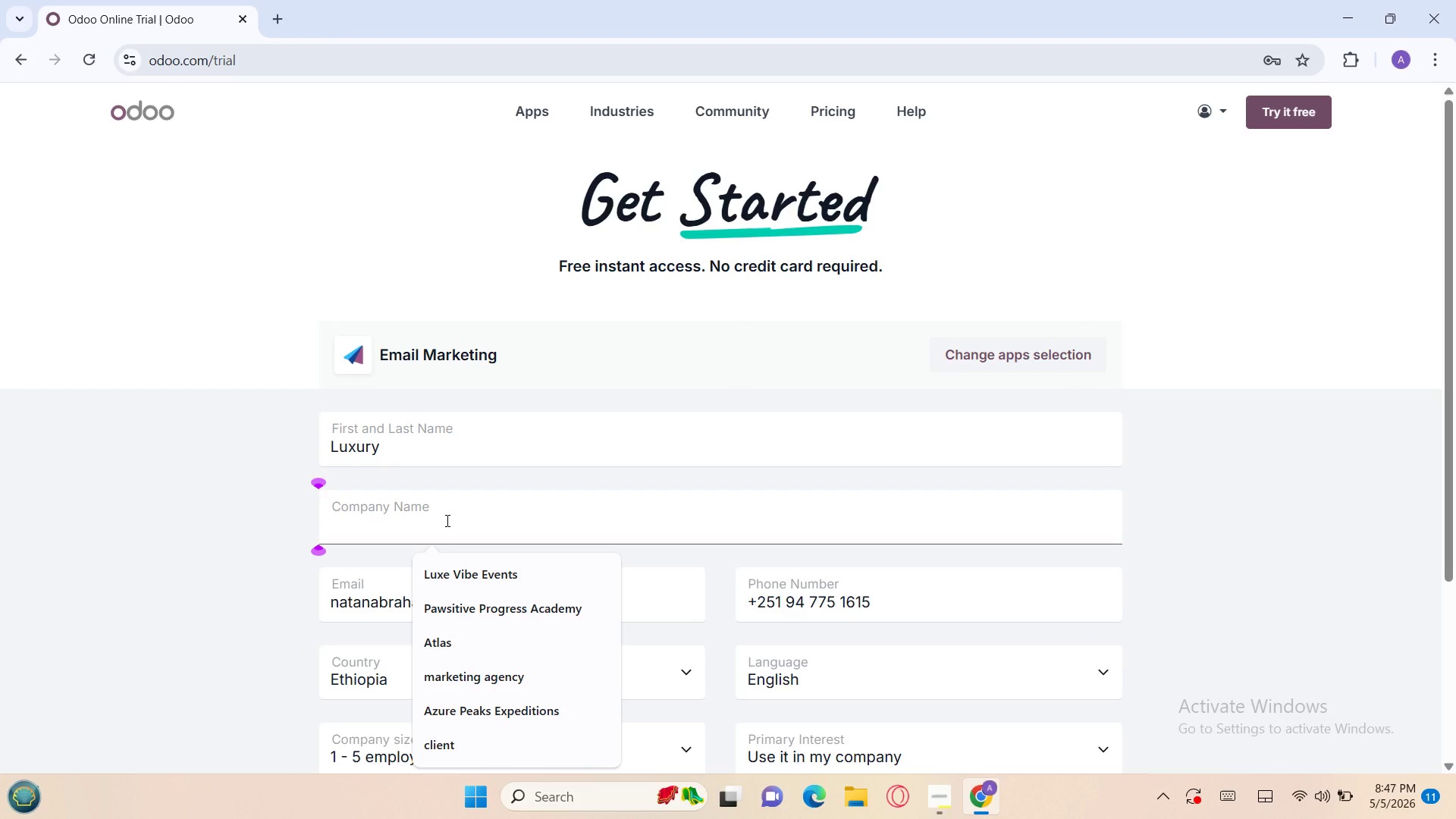 
left_click([446, 520])
 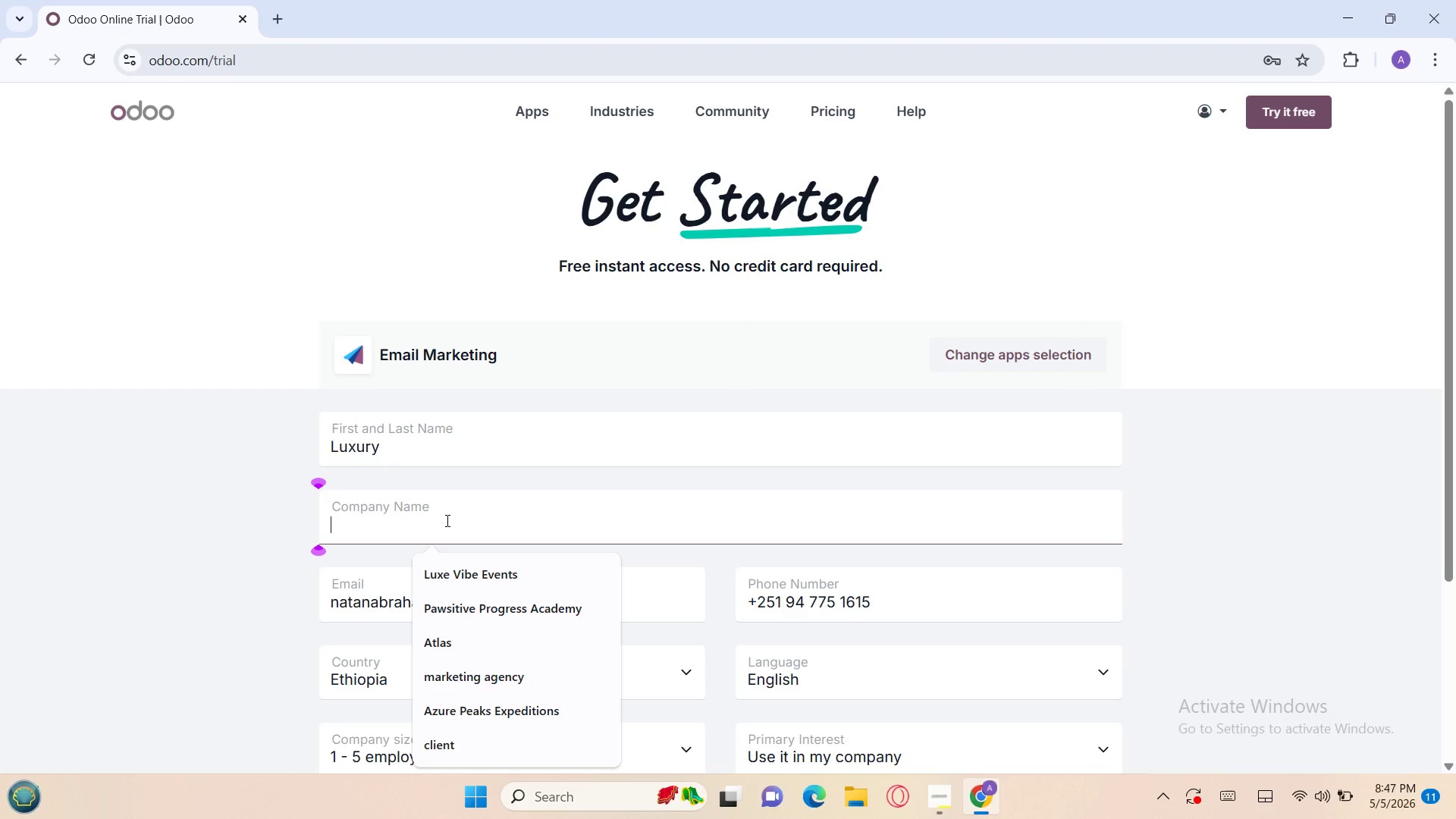 
key(Control+V)
 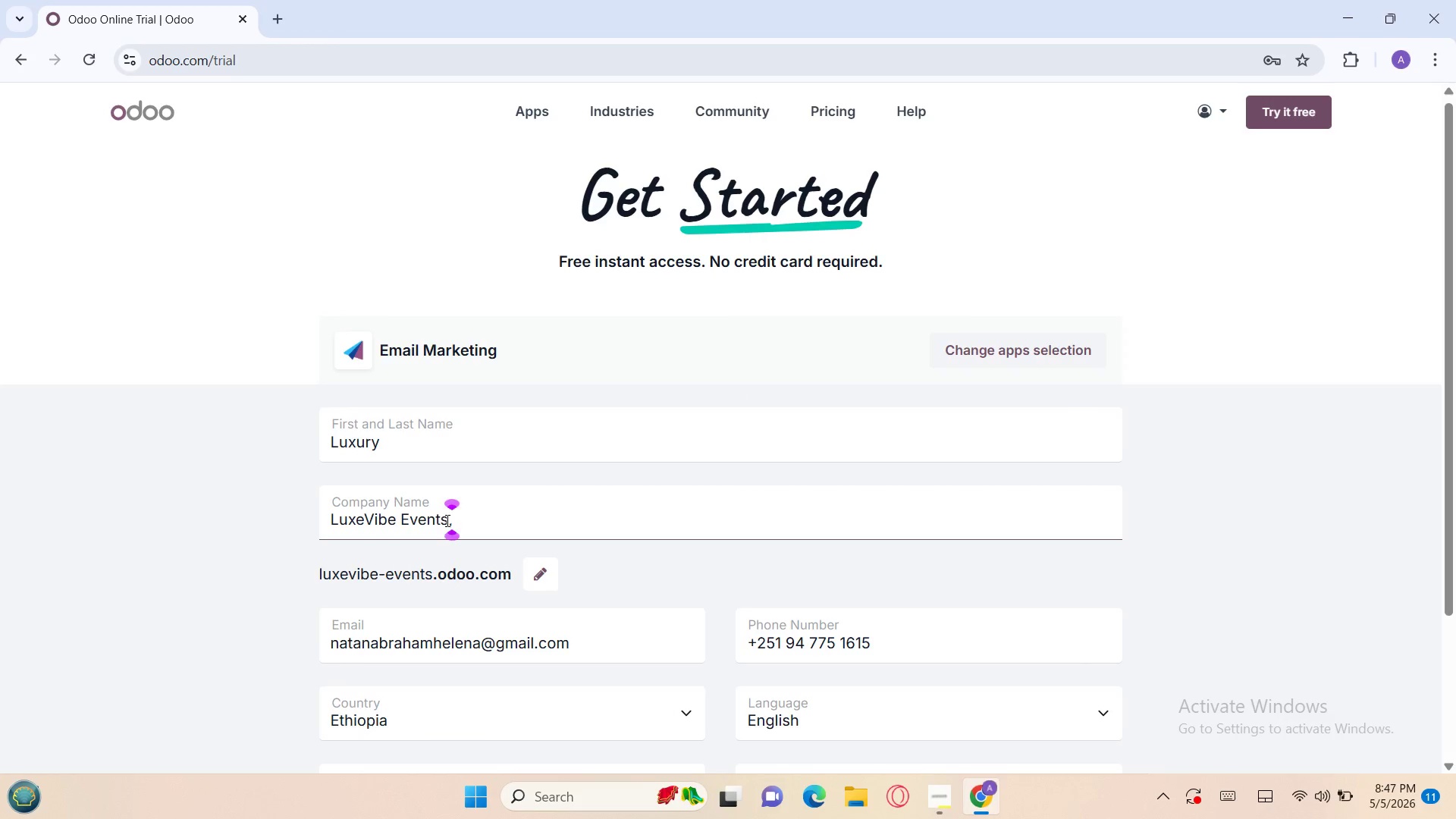 
mouse_move([590, 558])
 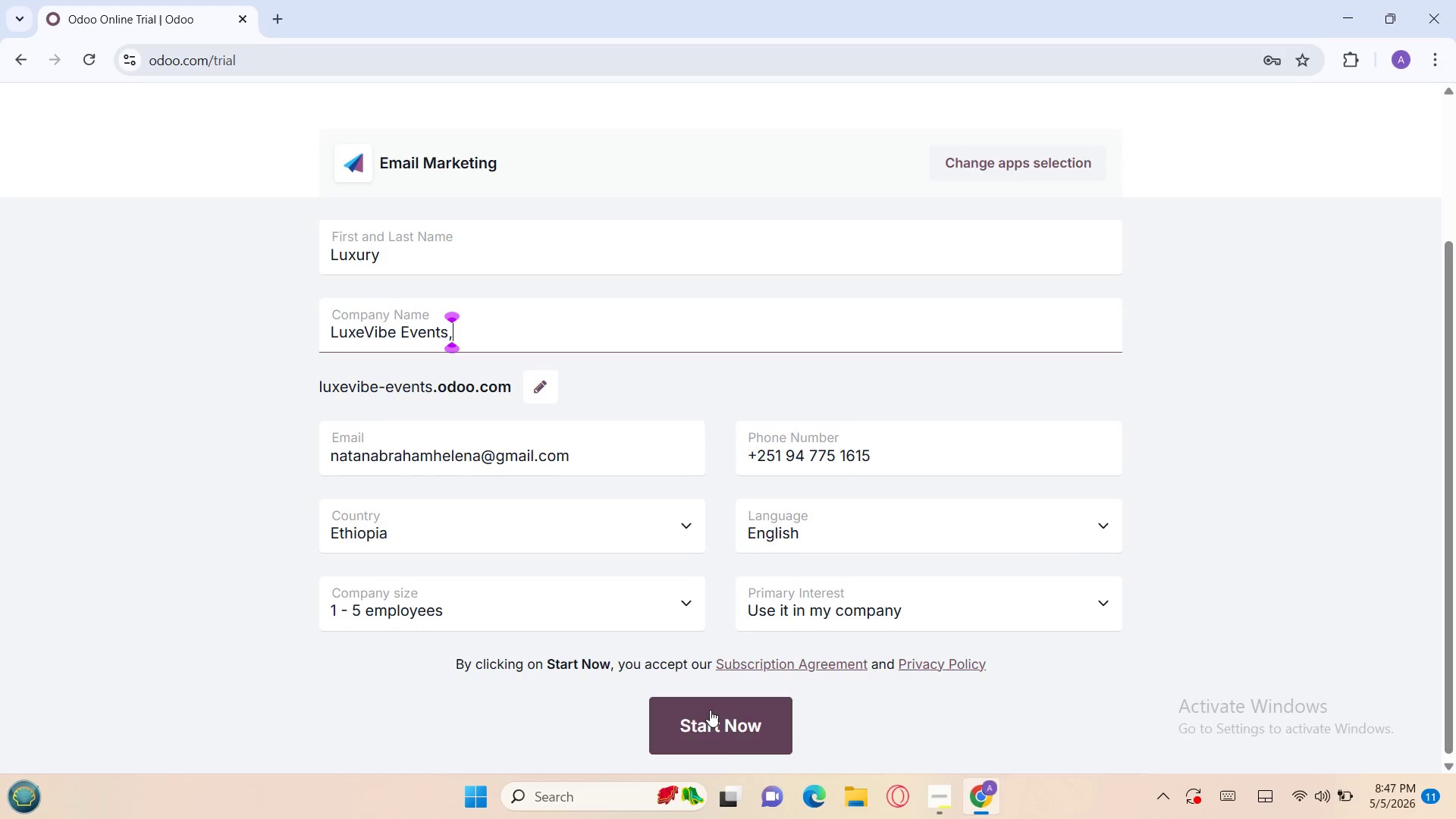 
left_click([710, 710])
 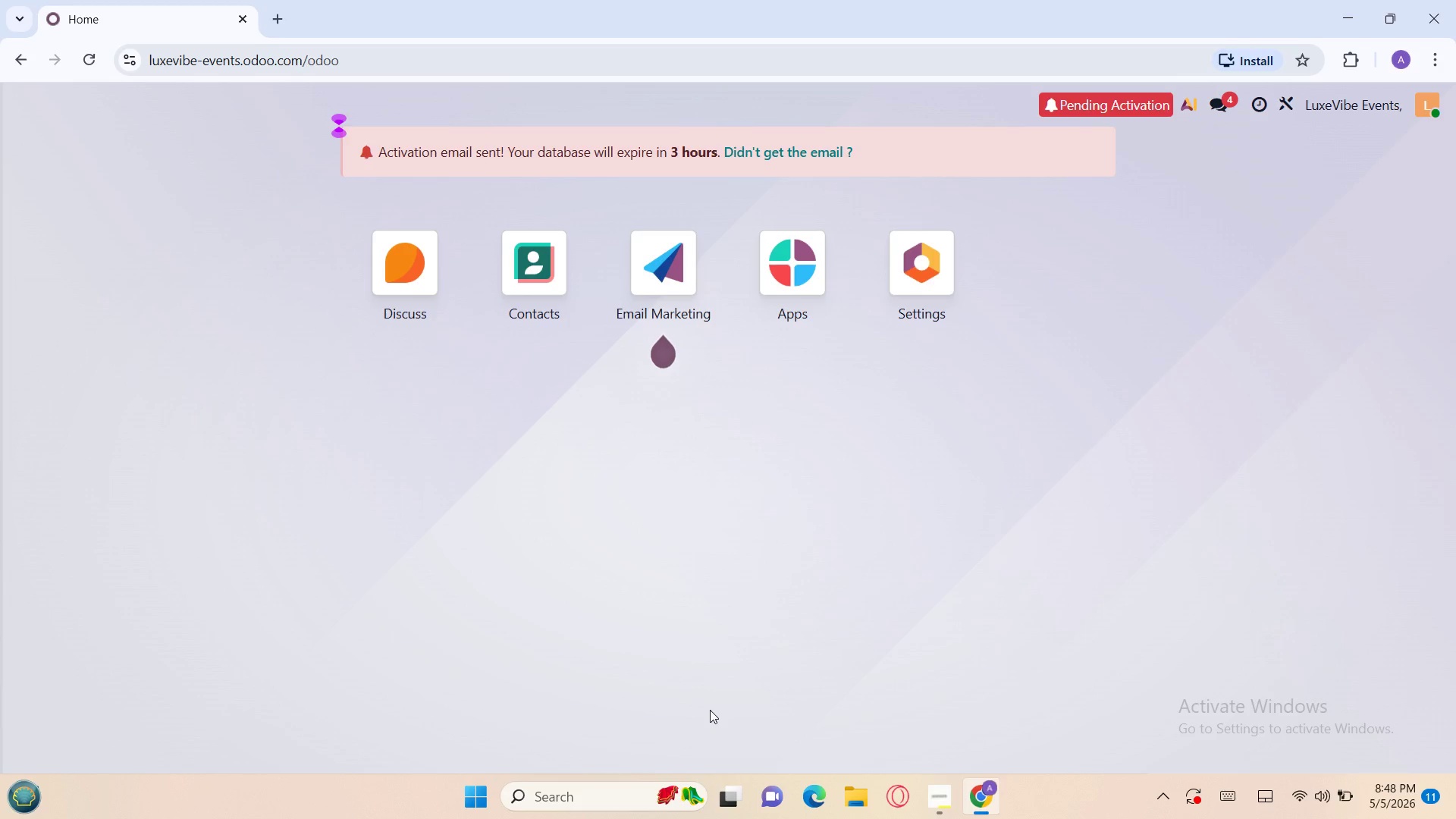 
wait(39.67)
 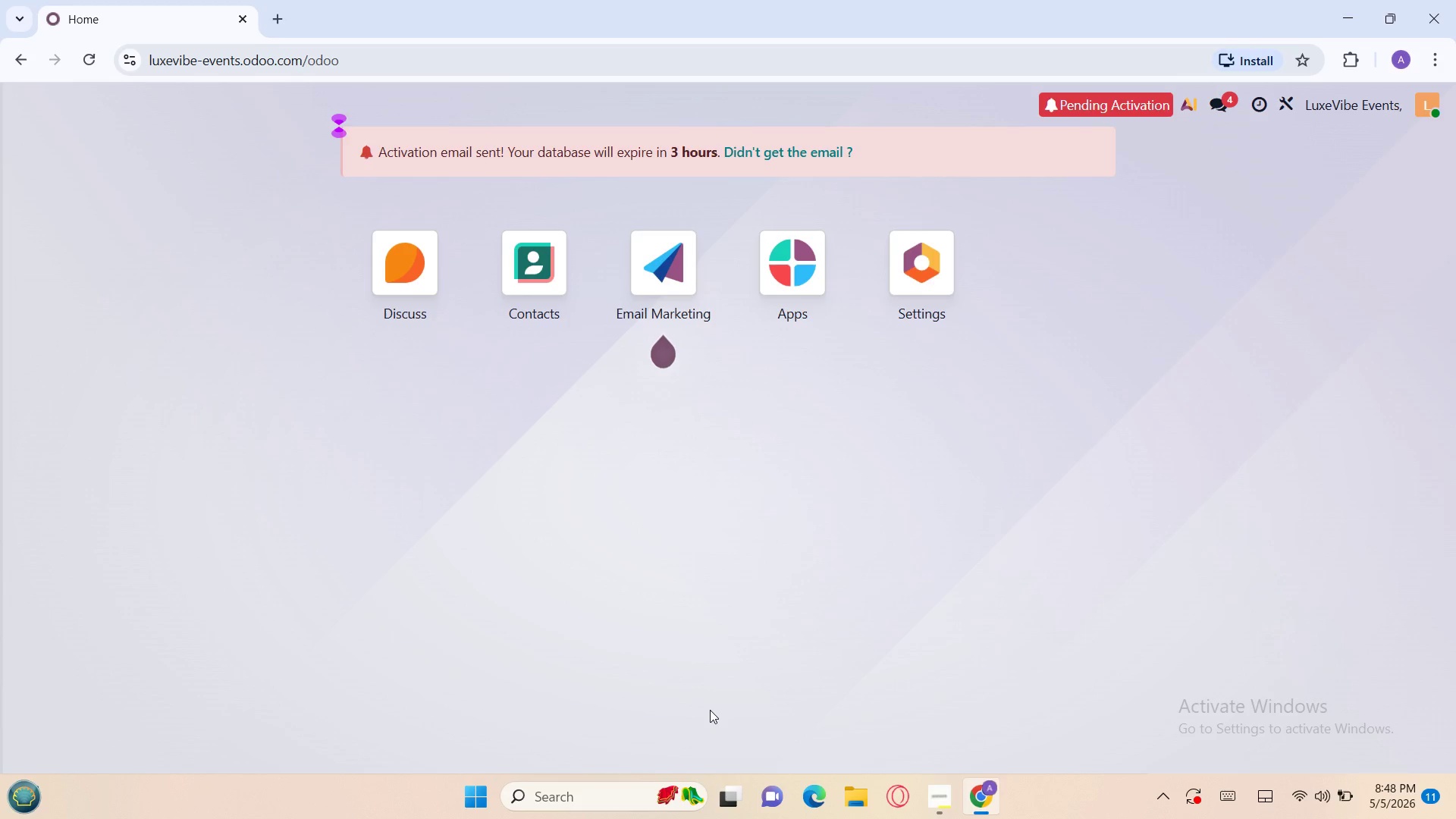 
left_click([667, 268])
 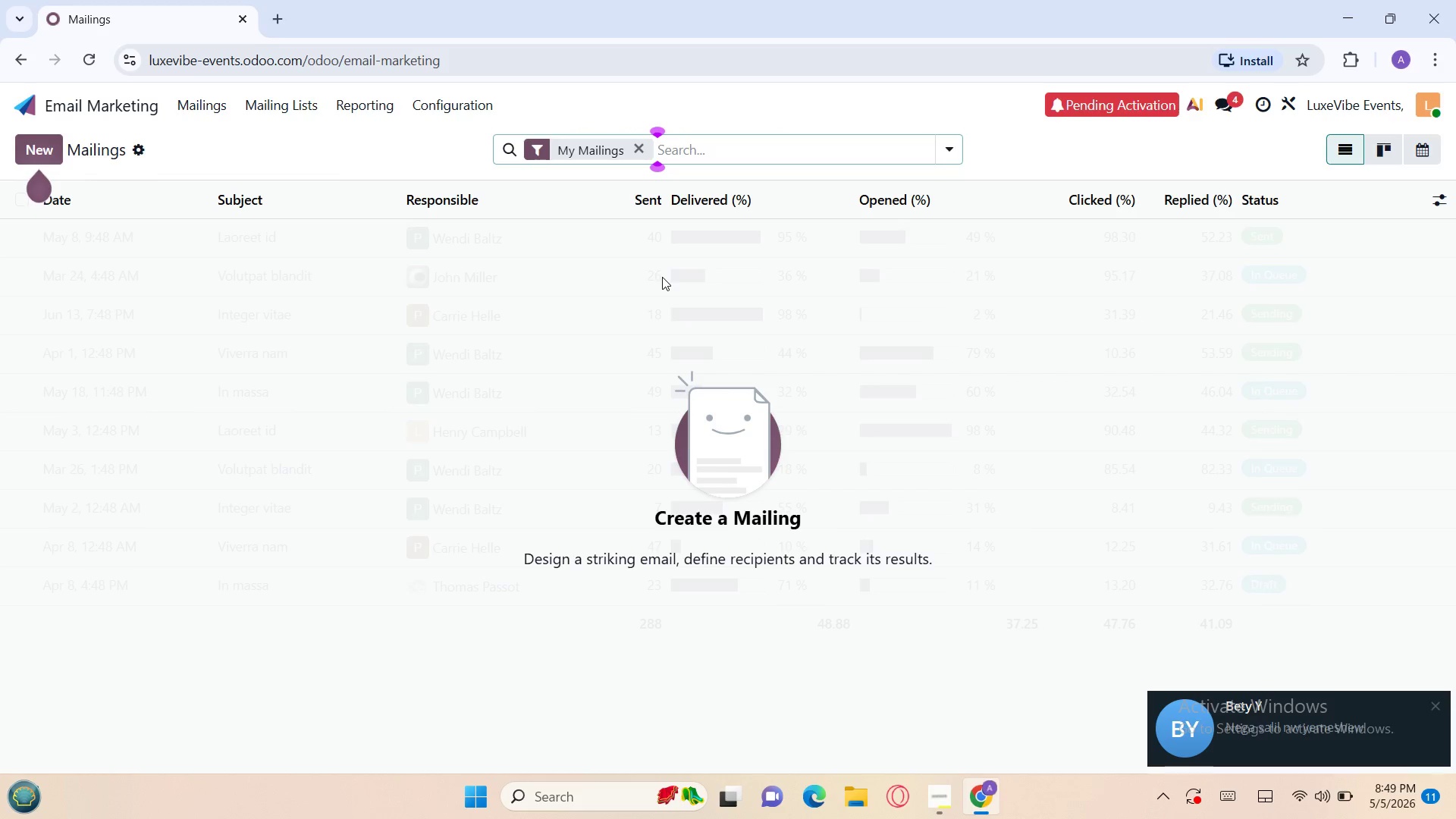 
wait(52.7)
 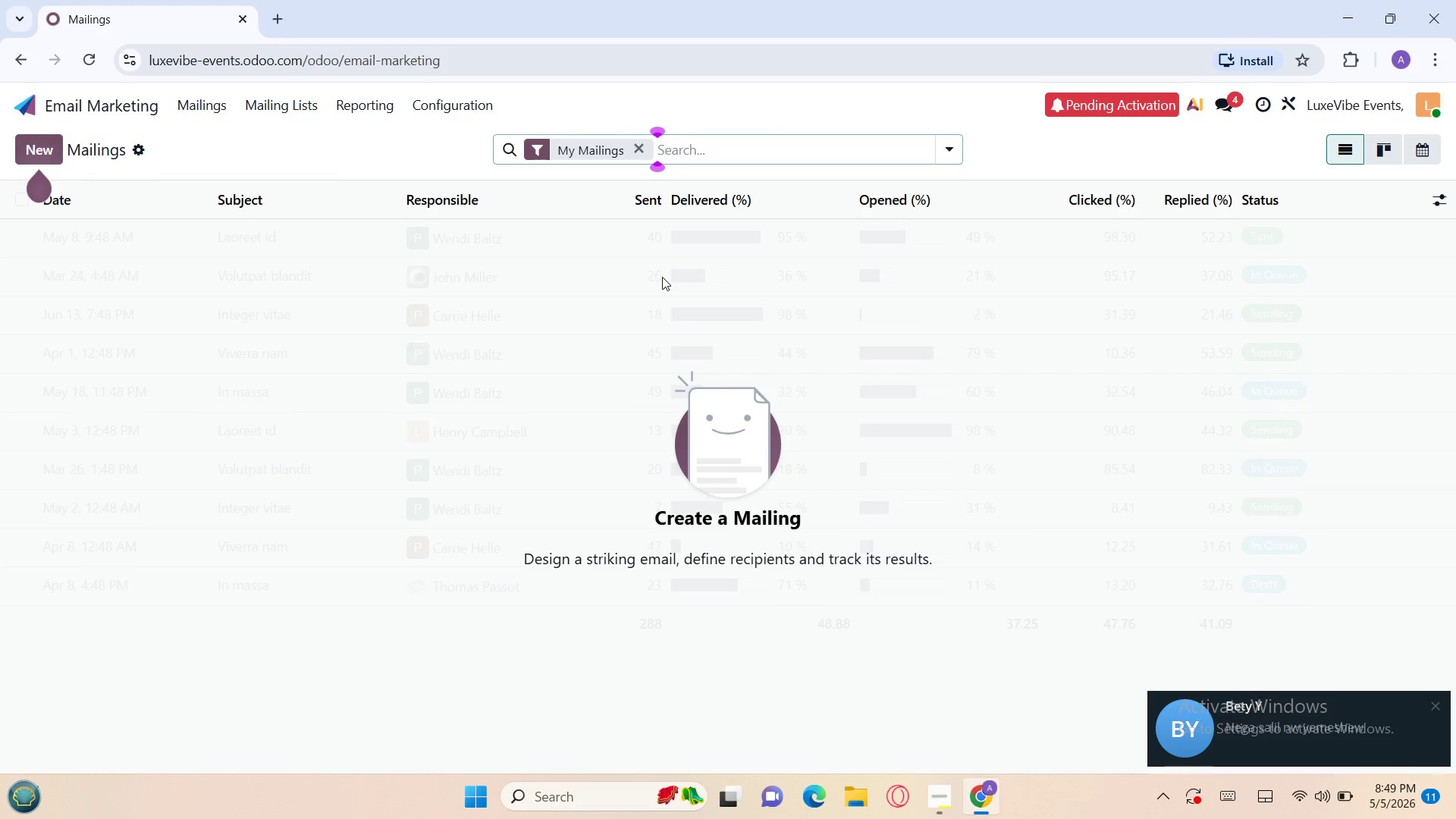 
left_click([1270, 576])
 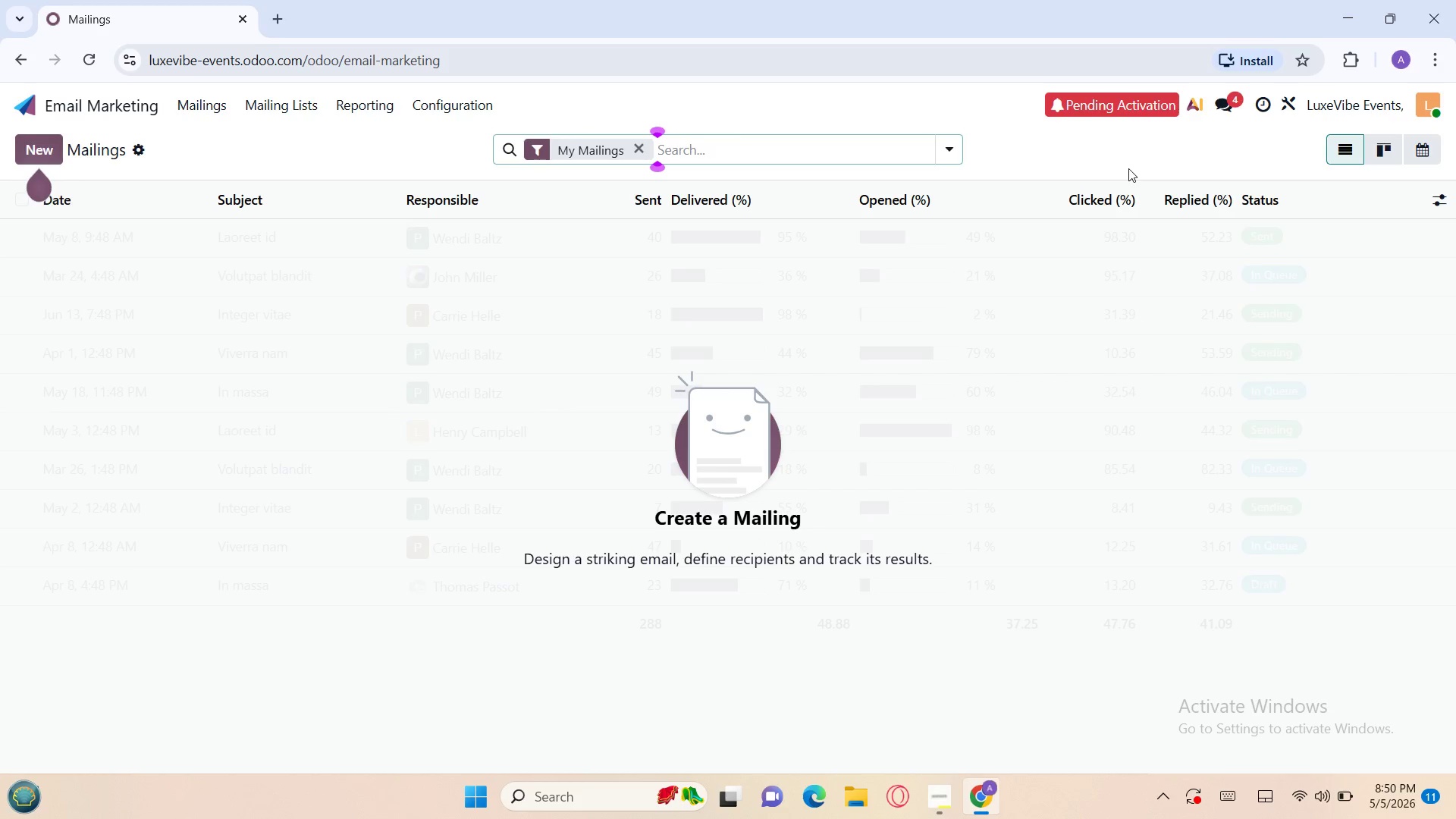 
wait(102.0)
 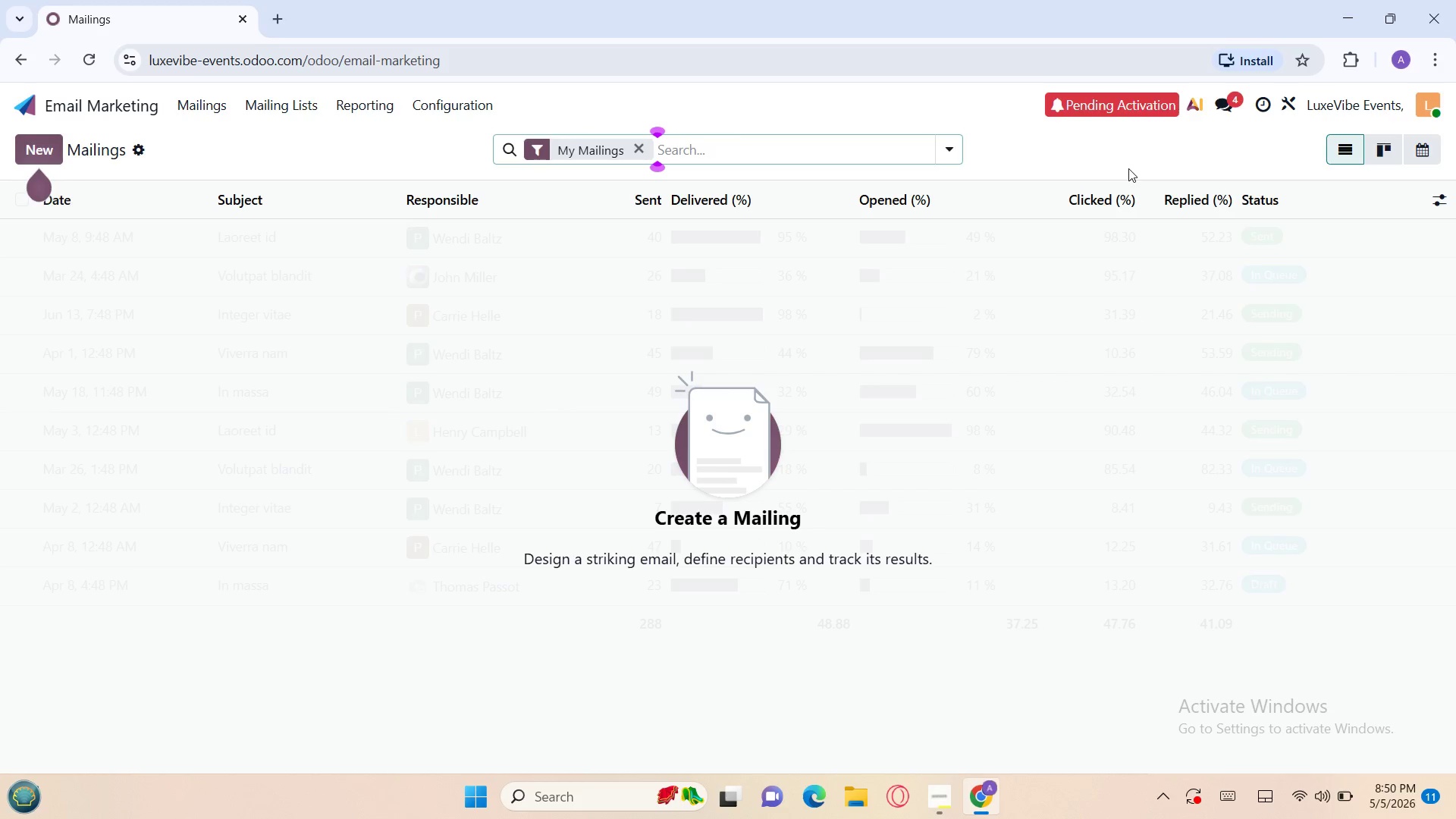 
left_click([265, 102])
 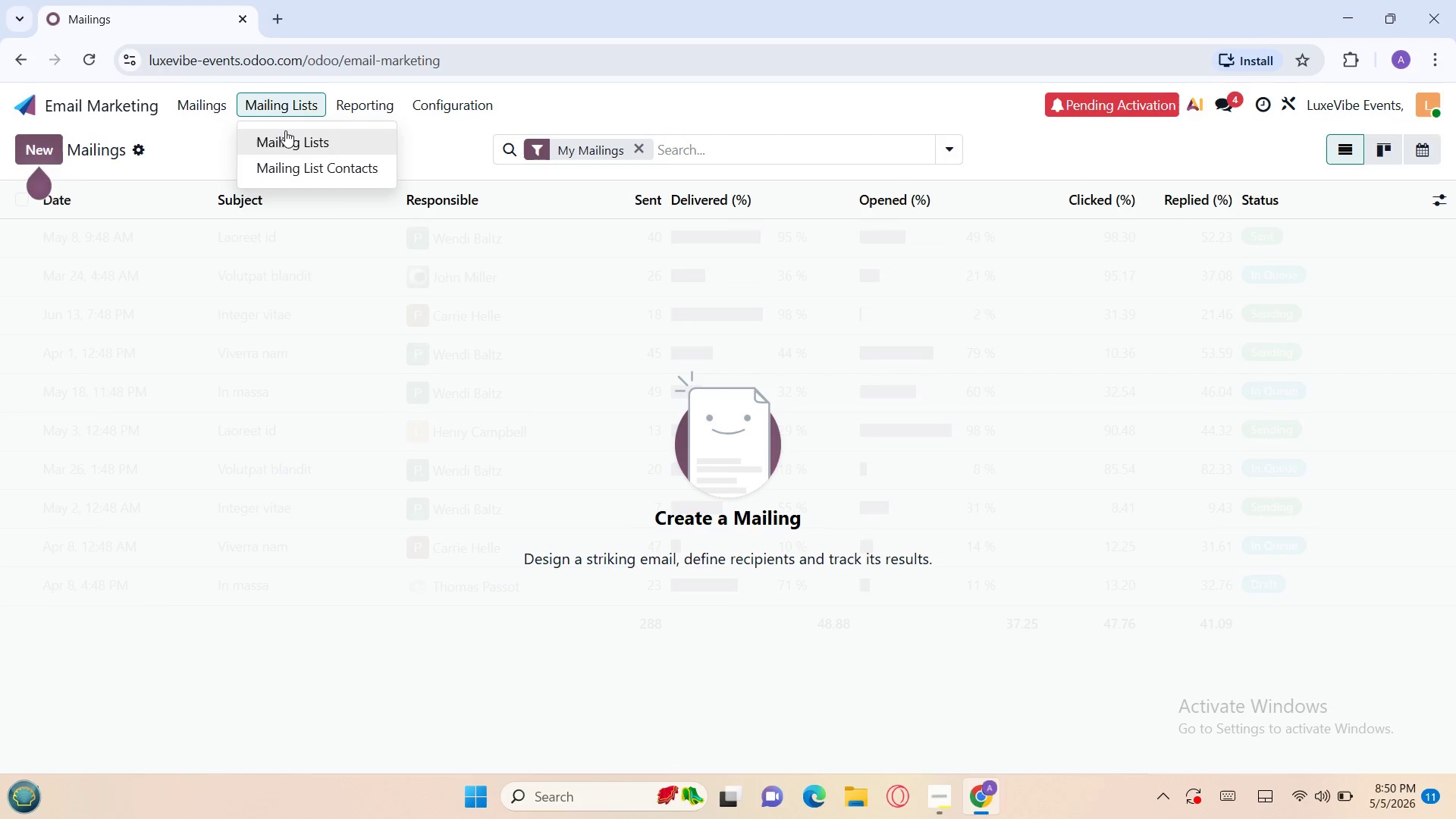 
left_click([286, 133])
 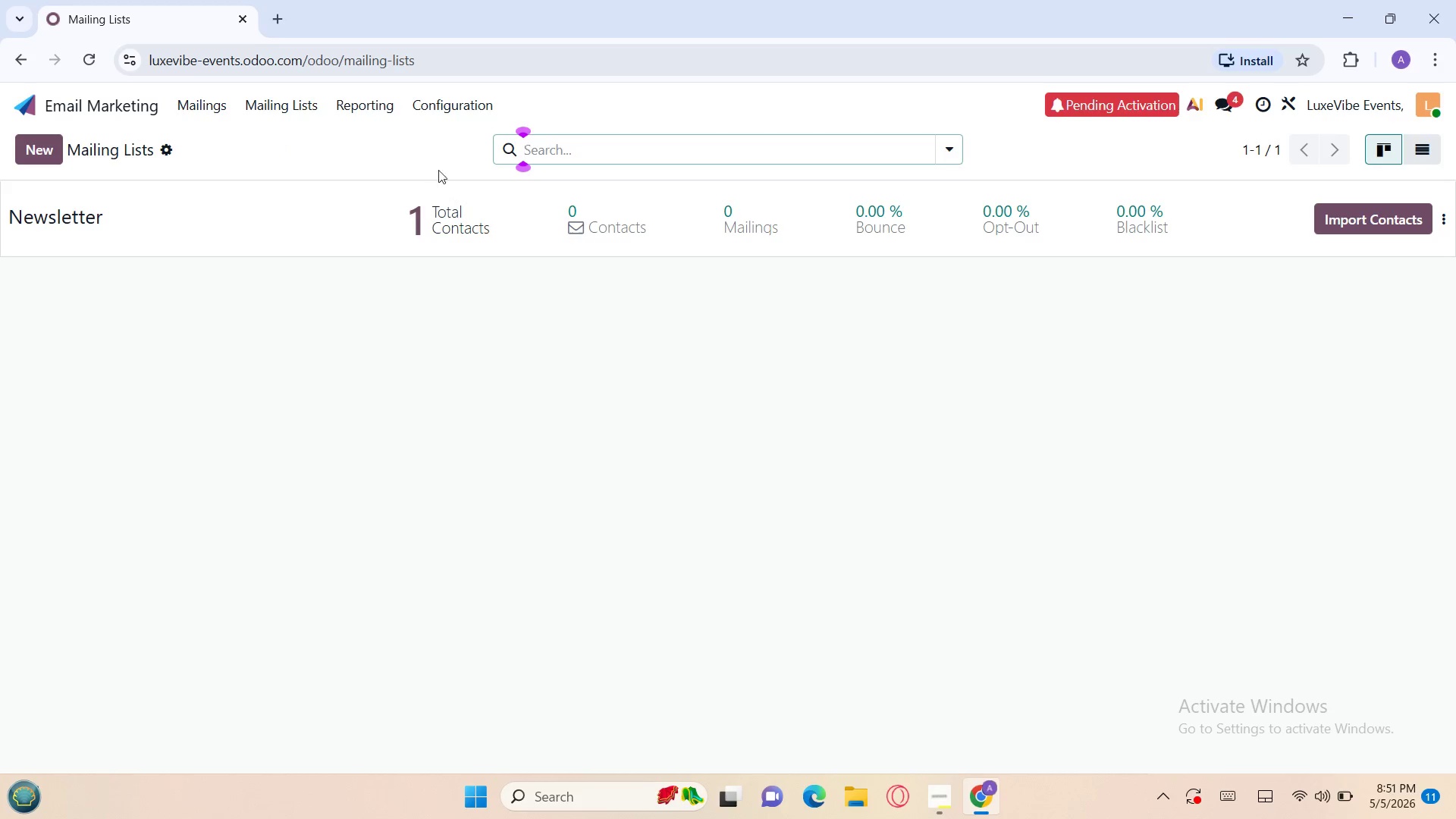 
left_click([457, 199])
 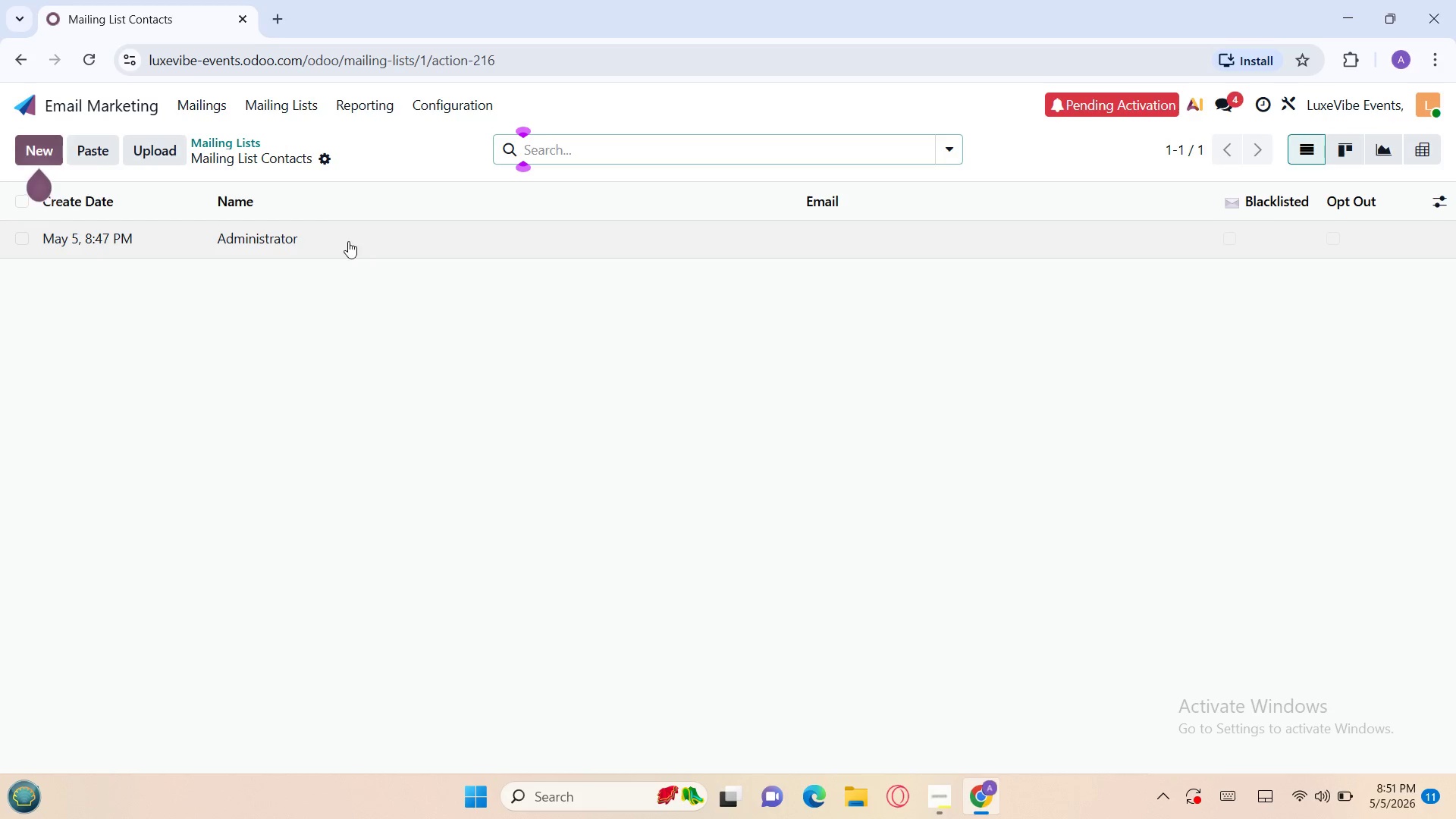 
left_click([327, 241])
 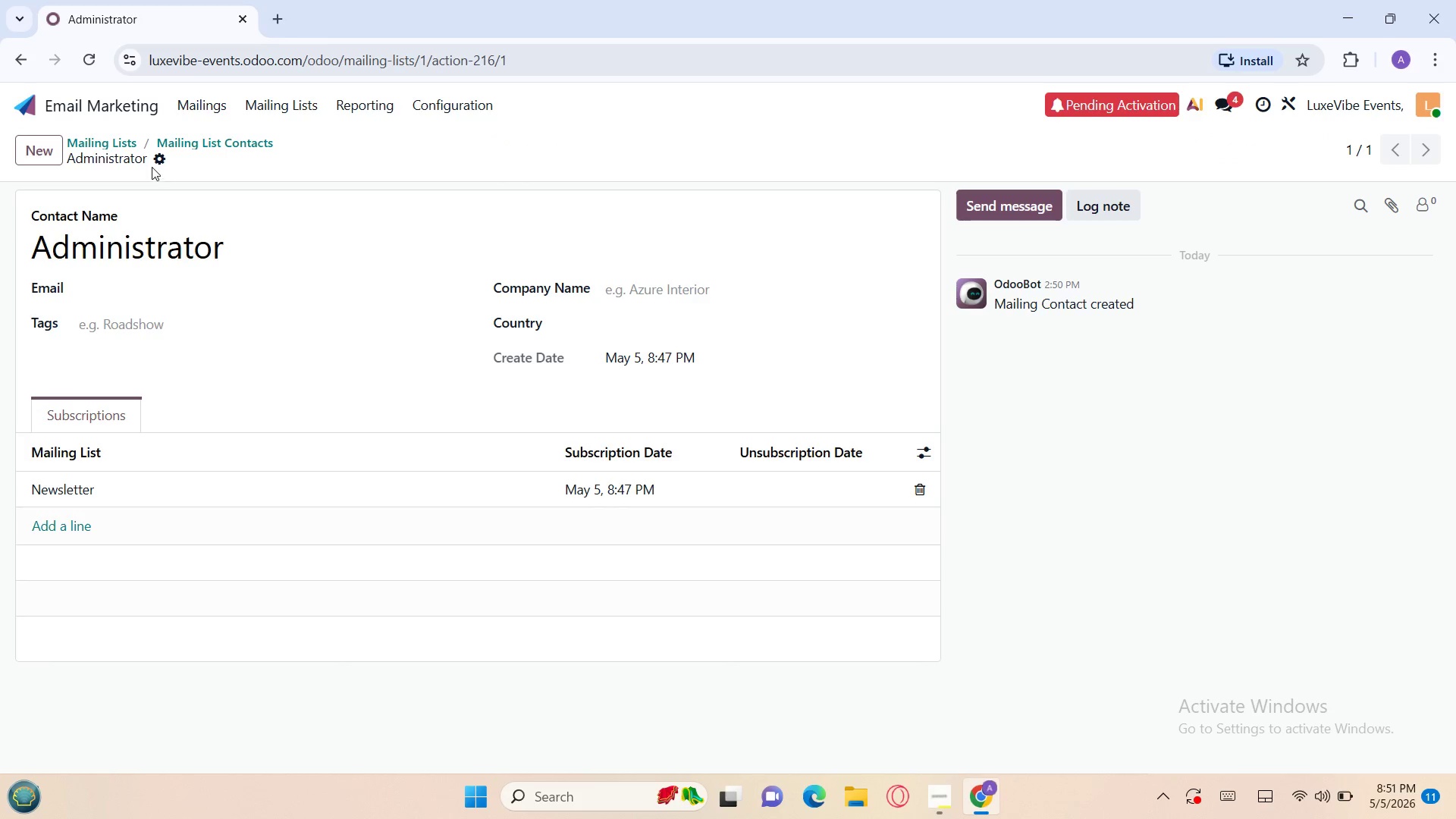 
left_click([152, 158])
 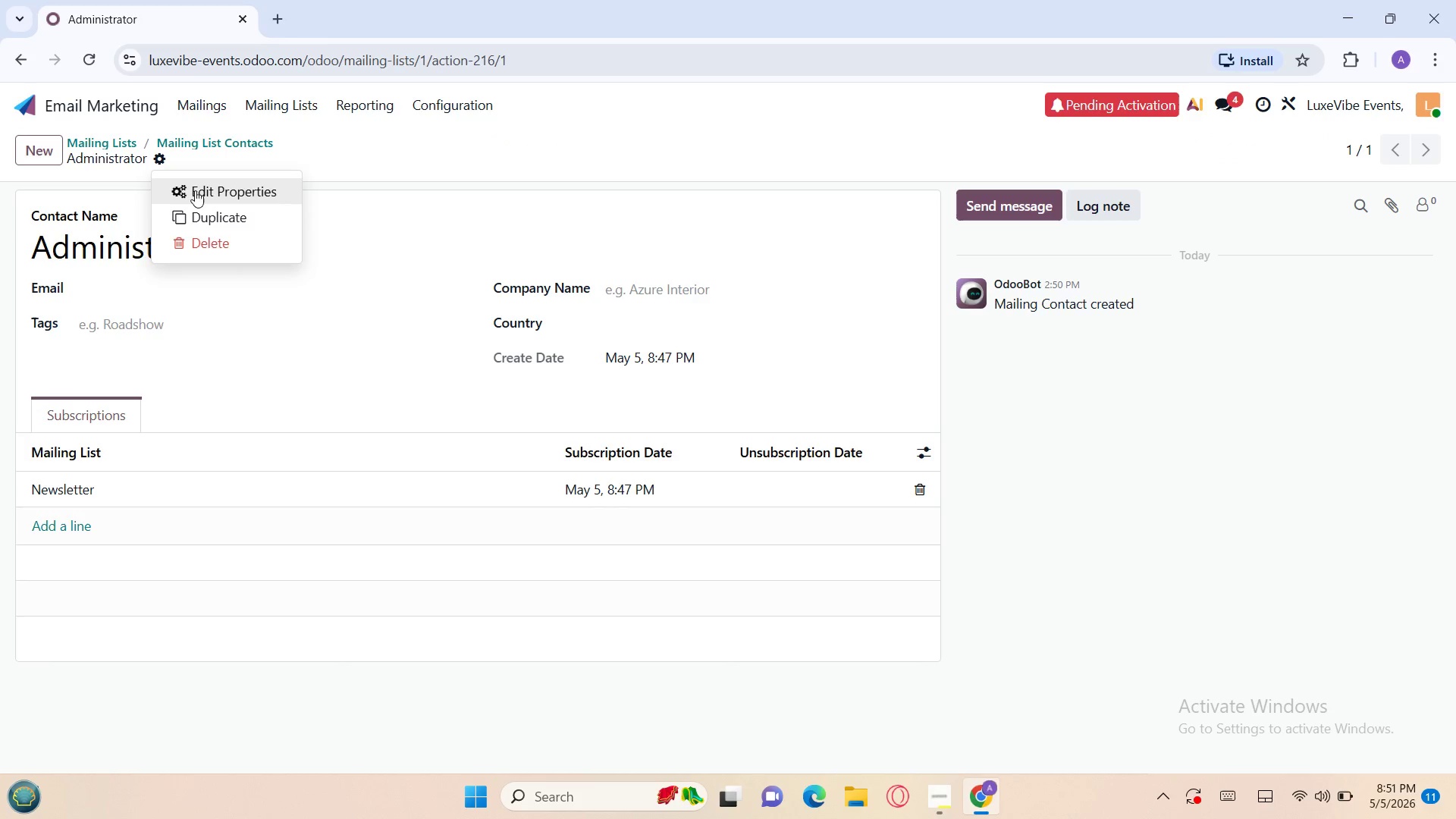 
left_click([198, 194])
 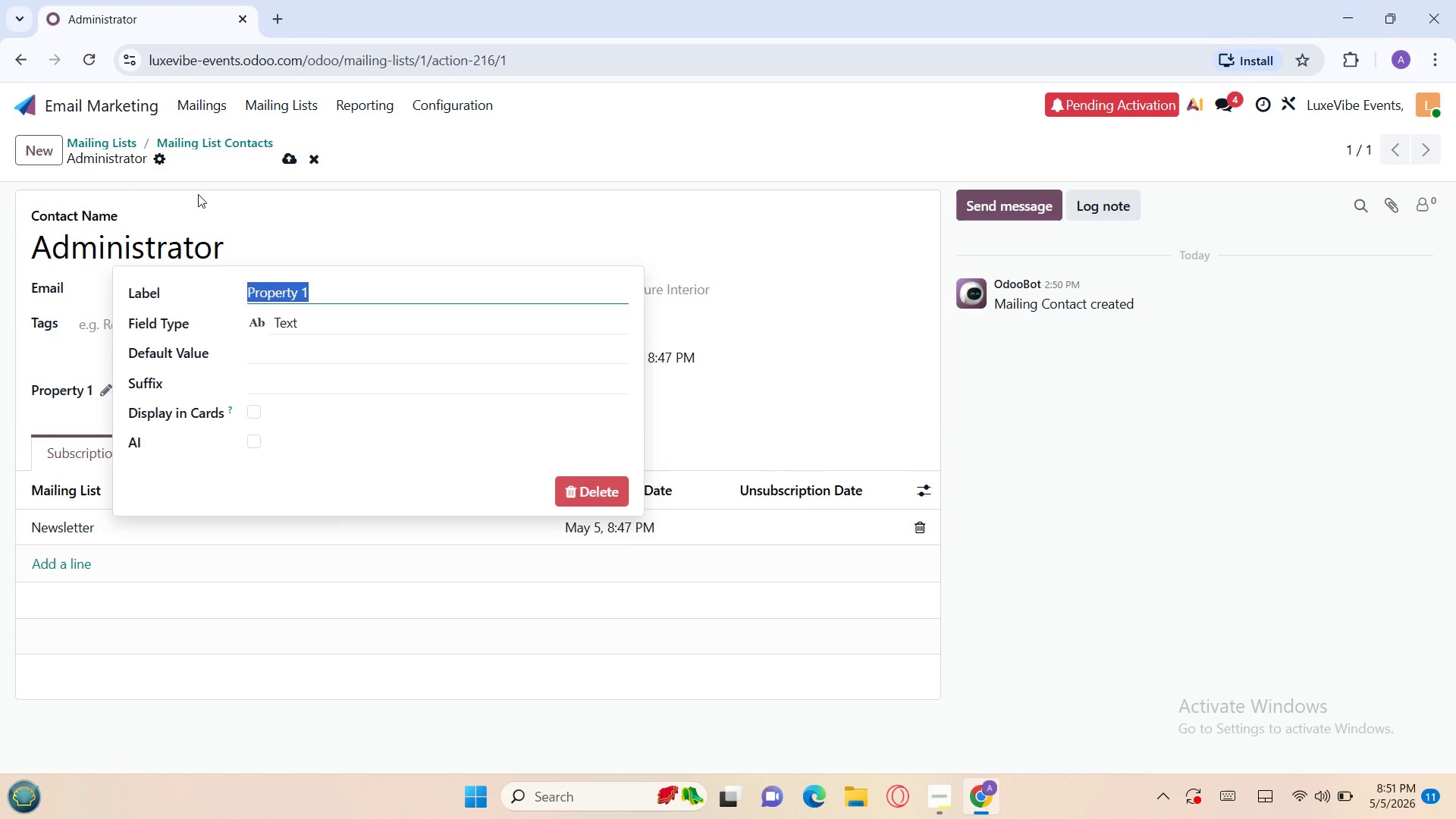 
wait(12.23)
 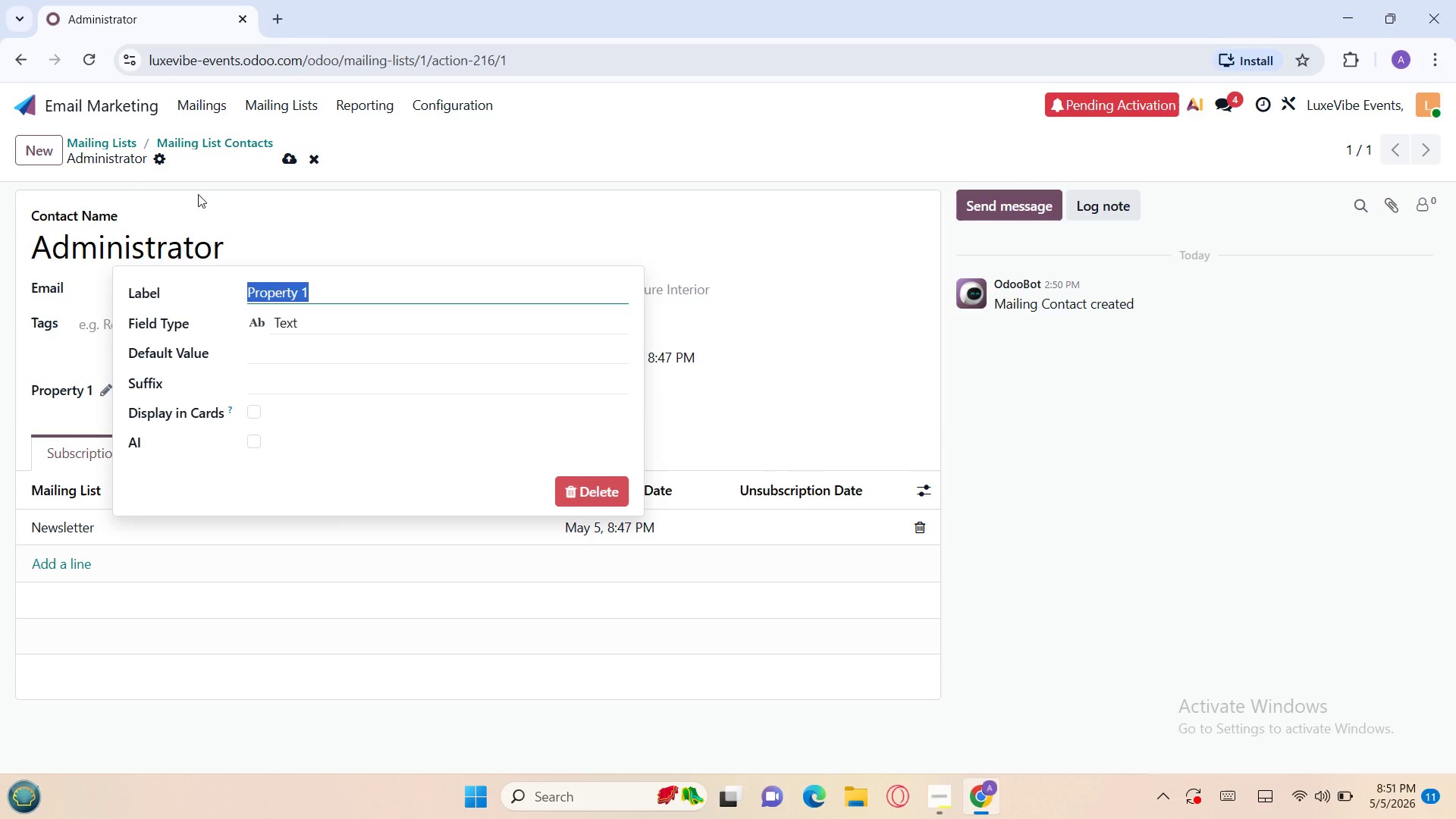 
type(Industry)
 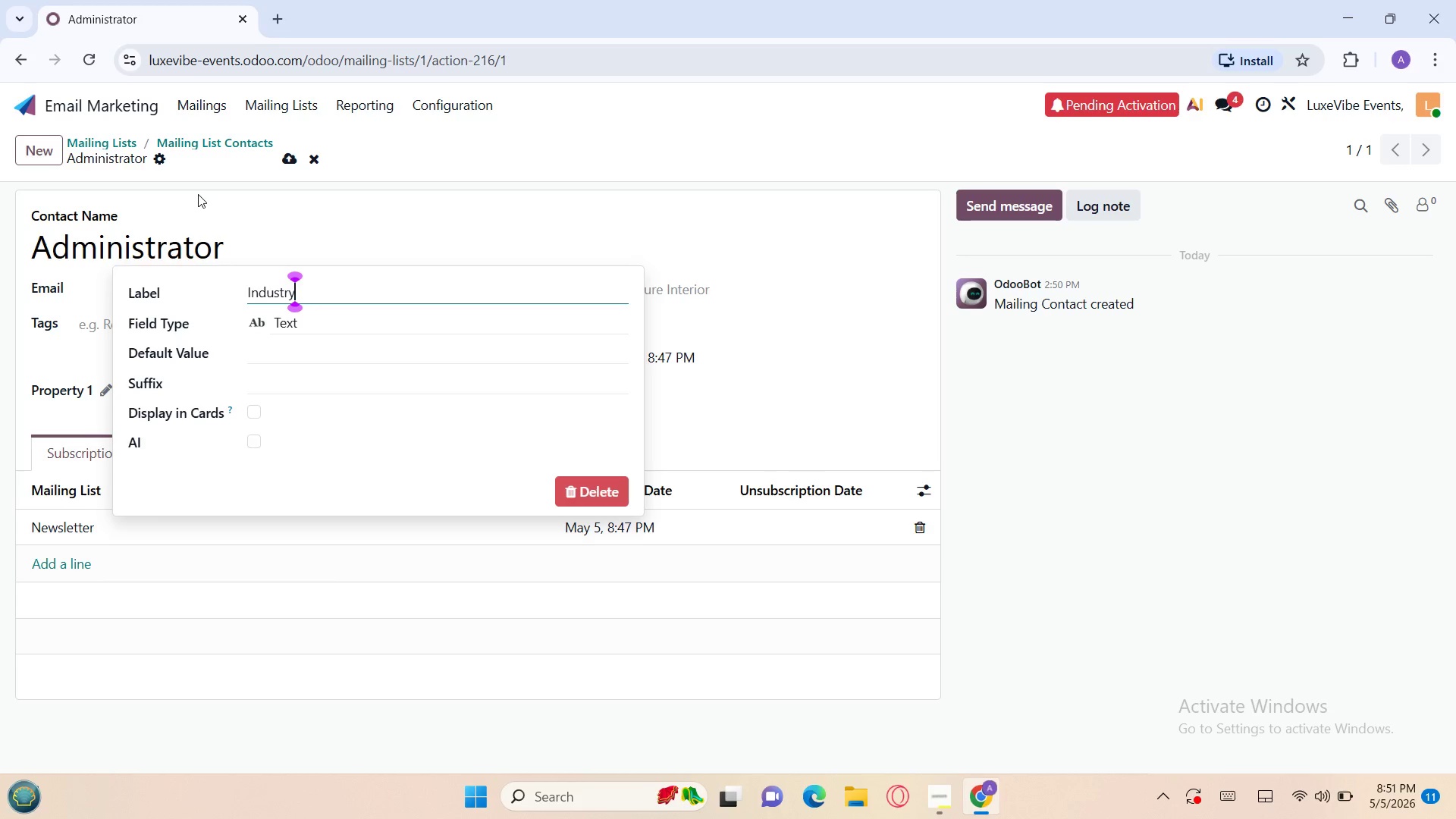 
key(Enter)
 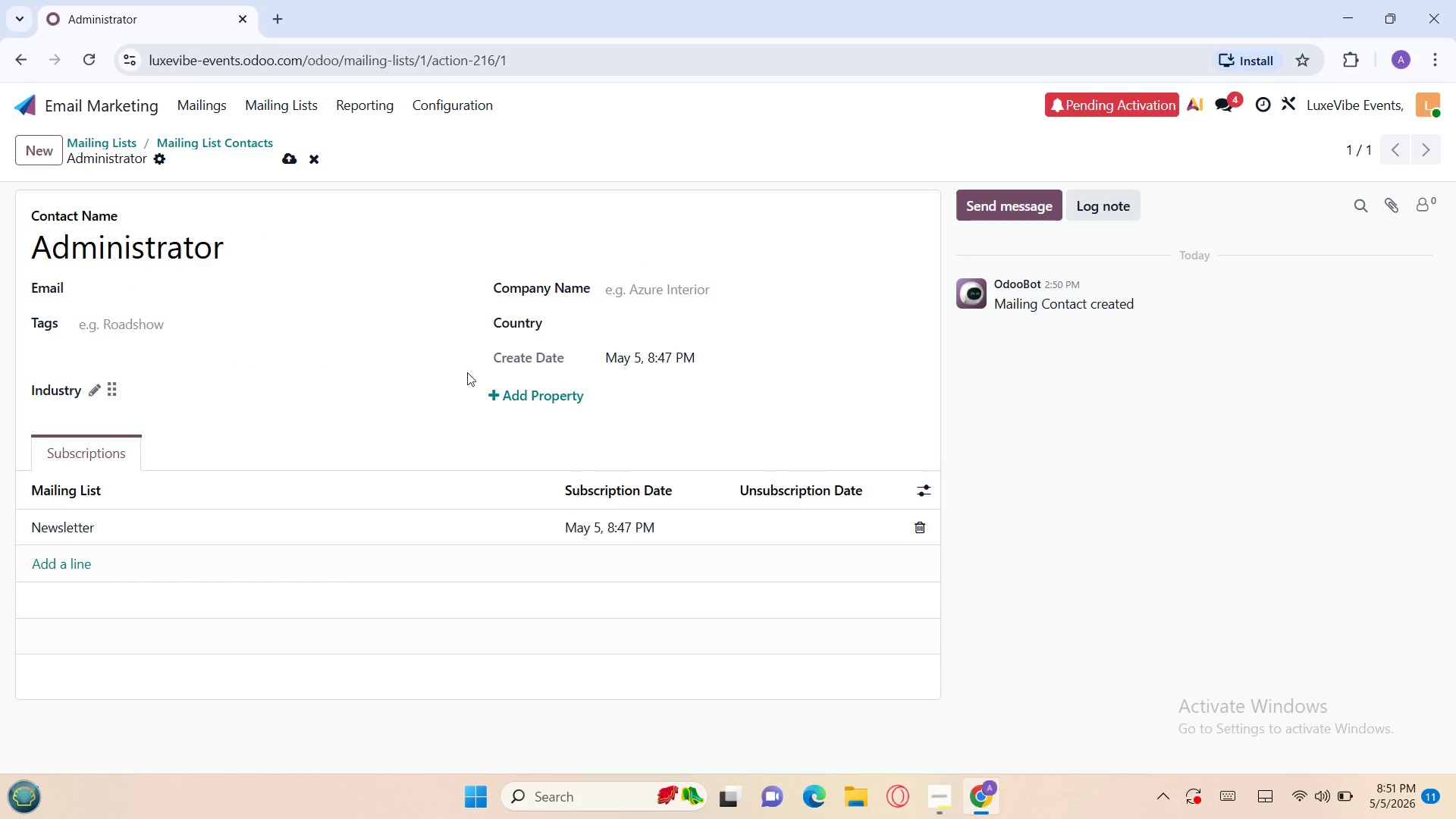 
left_click([495, 388])
 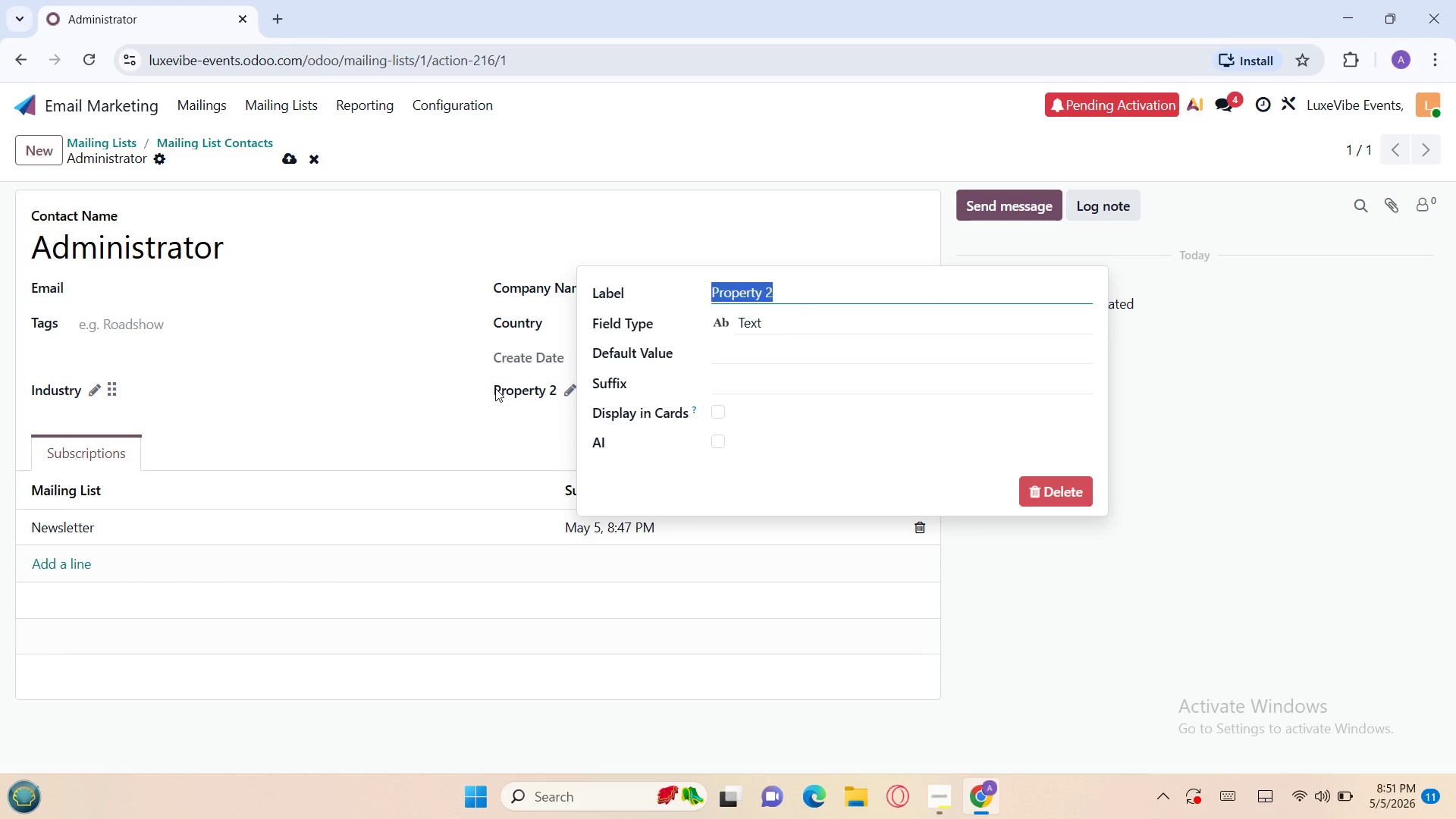 
type(Primary Even)
 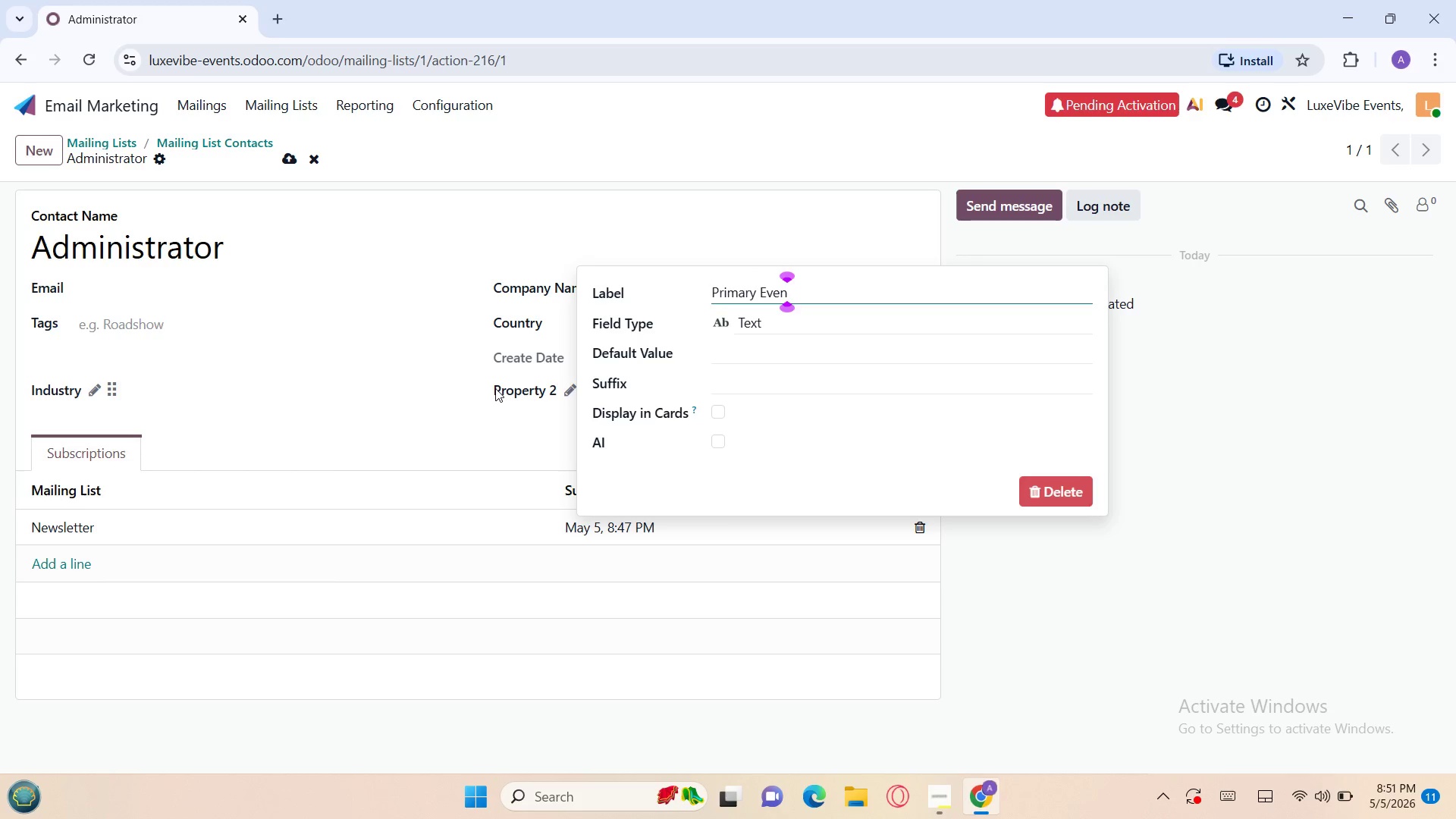 
key(T)
 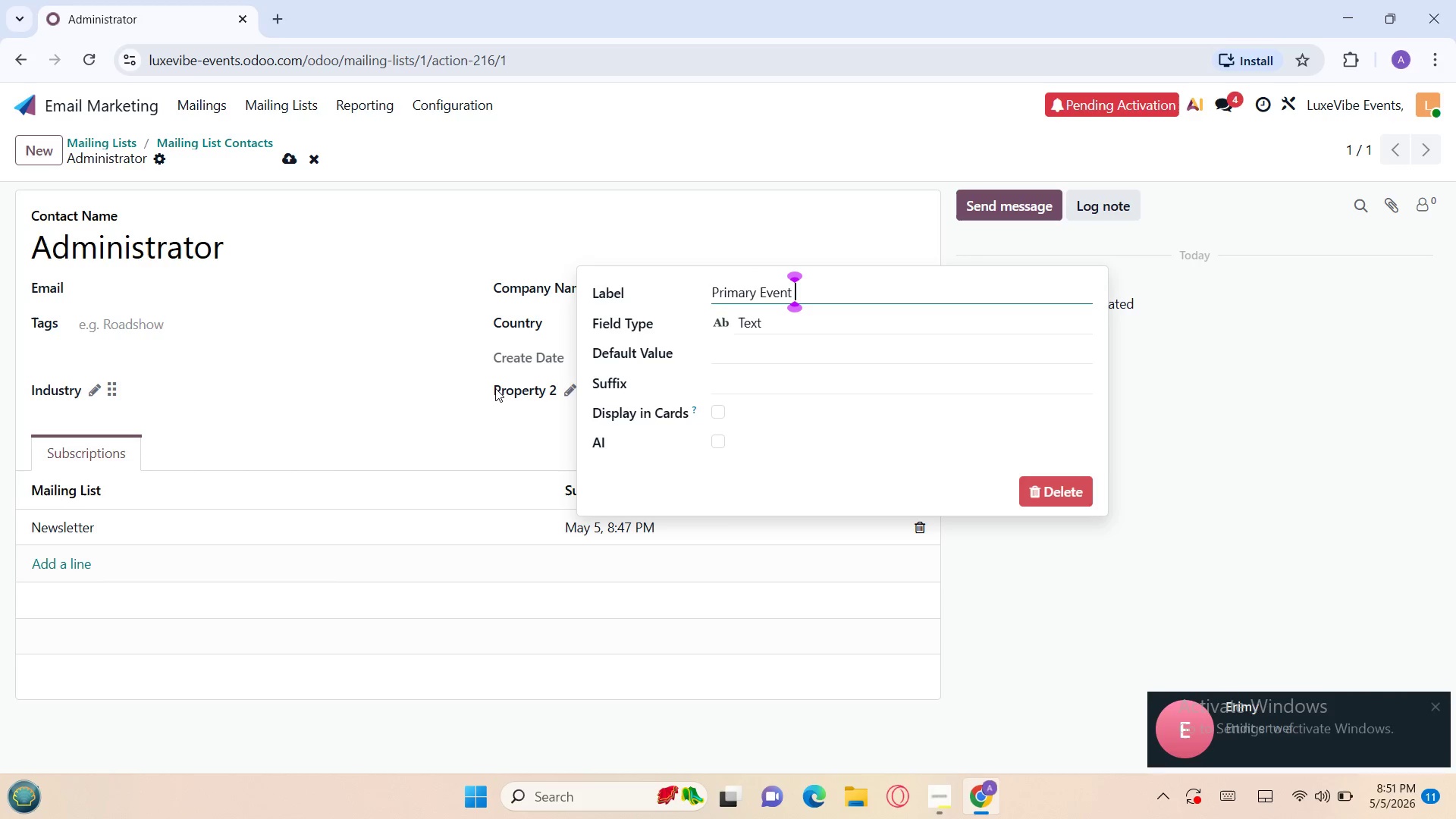 
key(Space)
 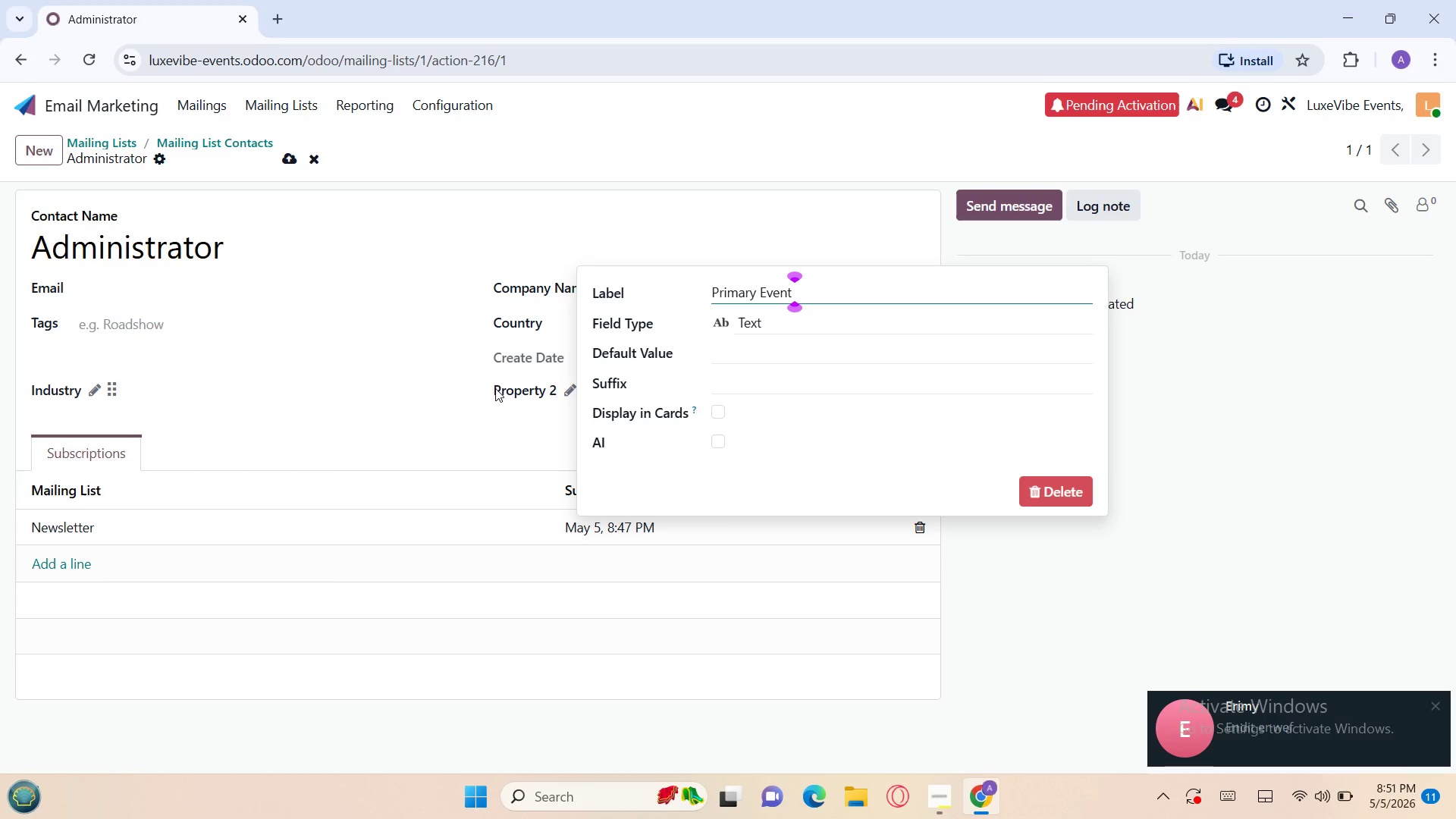 
key(Shift+I)
 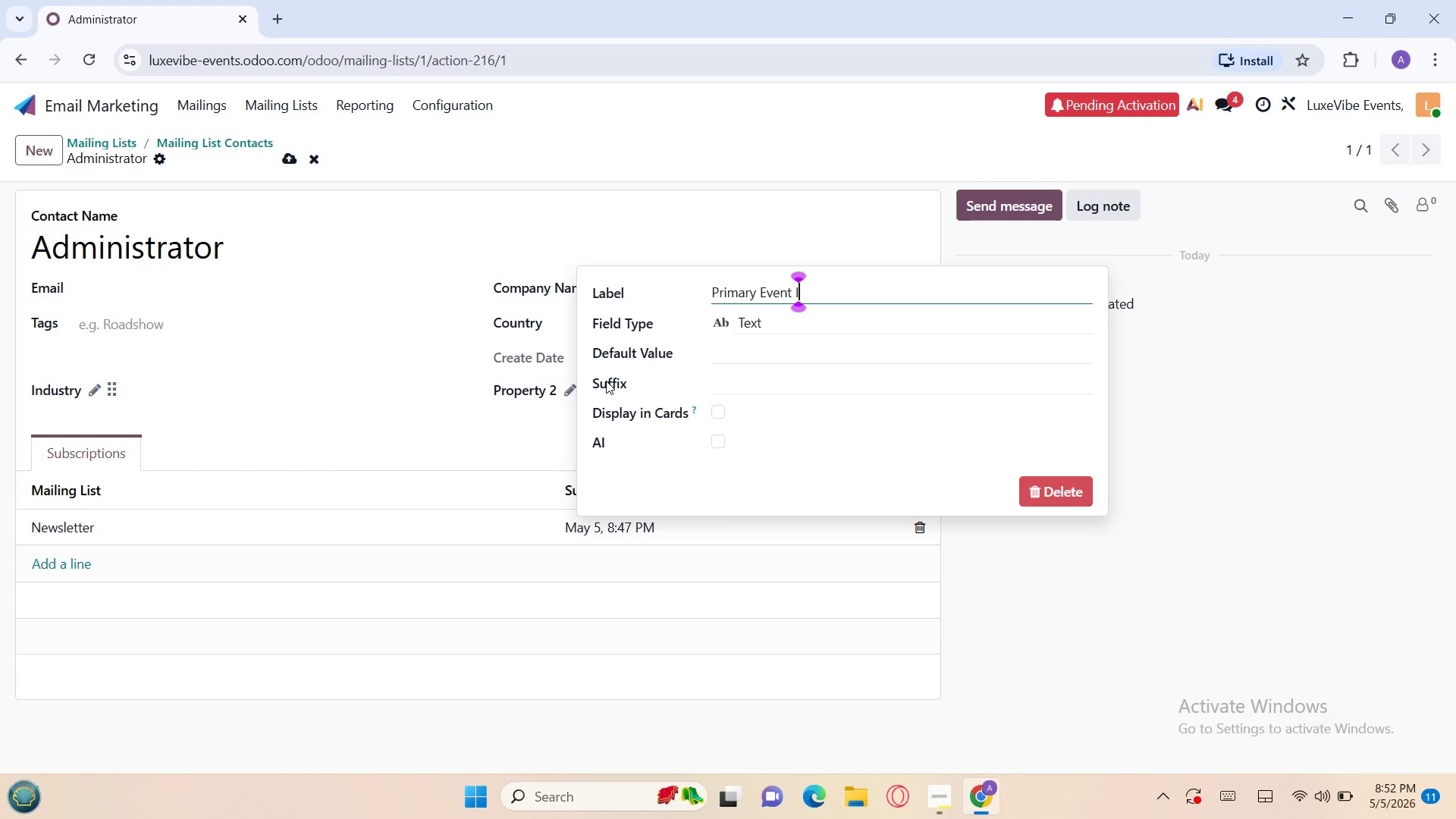 
wait(24.39)
 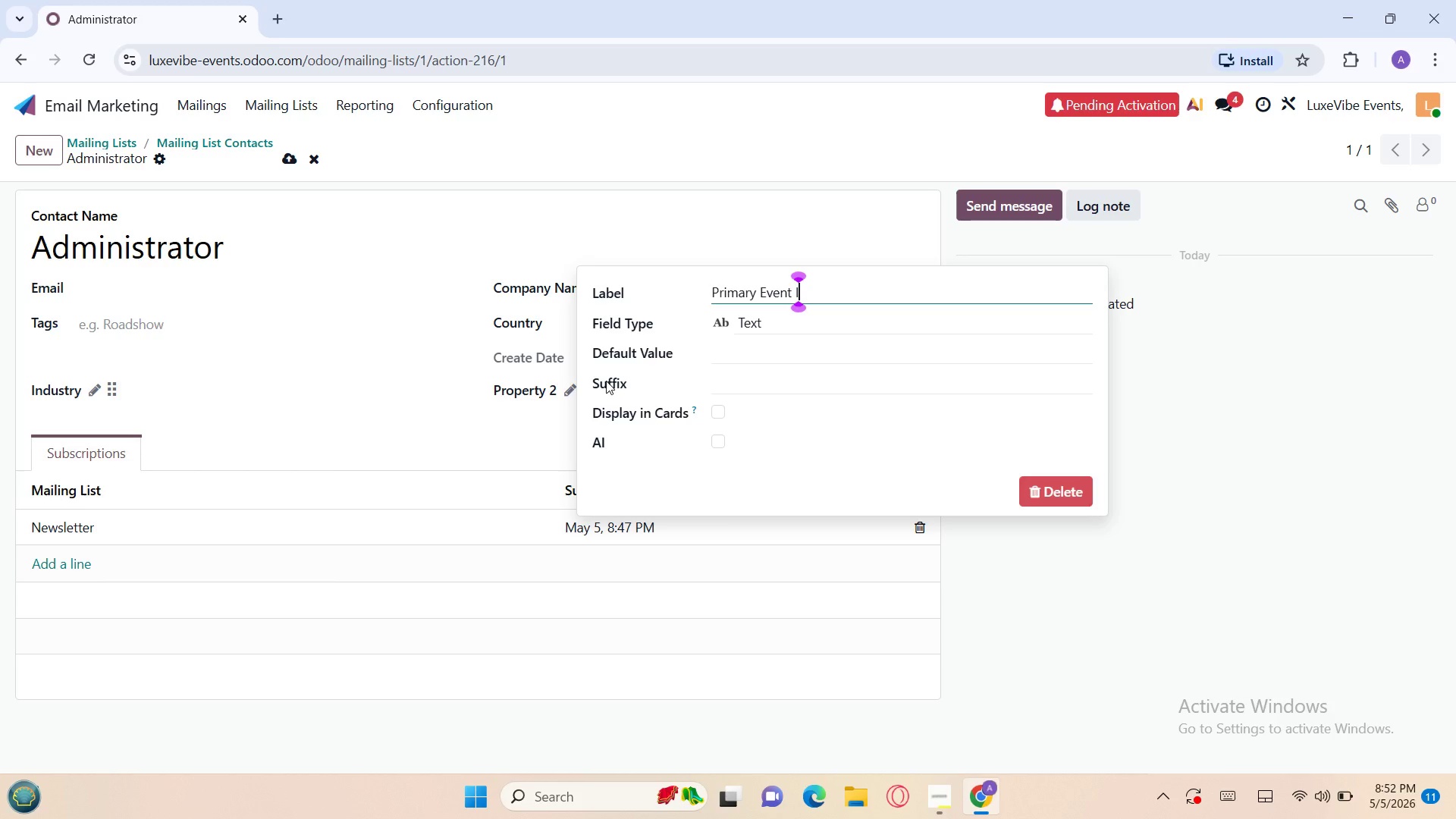 
type(nterest)
 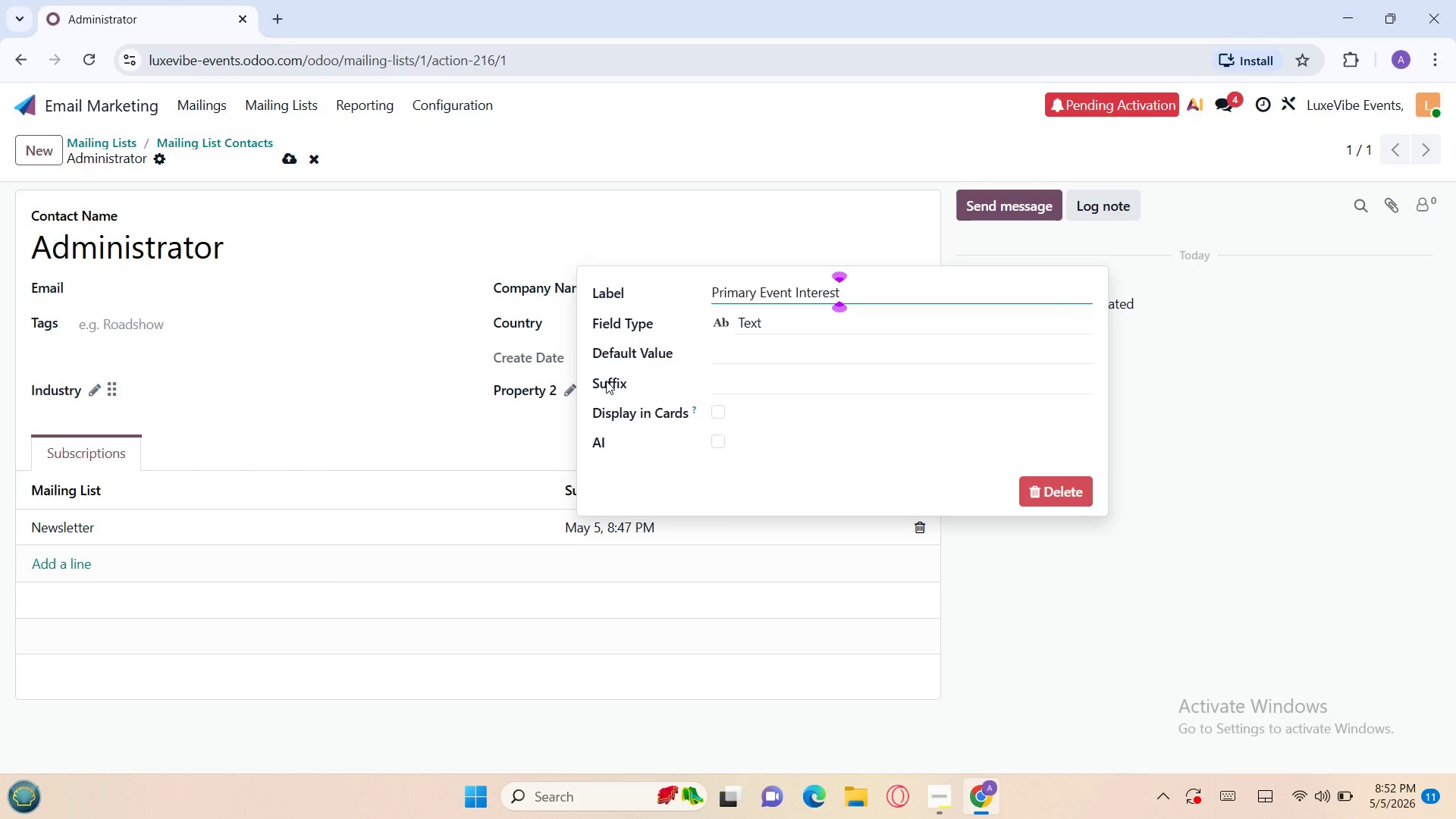 
wait(6.73)
 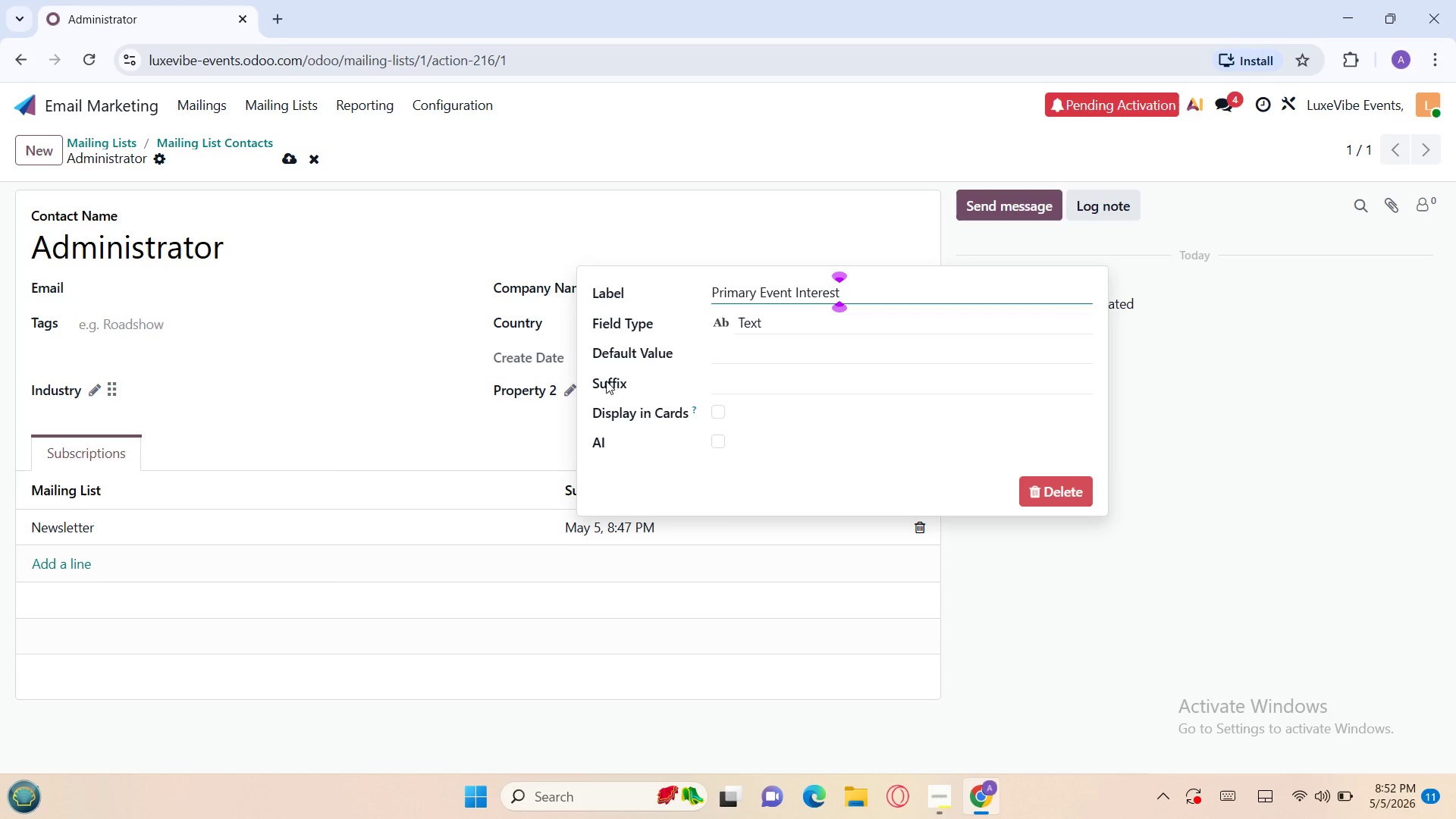 
key(Enter)
 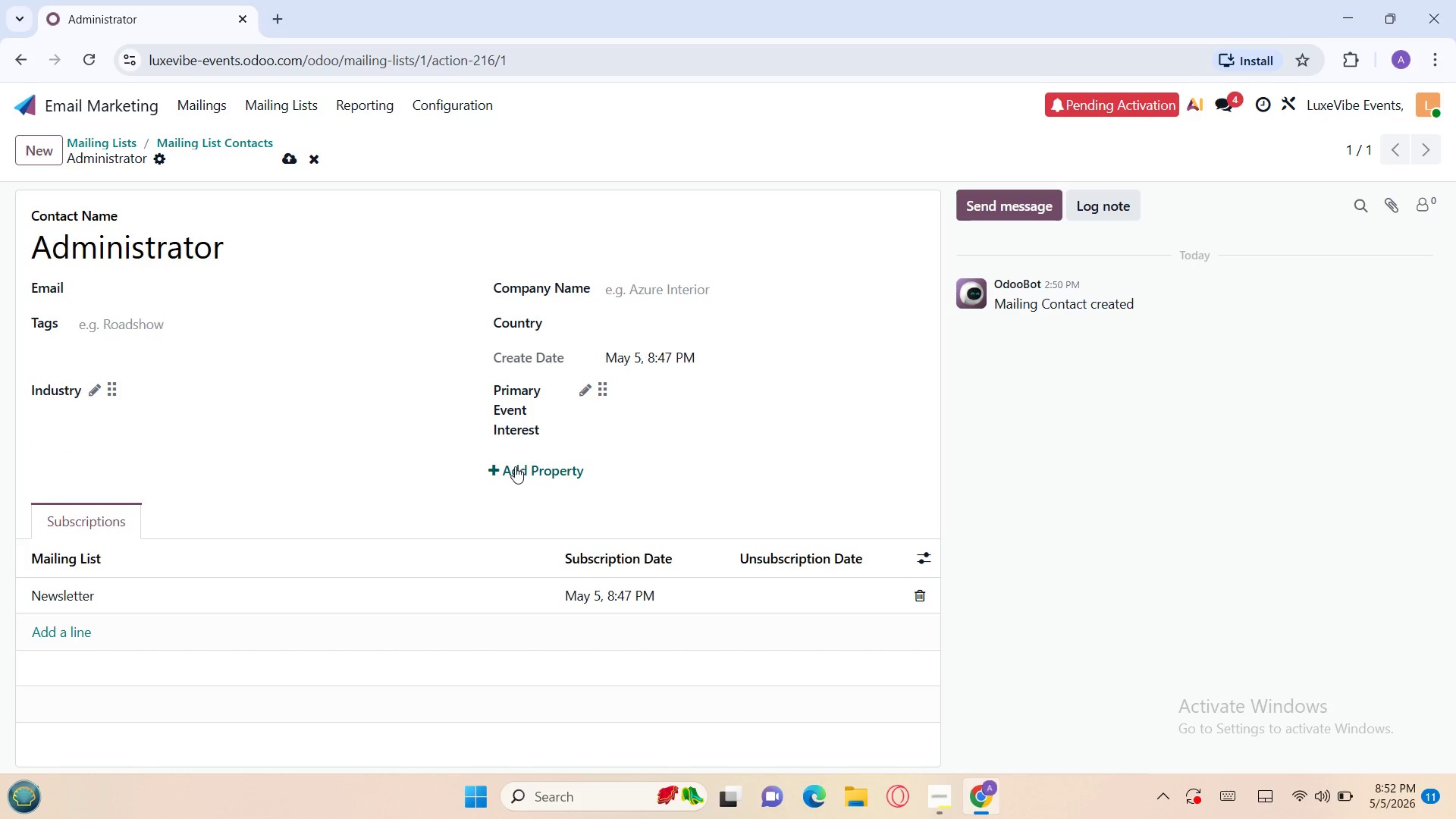 
left_click([513, 470])
 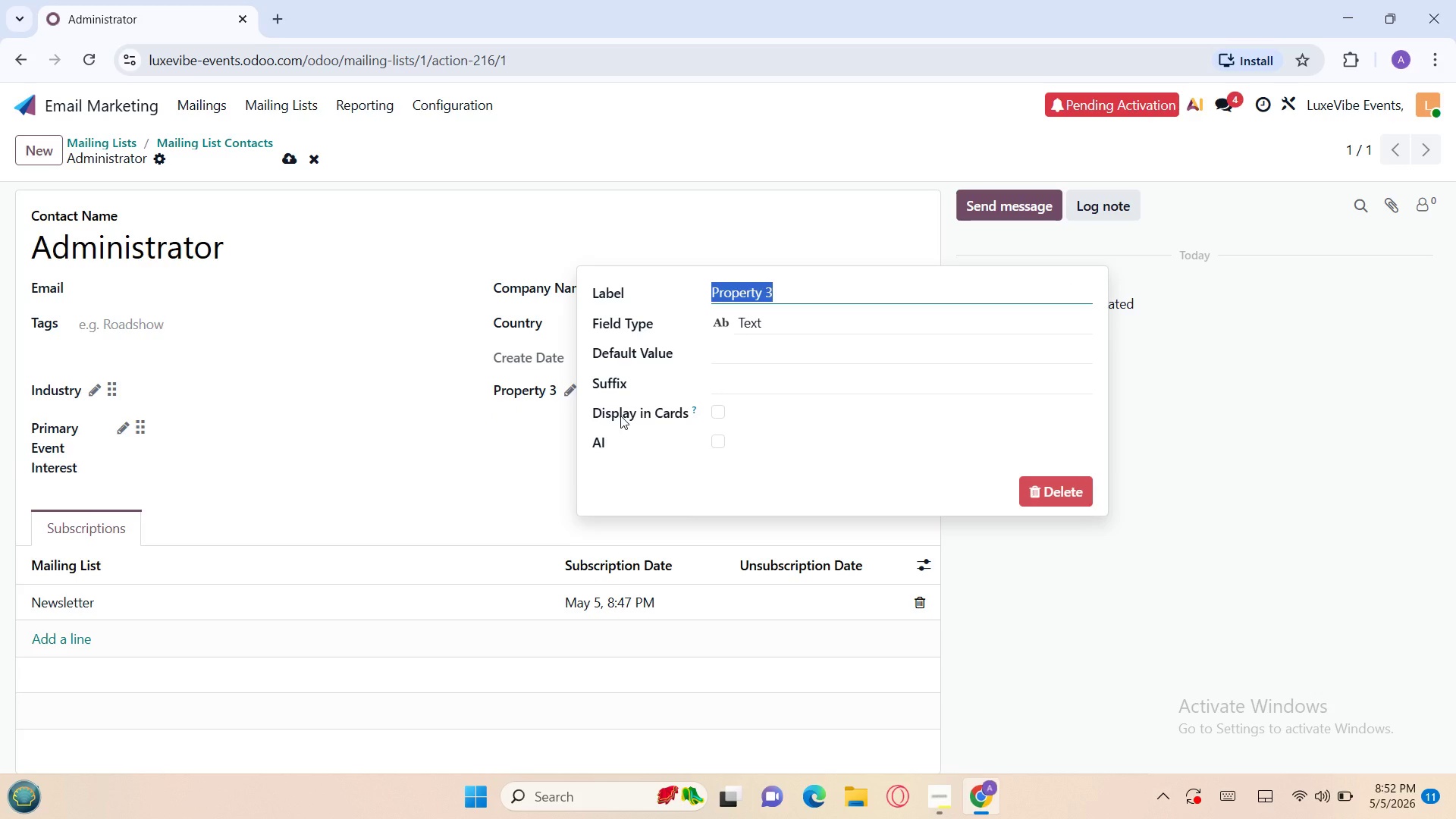 
wait(5.44)
 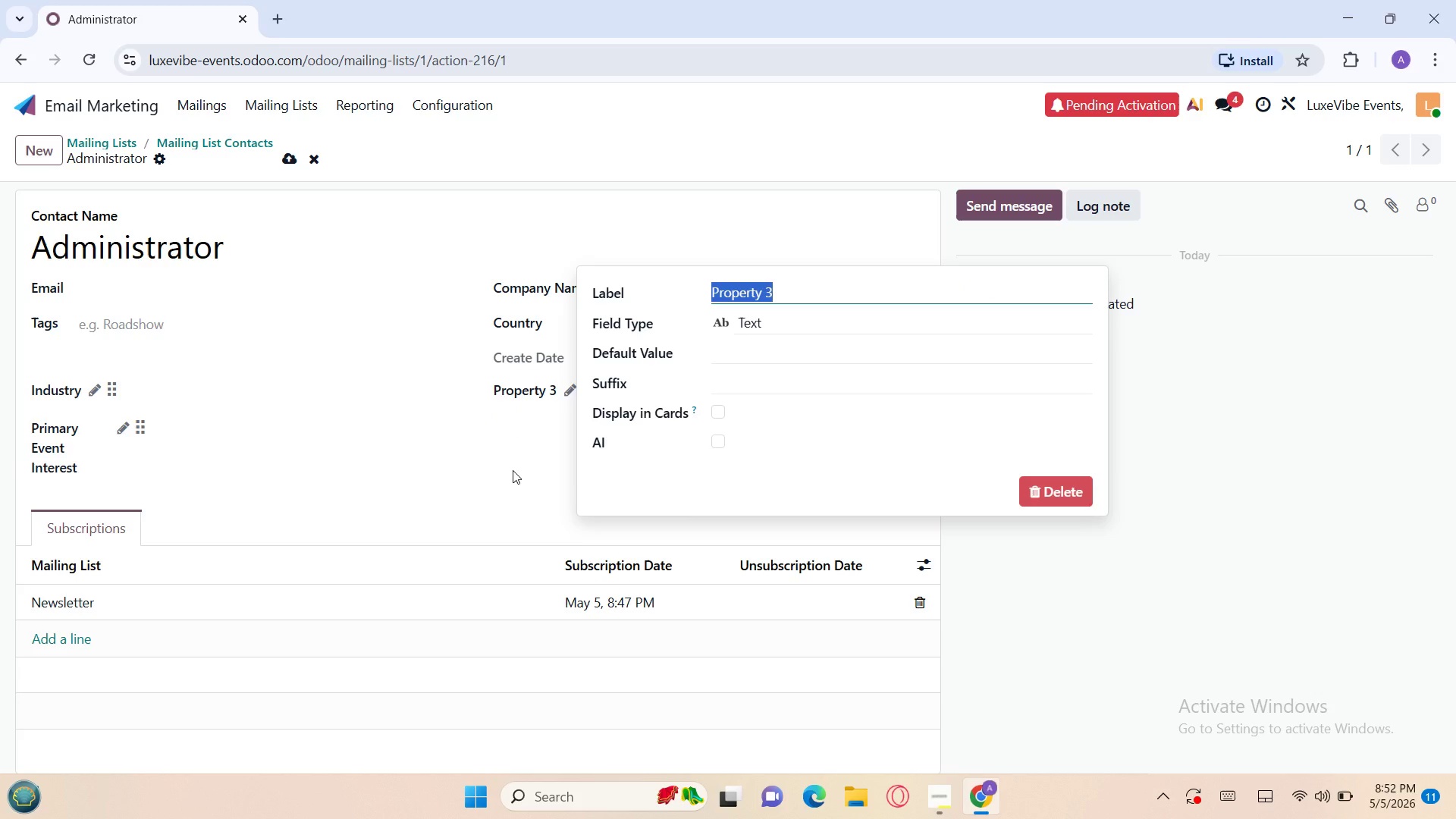 
type(Lea)
 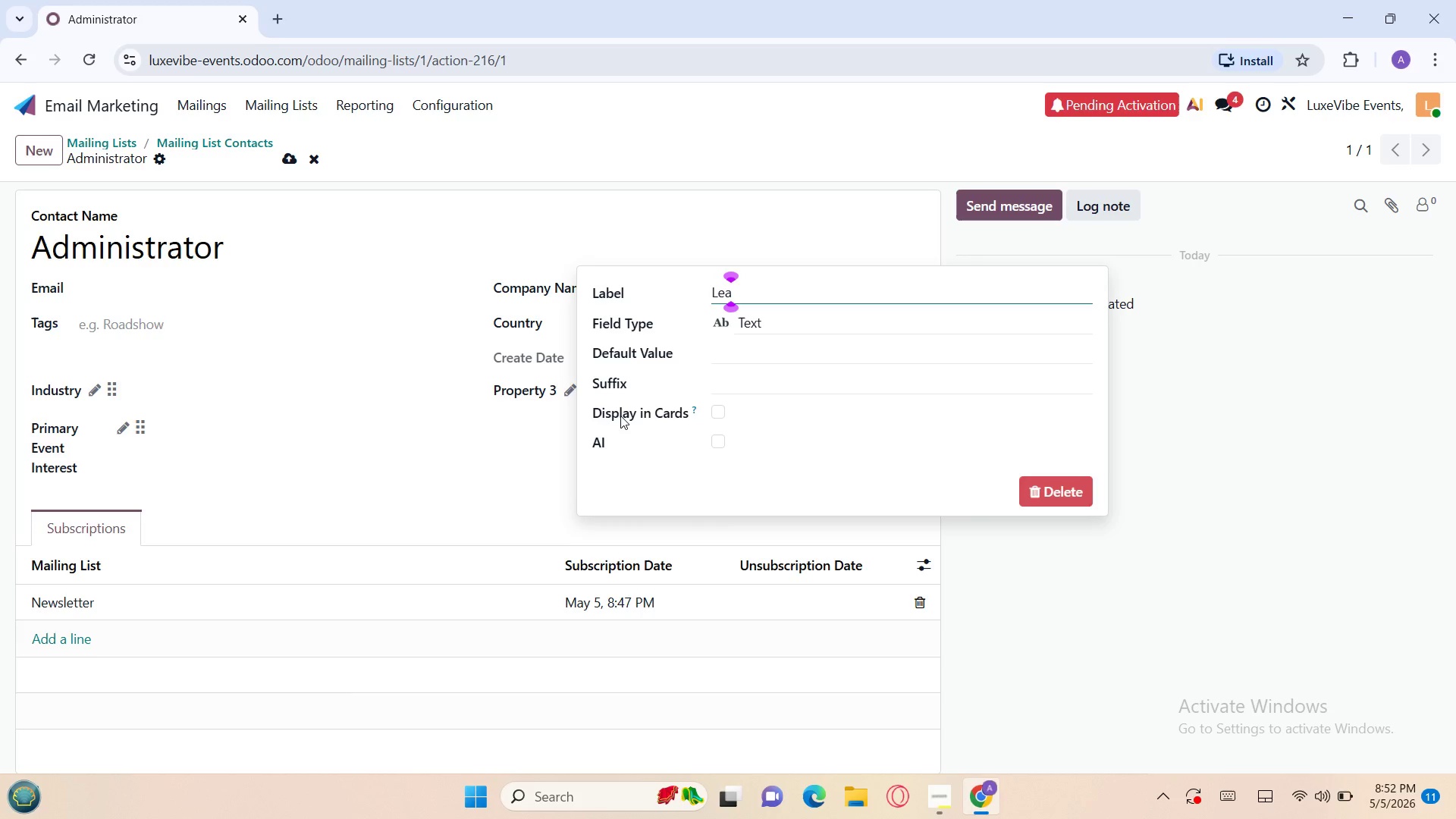 
type(d Sour)
 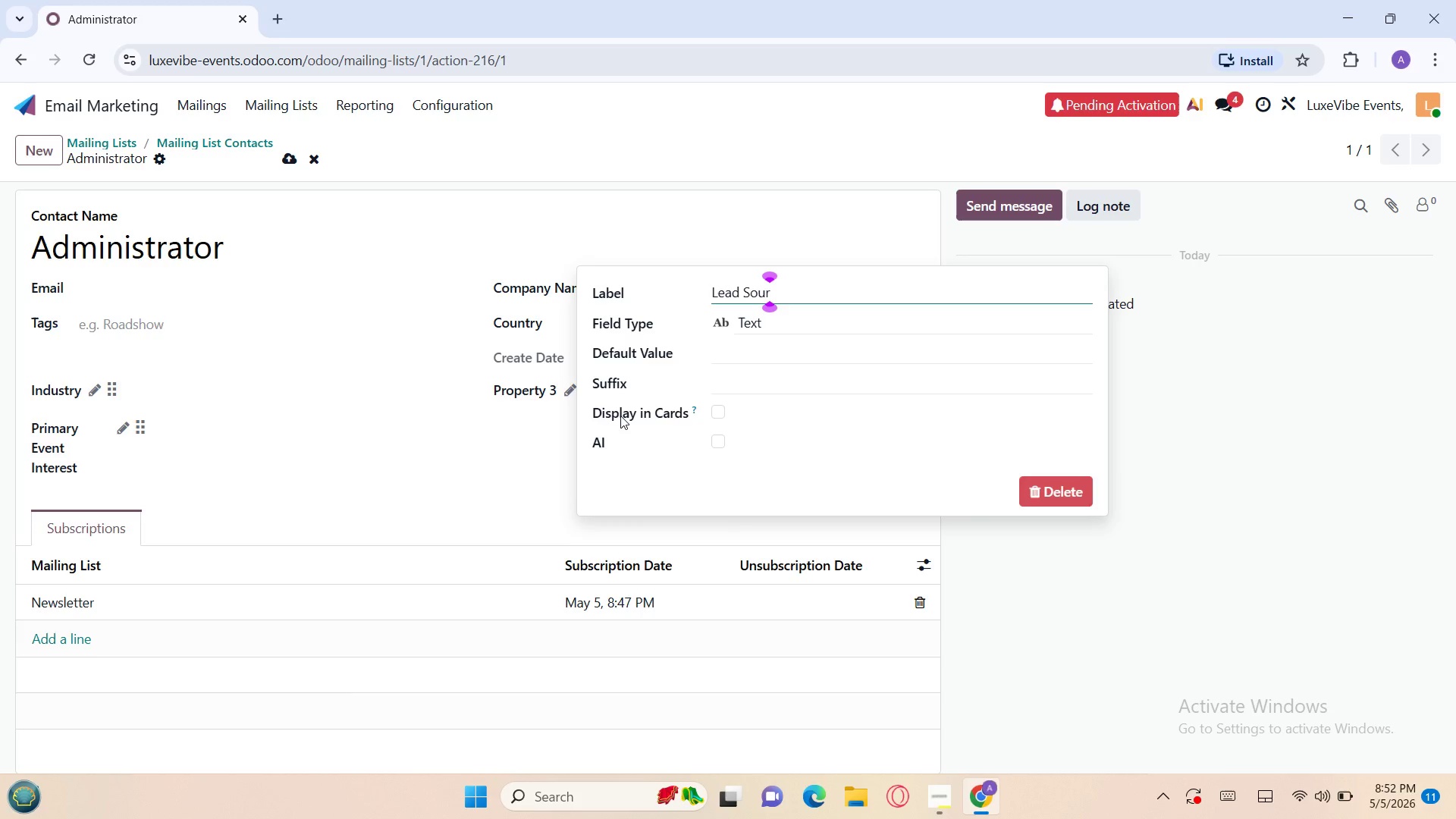 
type(ce)
 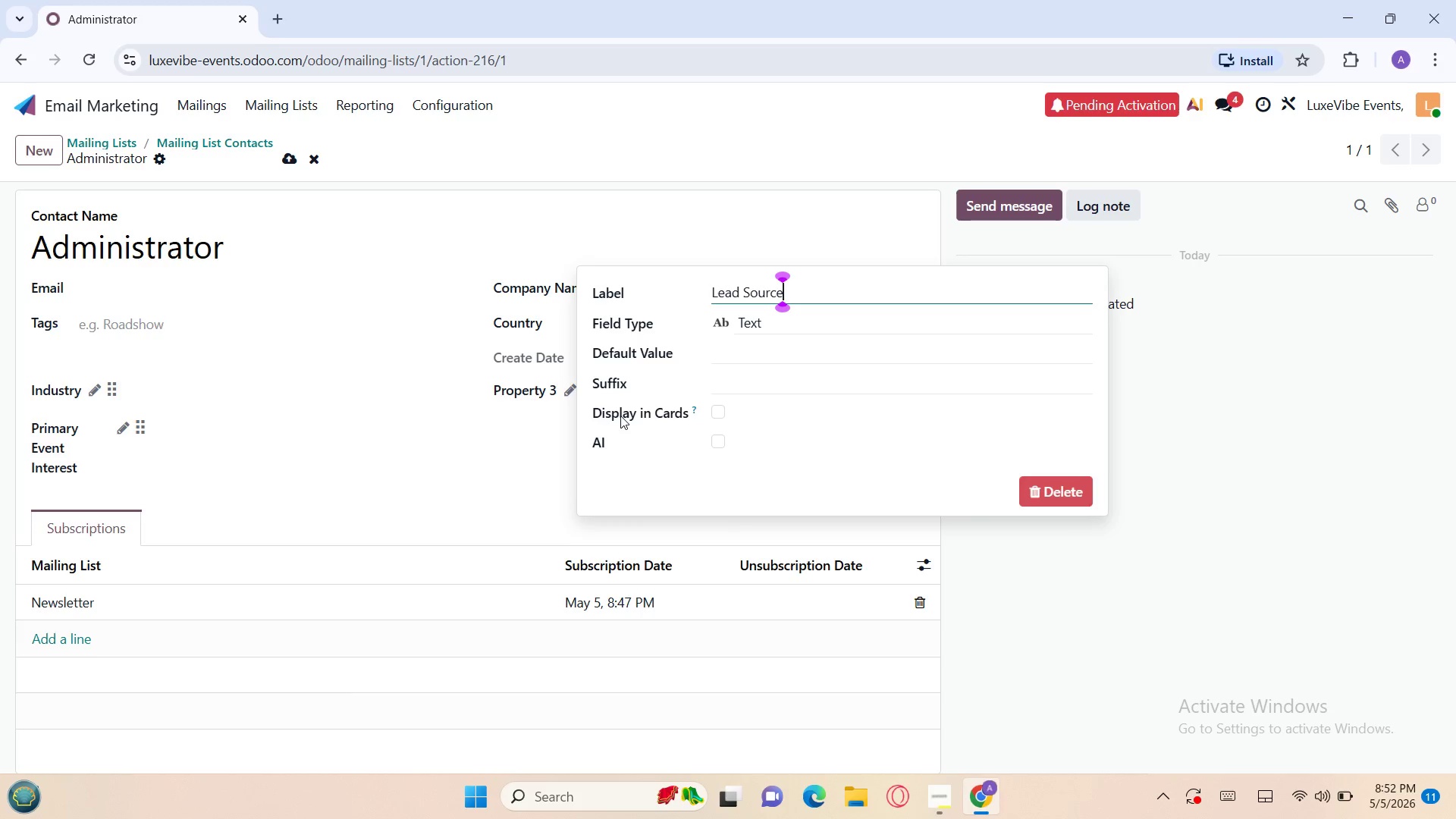 
key(Enter)
 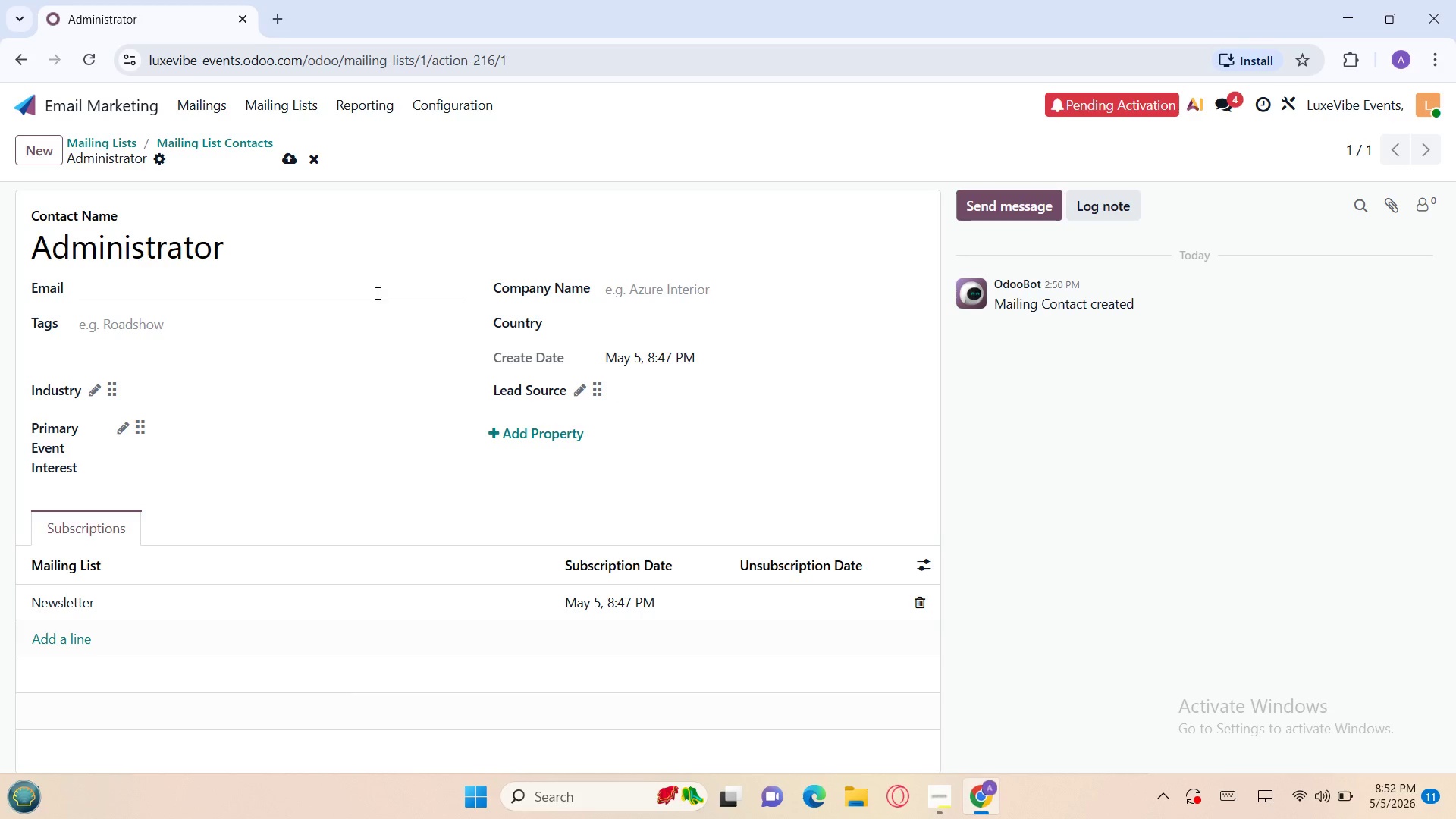 
wait(7.72)
 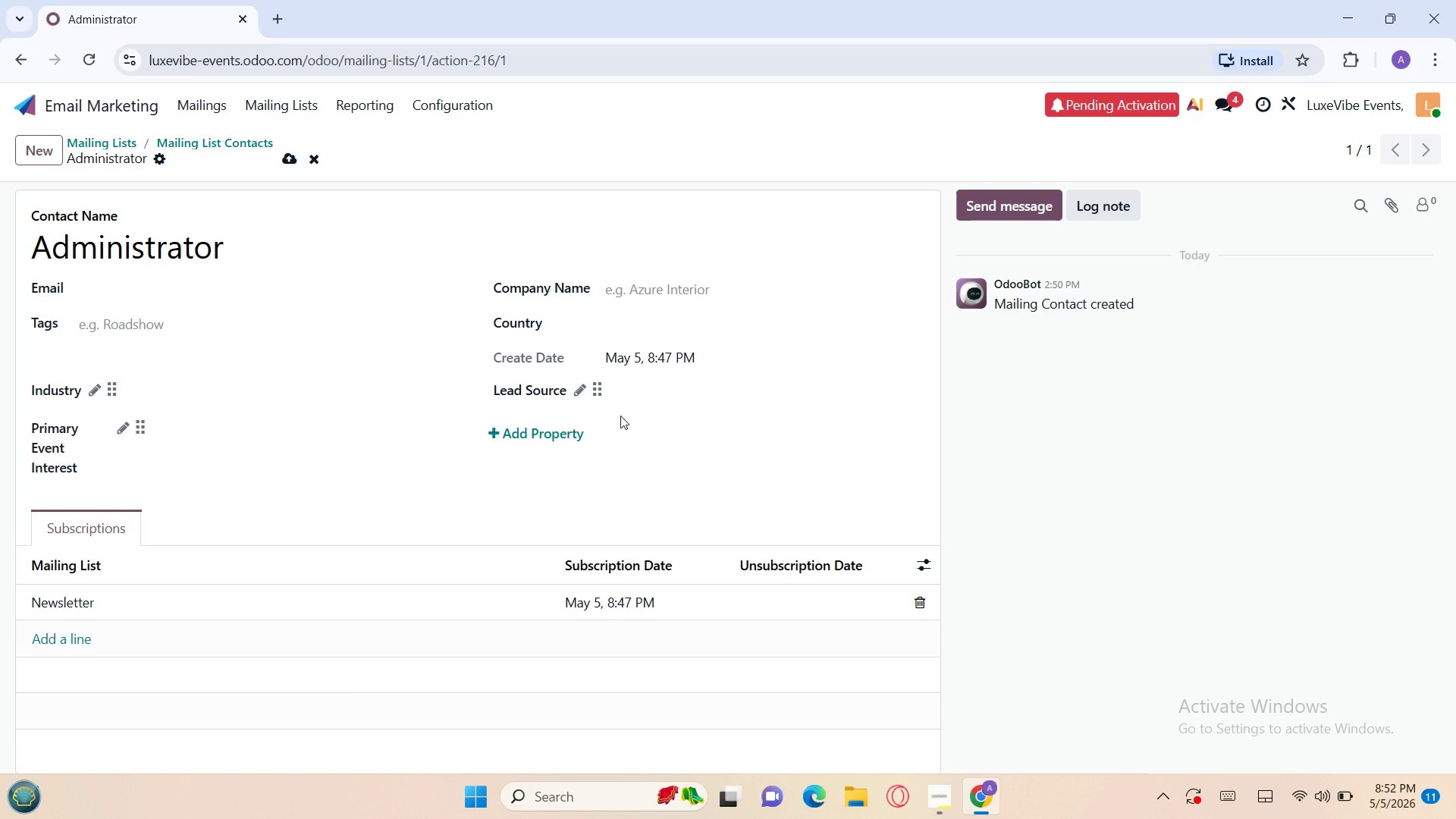 
left_click([290, 161])
 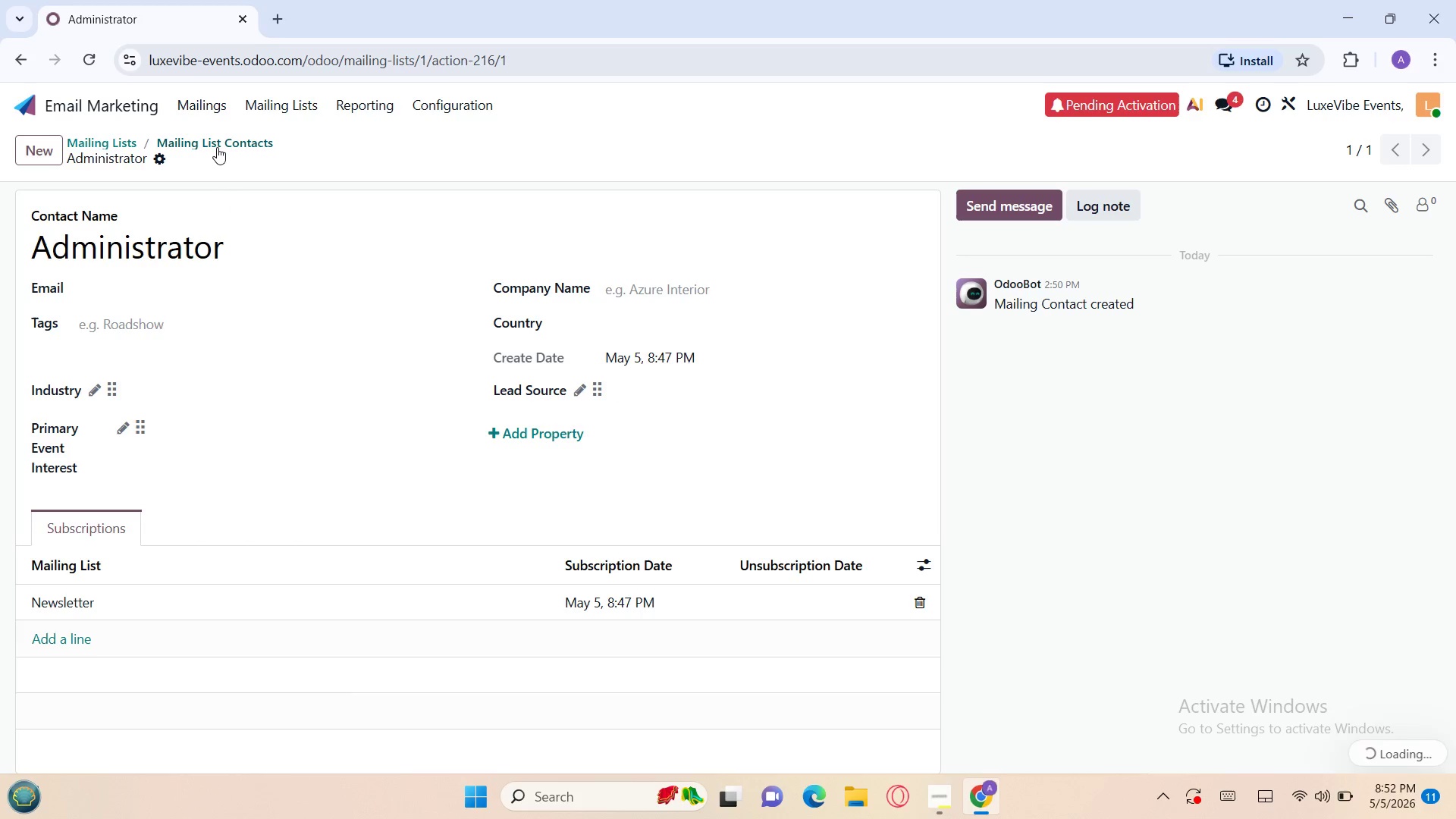 
left_click([217, 147])
 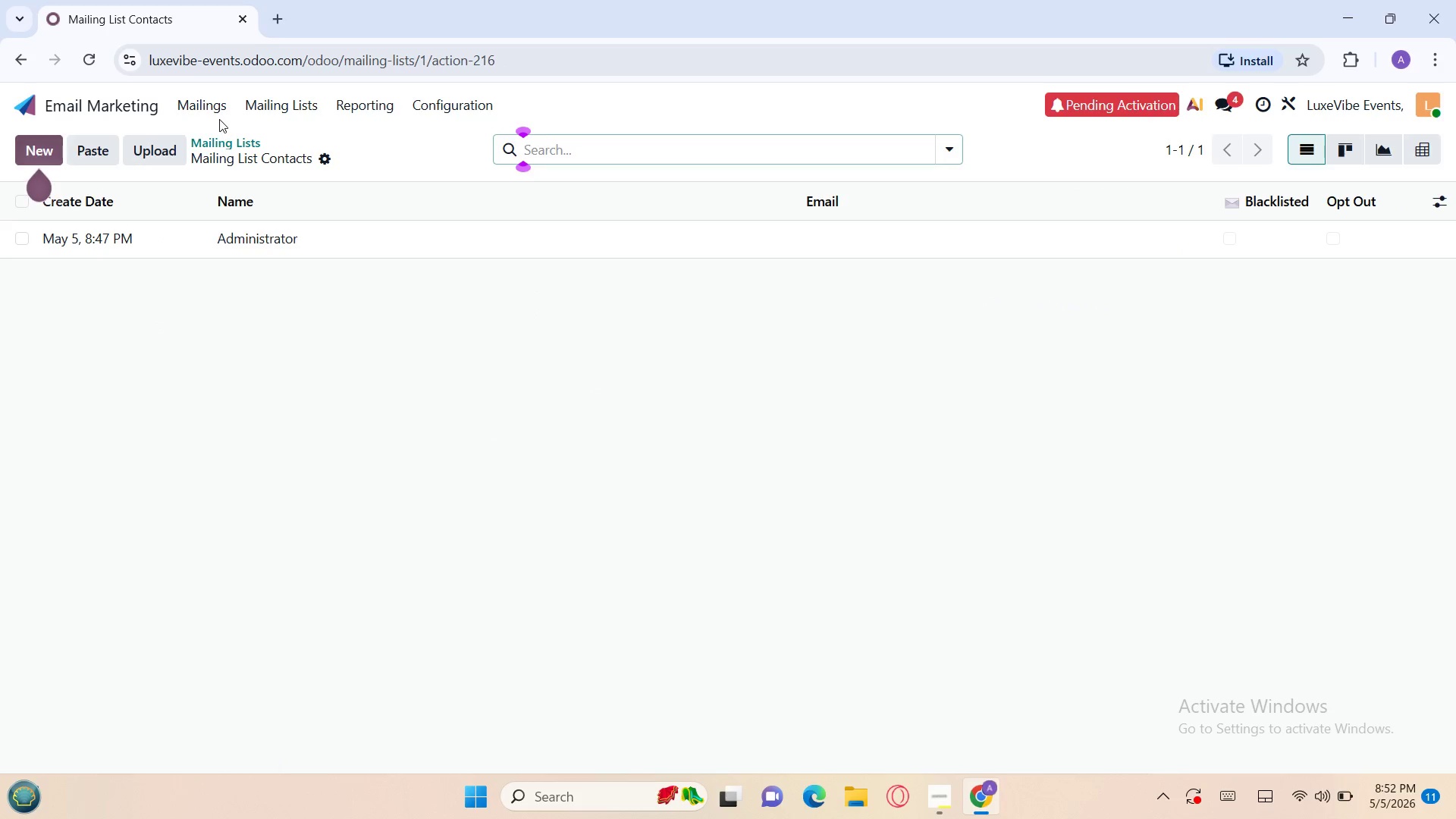 
left_click([255, 103])
 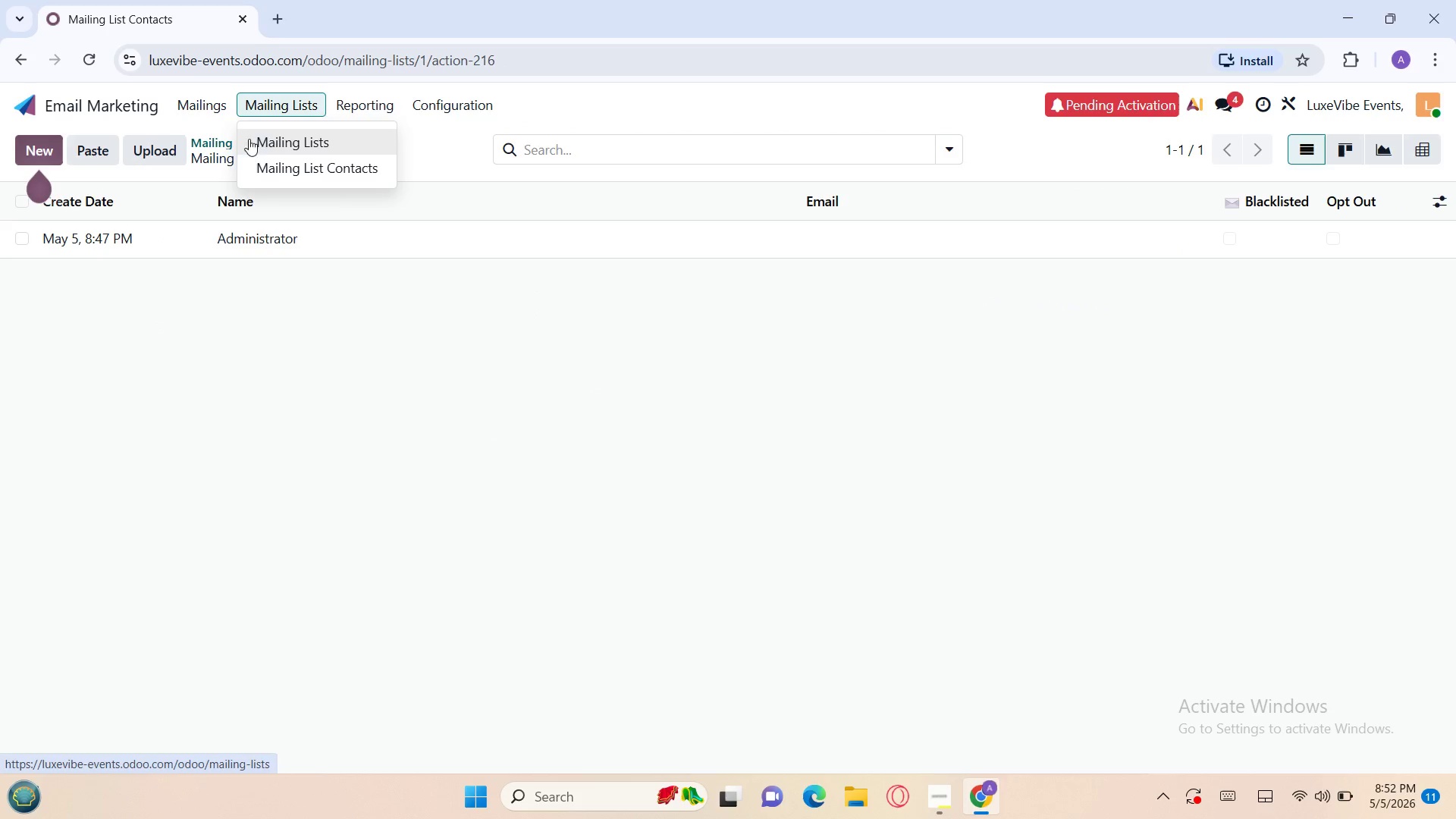 
left_click([256, 142])
 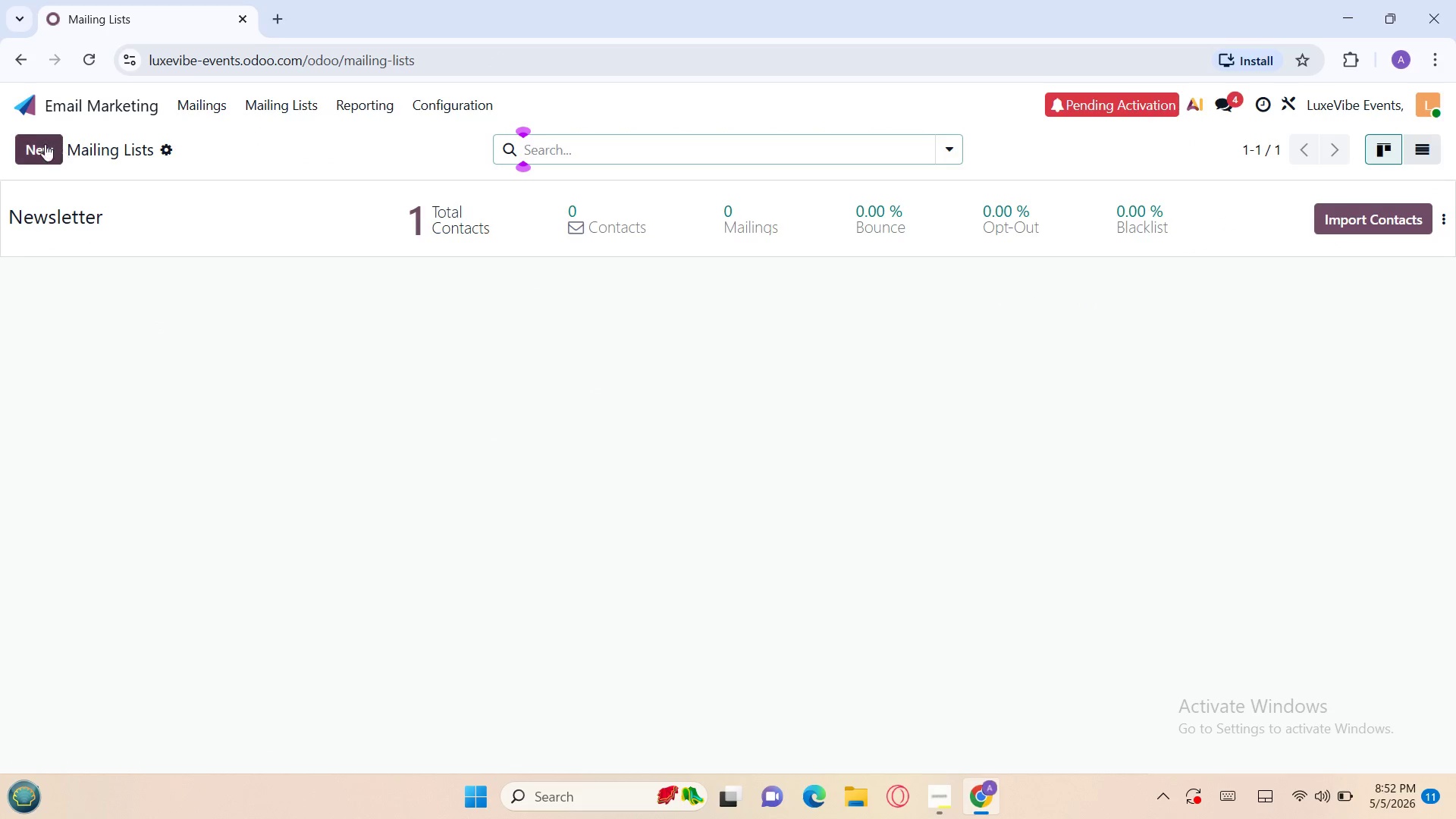 
left_click([43, 144])
 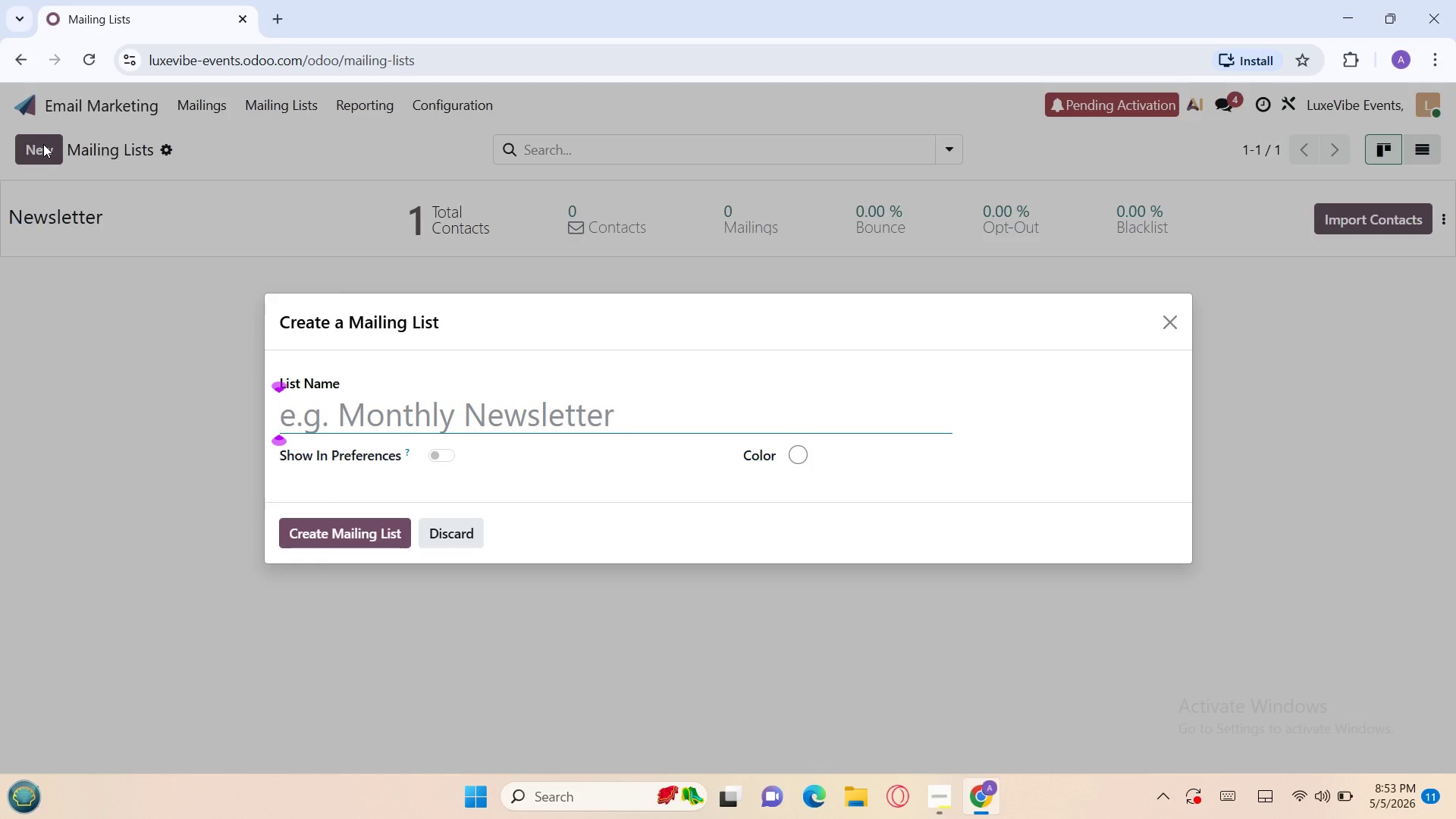 
wait(6.09)
 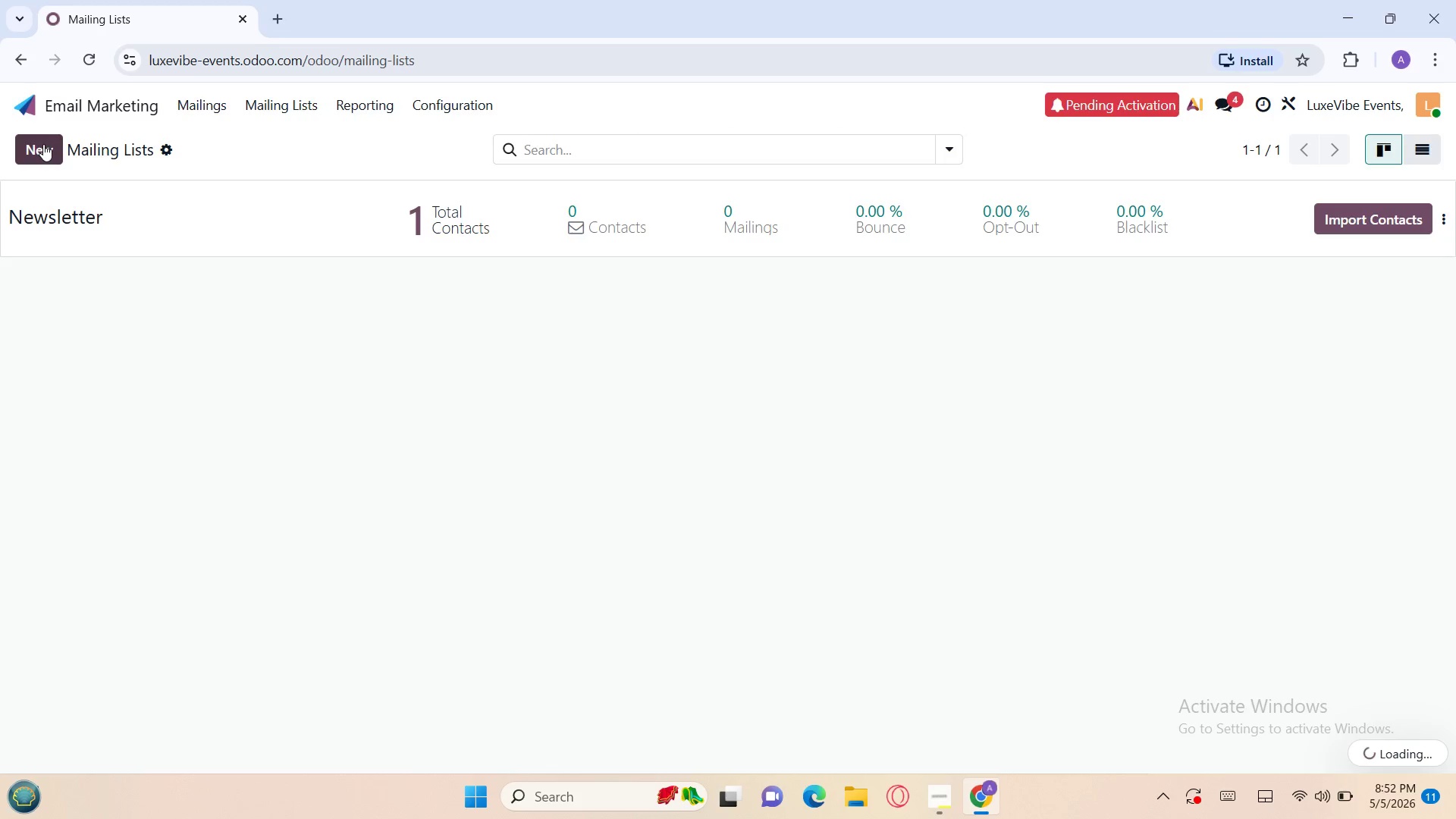 
type(Corpor)
 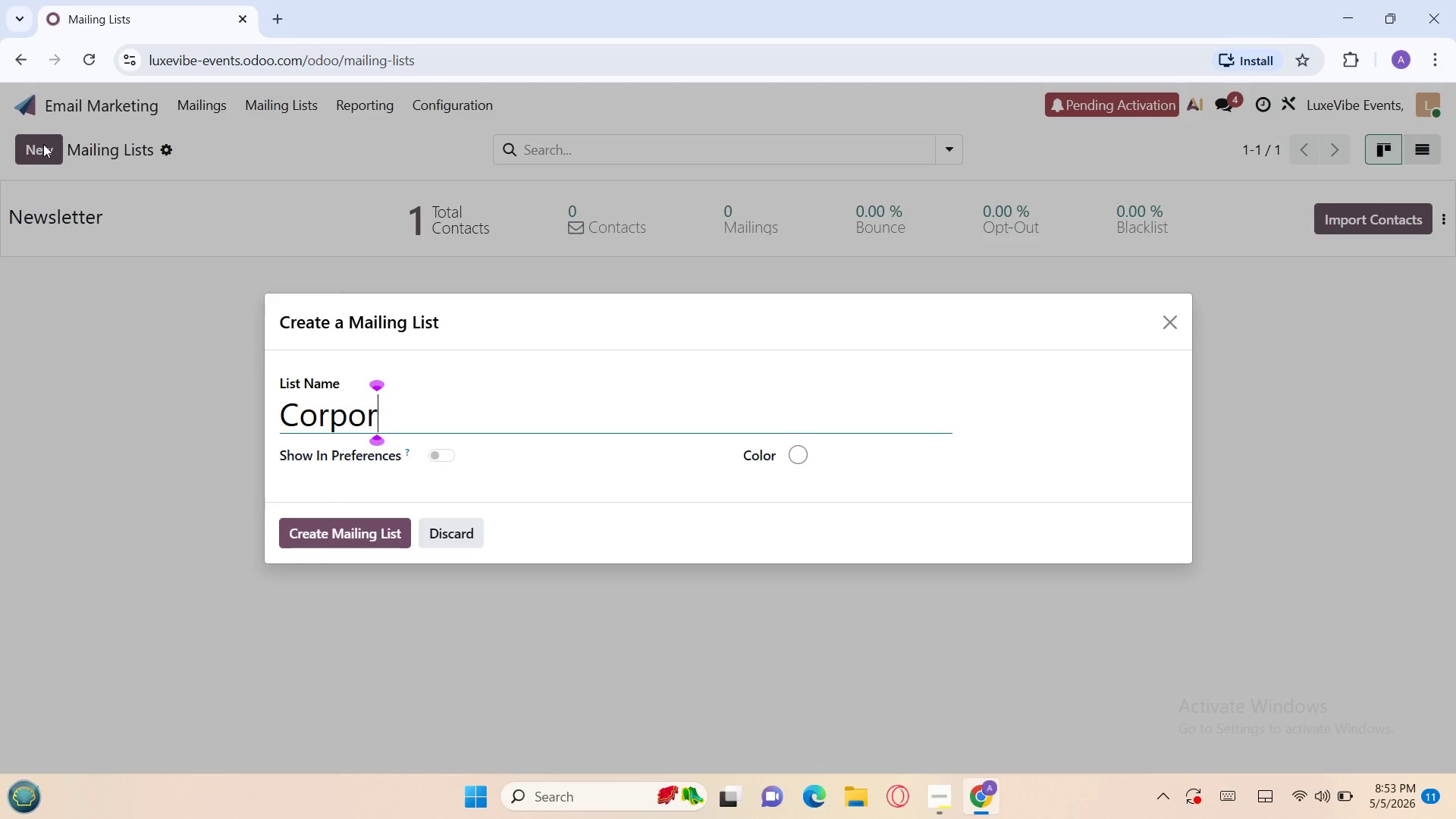 
wait(13.33)
 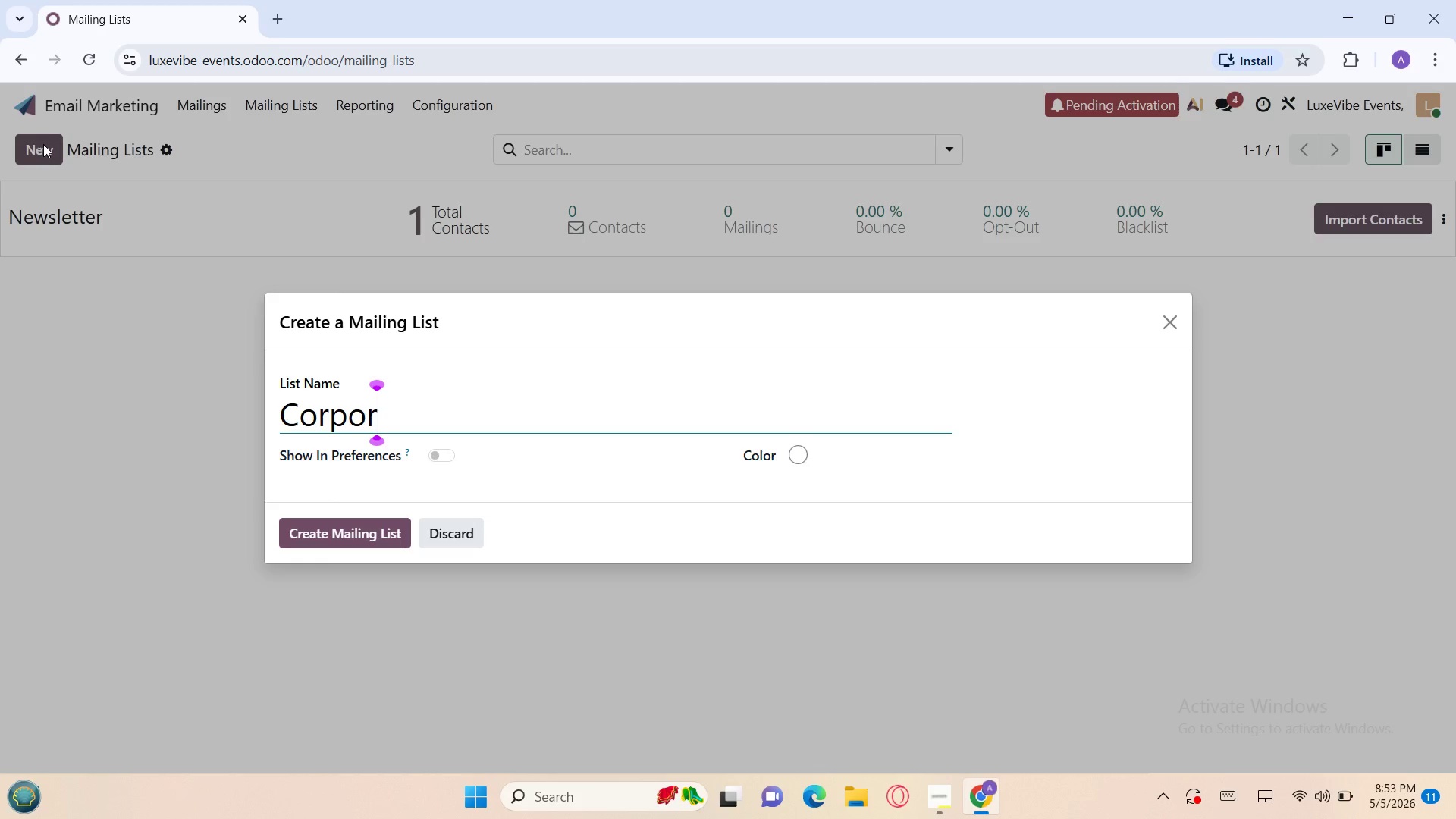 
key(Backspace)
 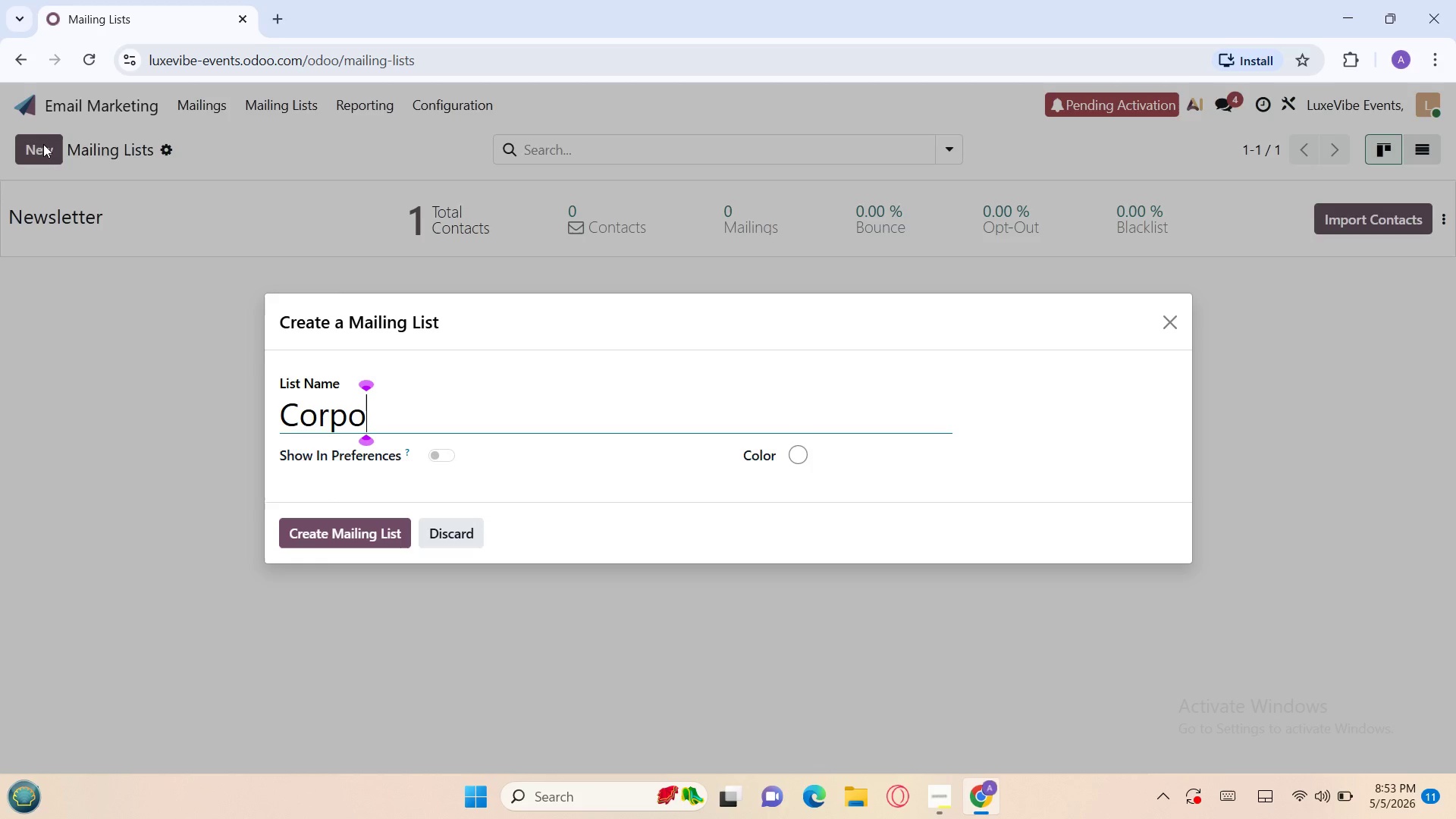 
wait(5.12)
 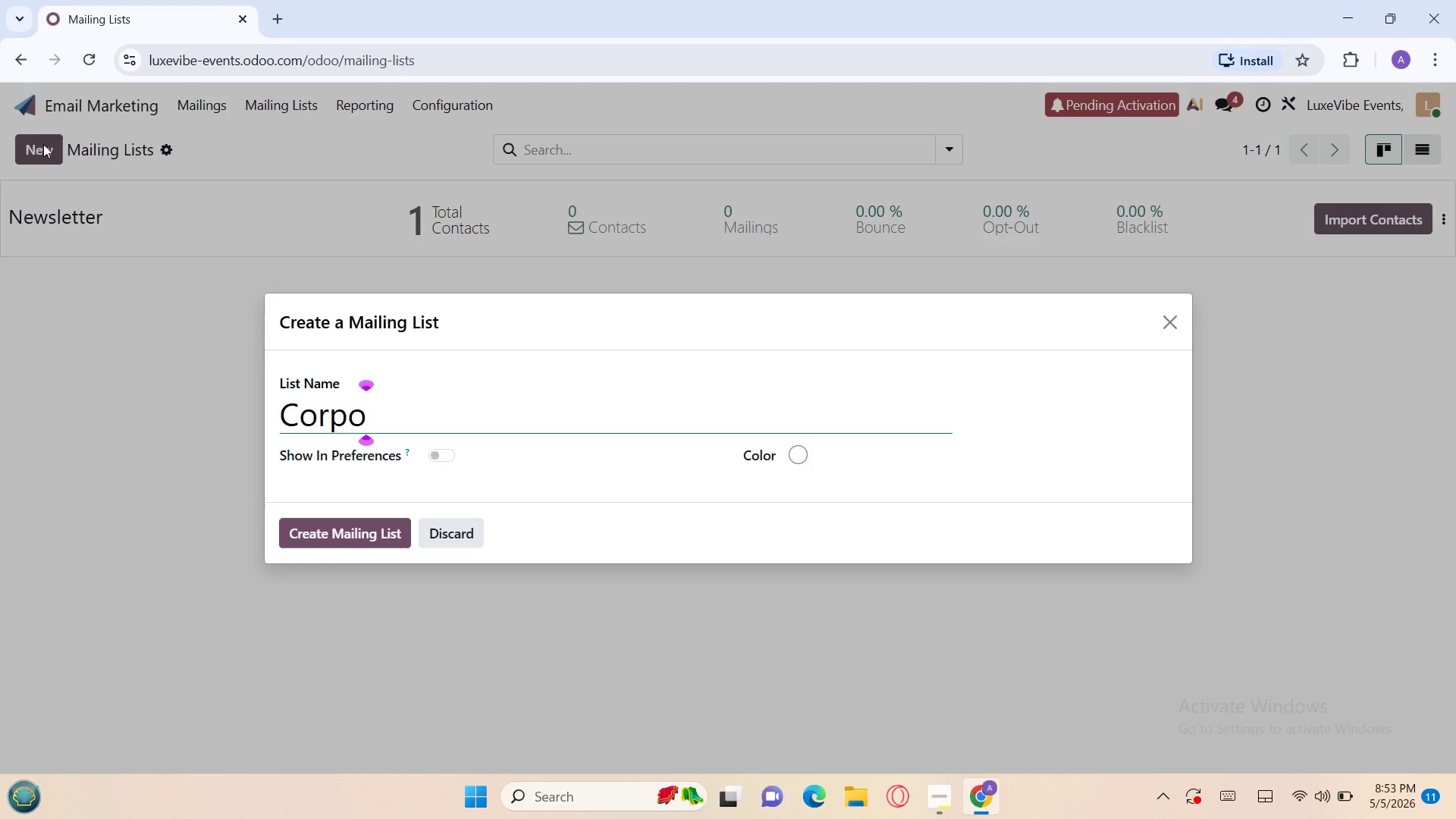 
type(rate Re)
 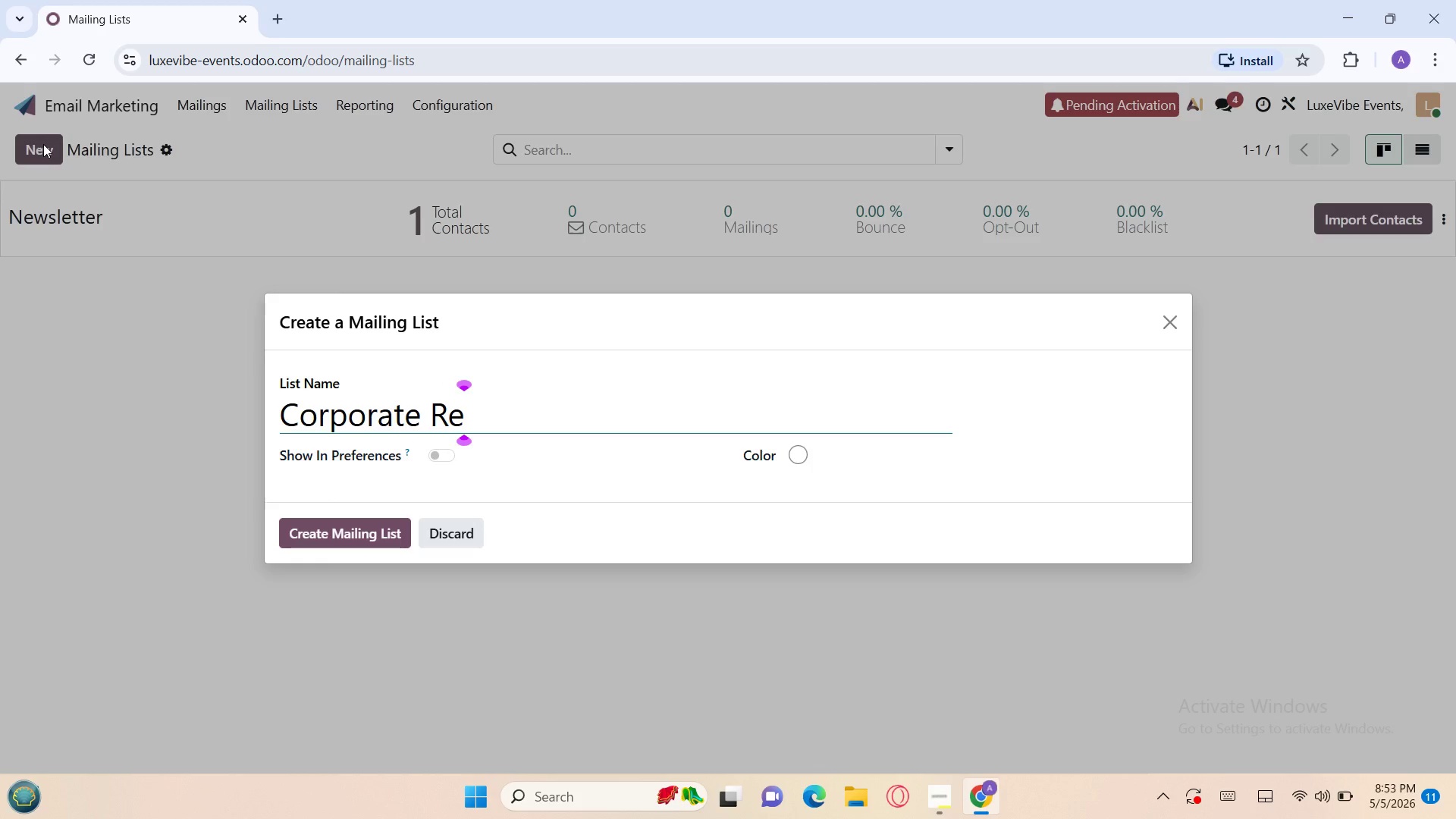 
type(treat)
 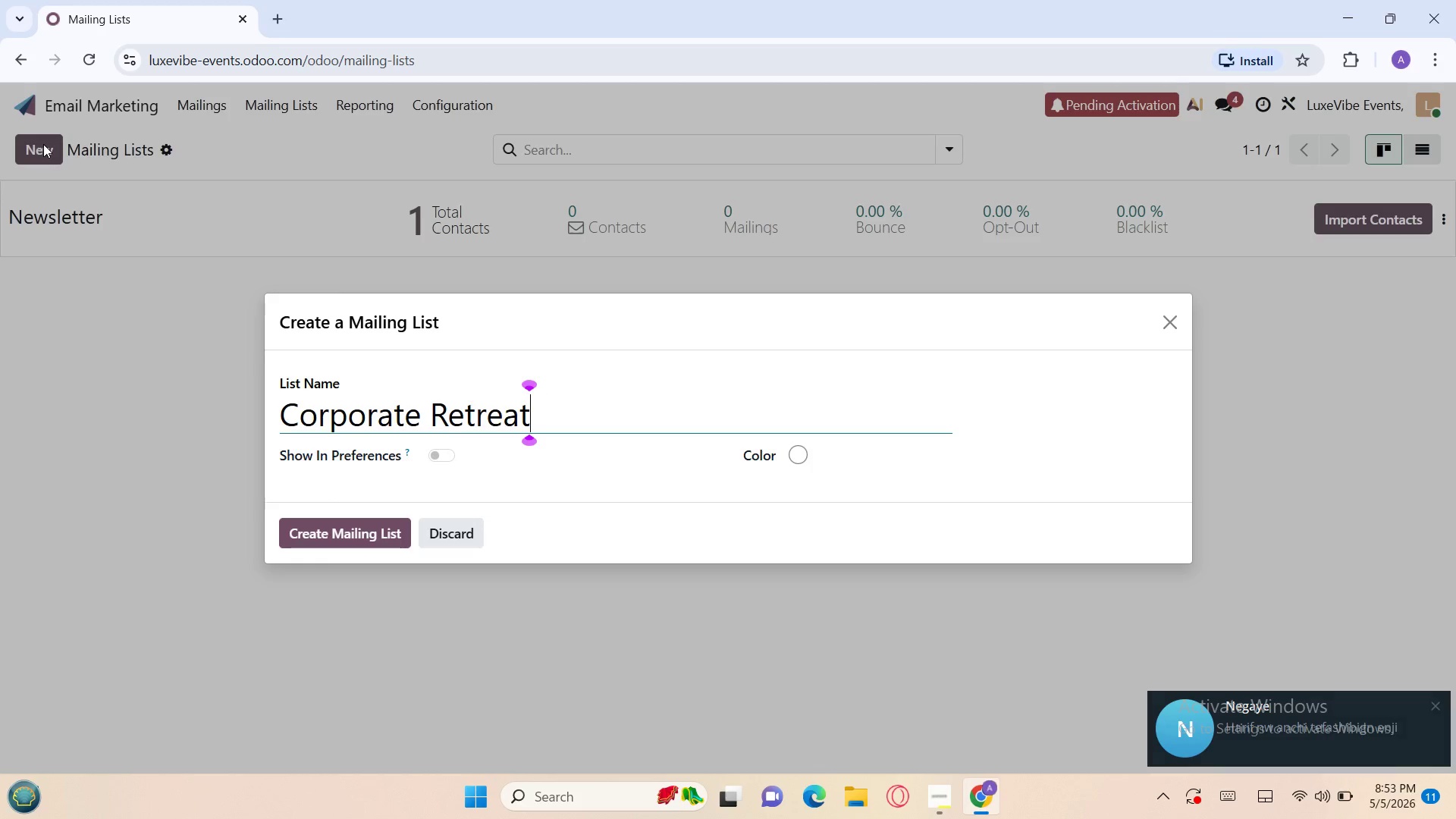 
left_click_drag(start_coordinate=[1190, 730], to_coordinate=[1335, 690])
 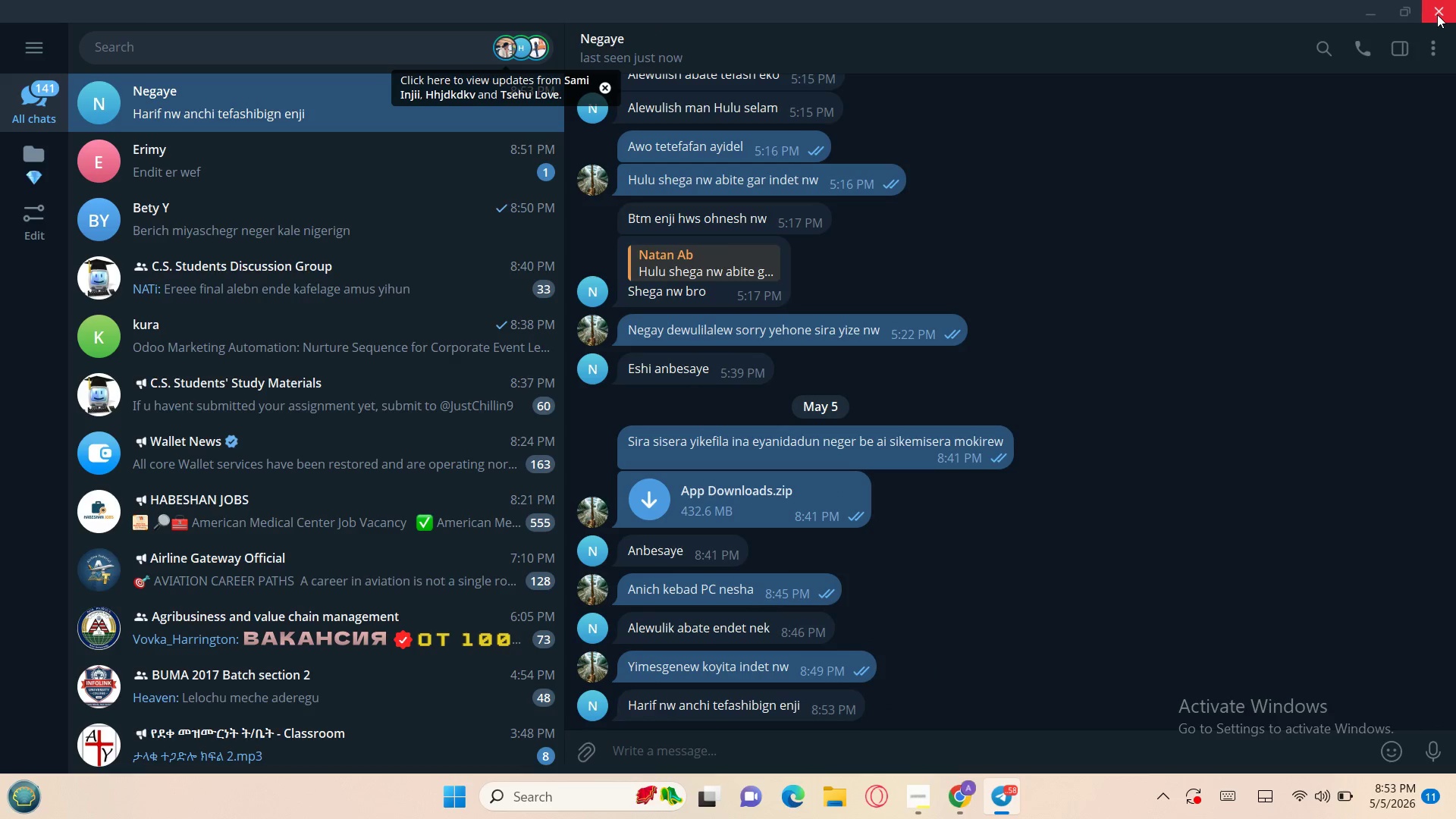 
left_click([1438, 15])
 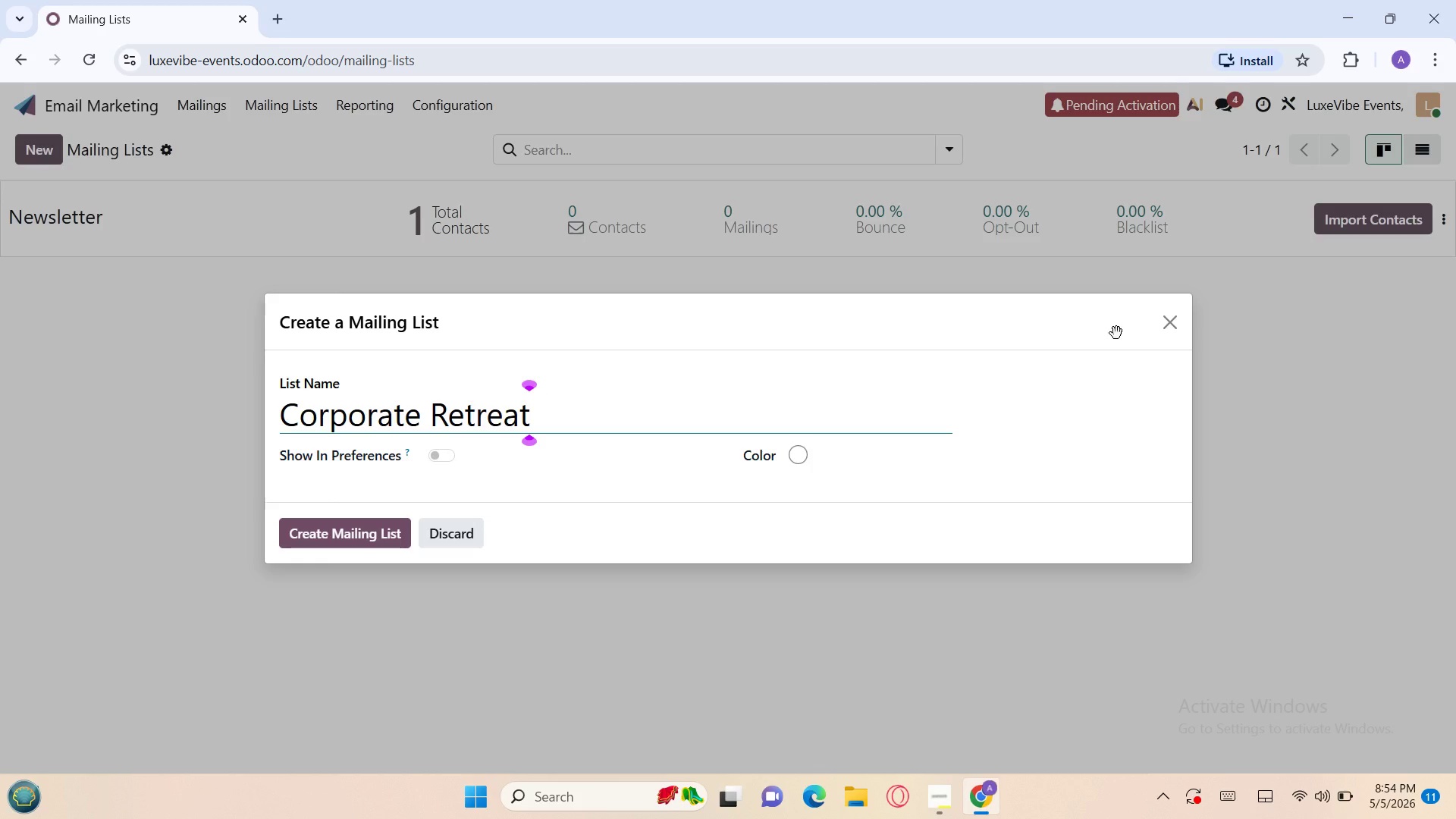 
wait(28.12)
 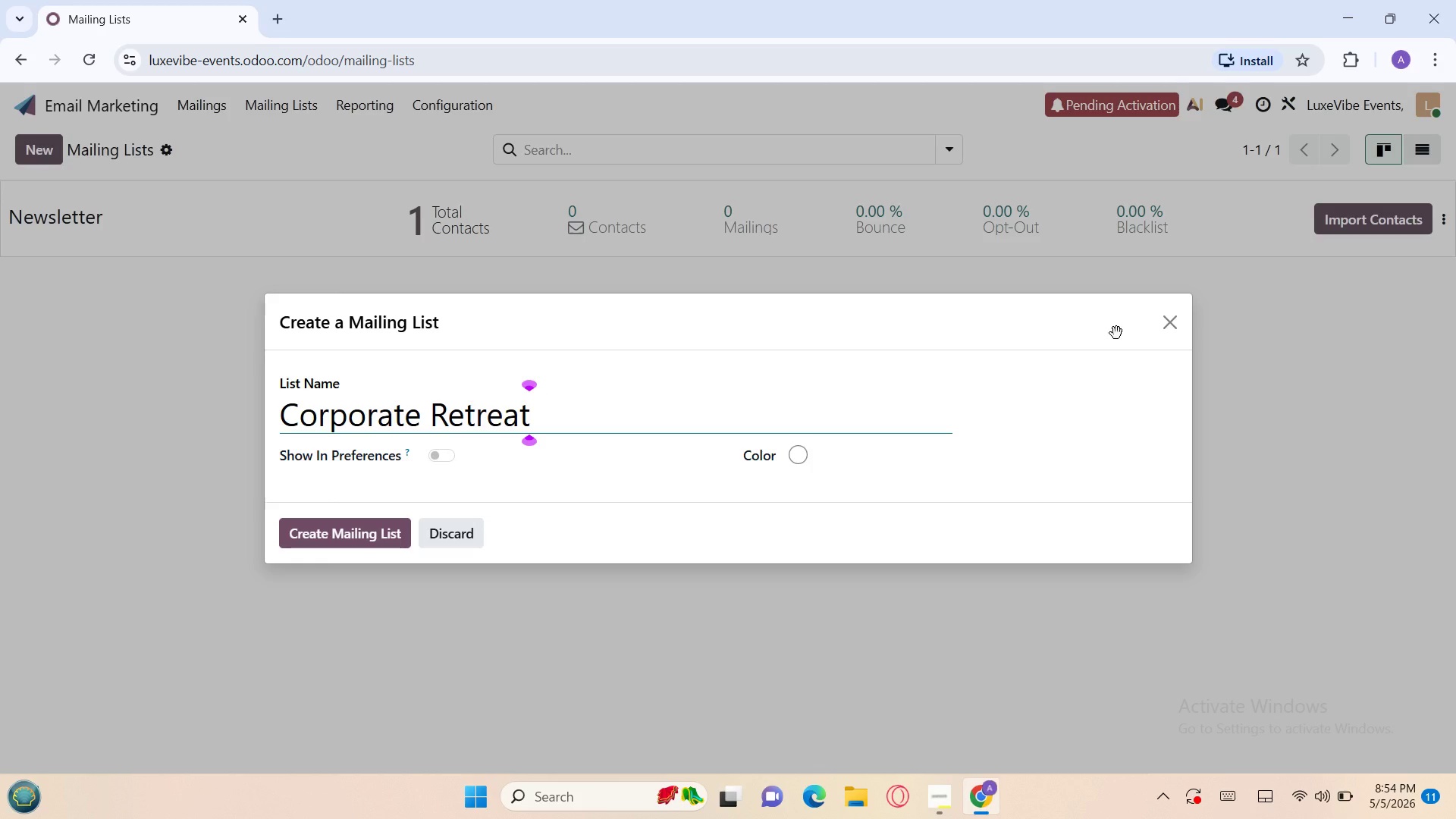 
type( Leads Luxev)
key(Backspace)
type(Vibe)
 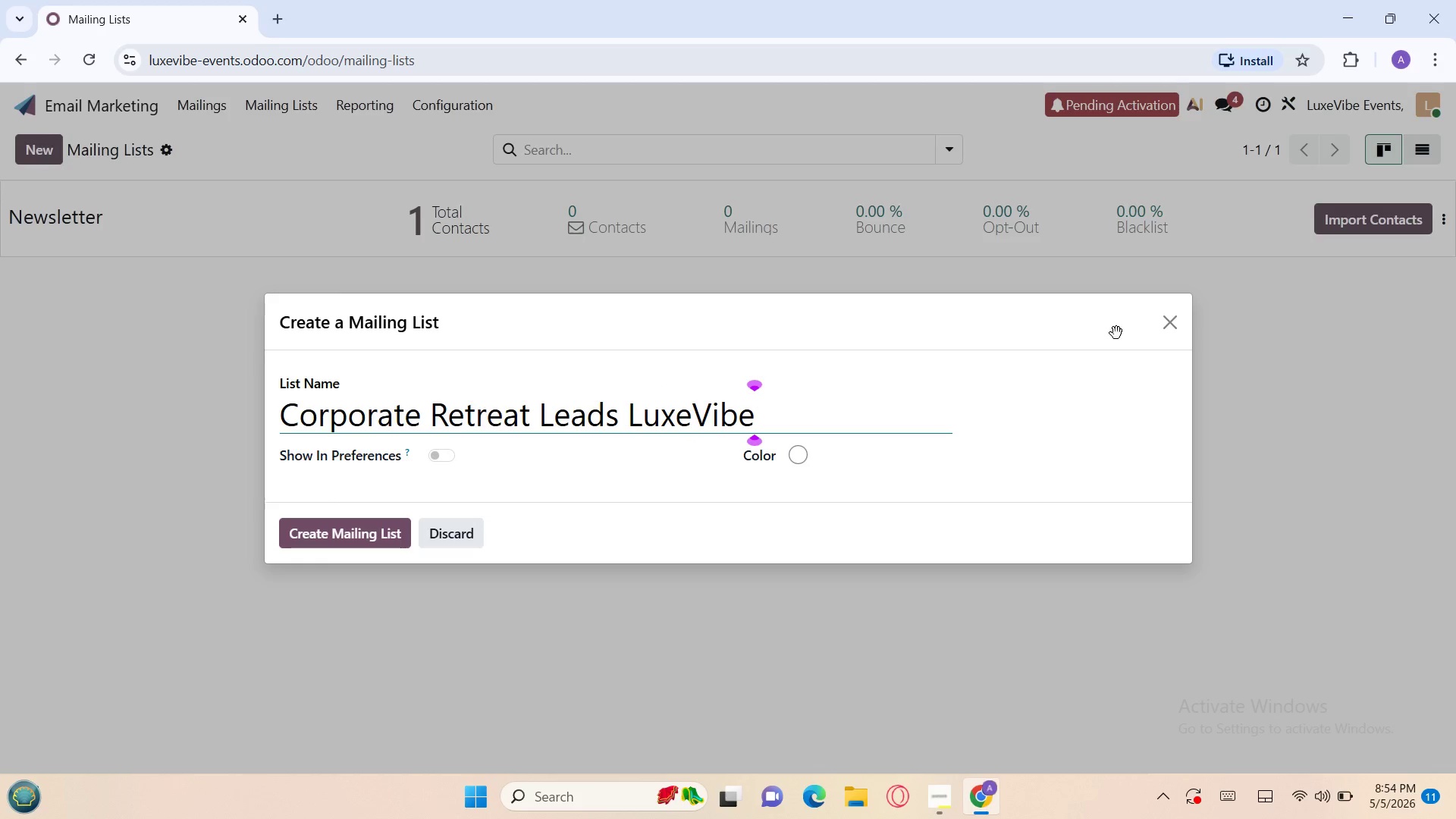 
wait(5.84)
 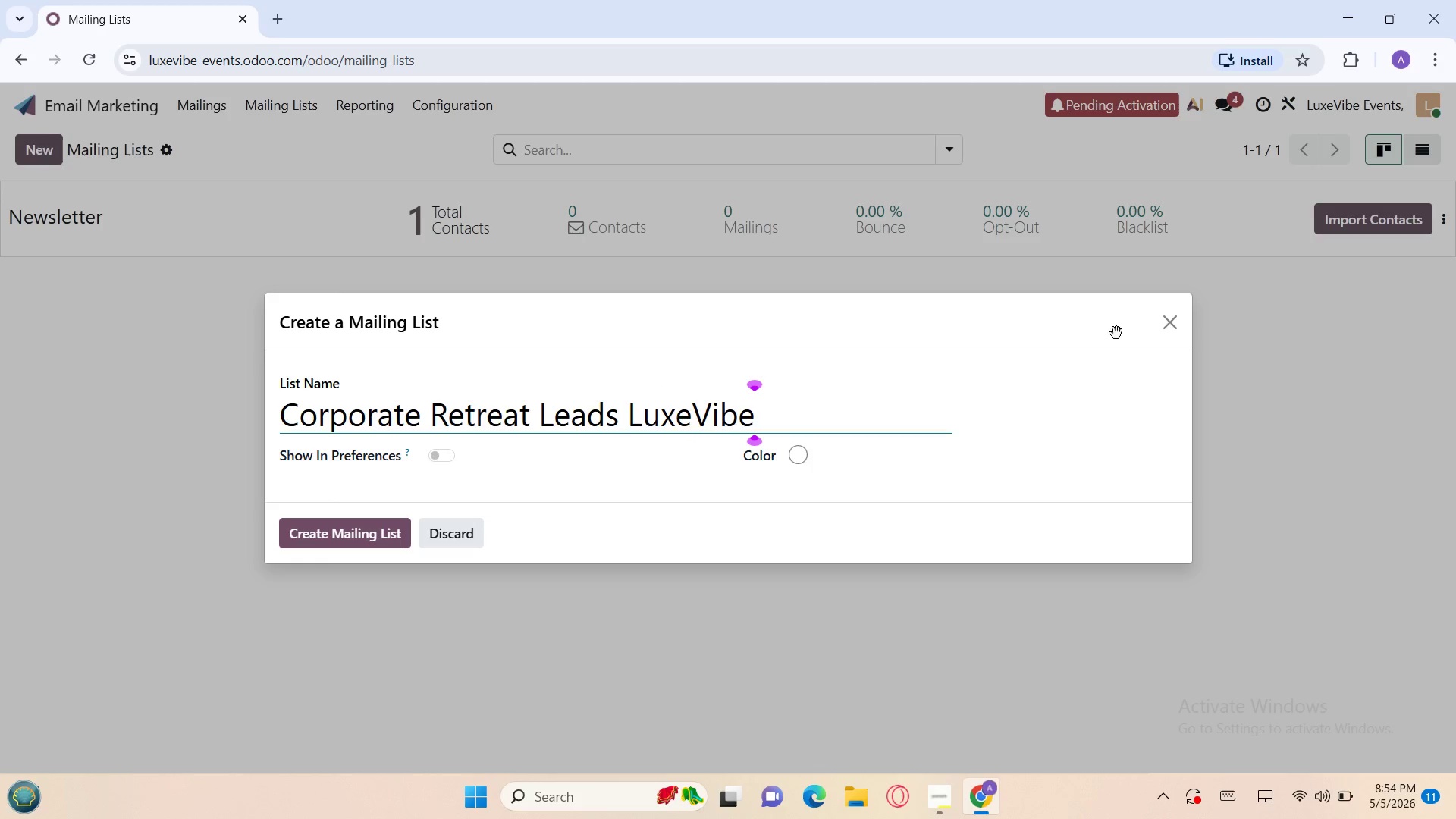 
left_click([372, 522])
 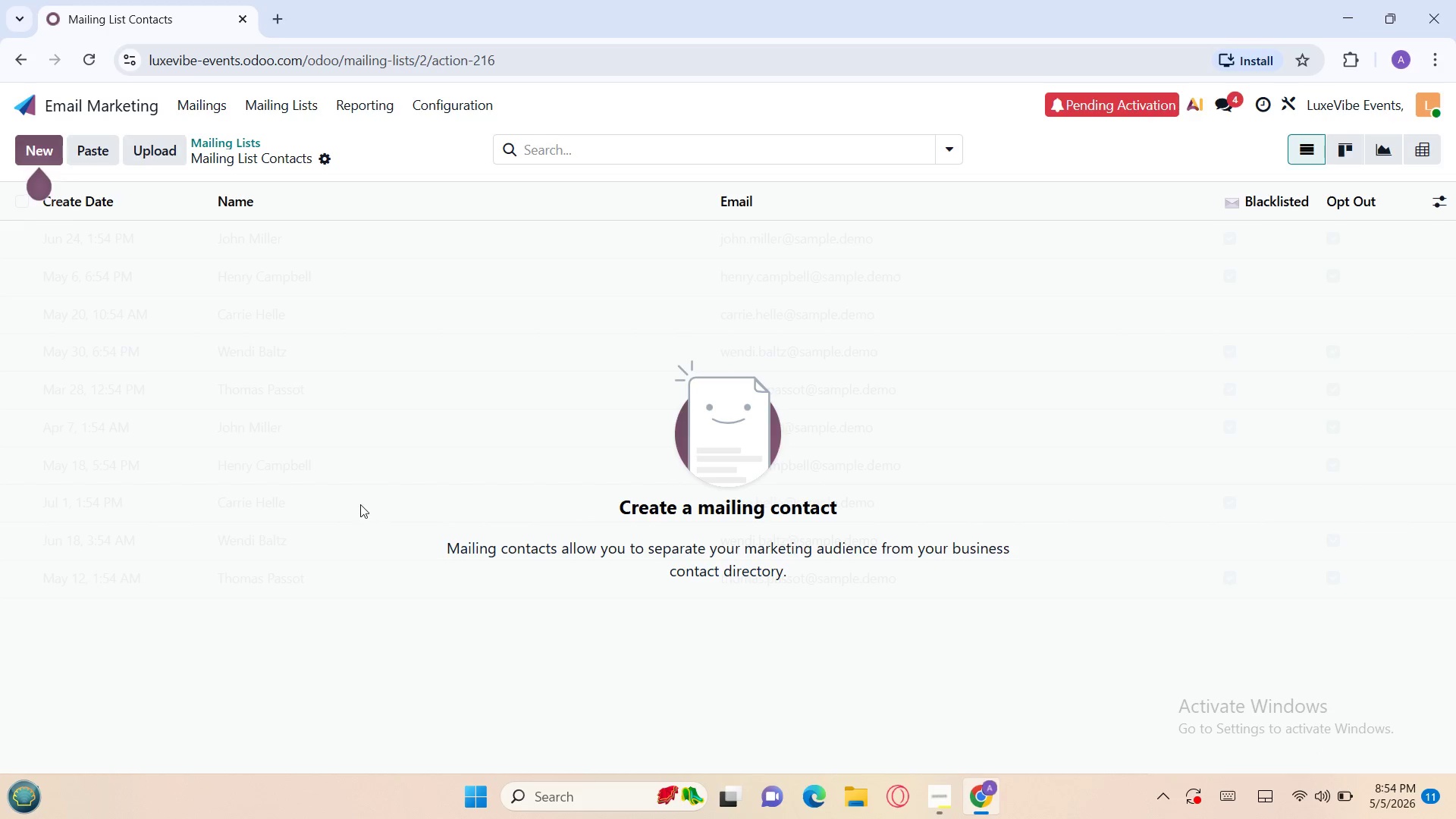 
wait(7.12)
 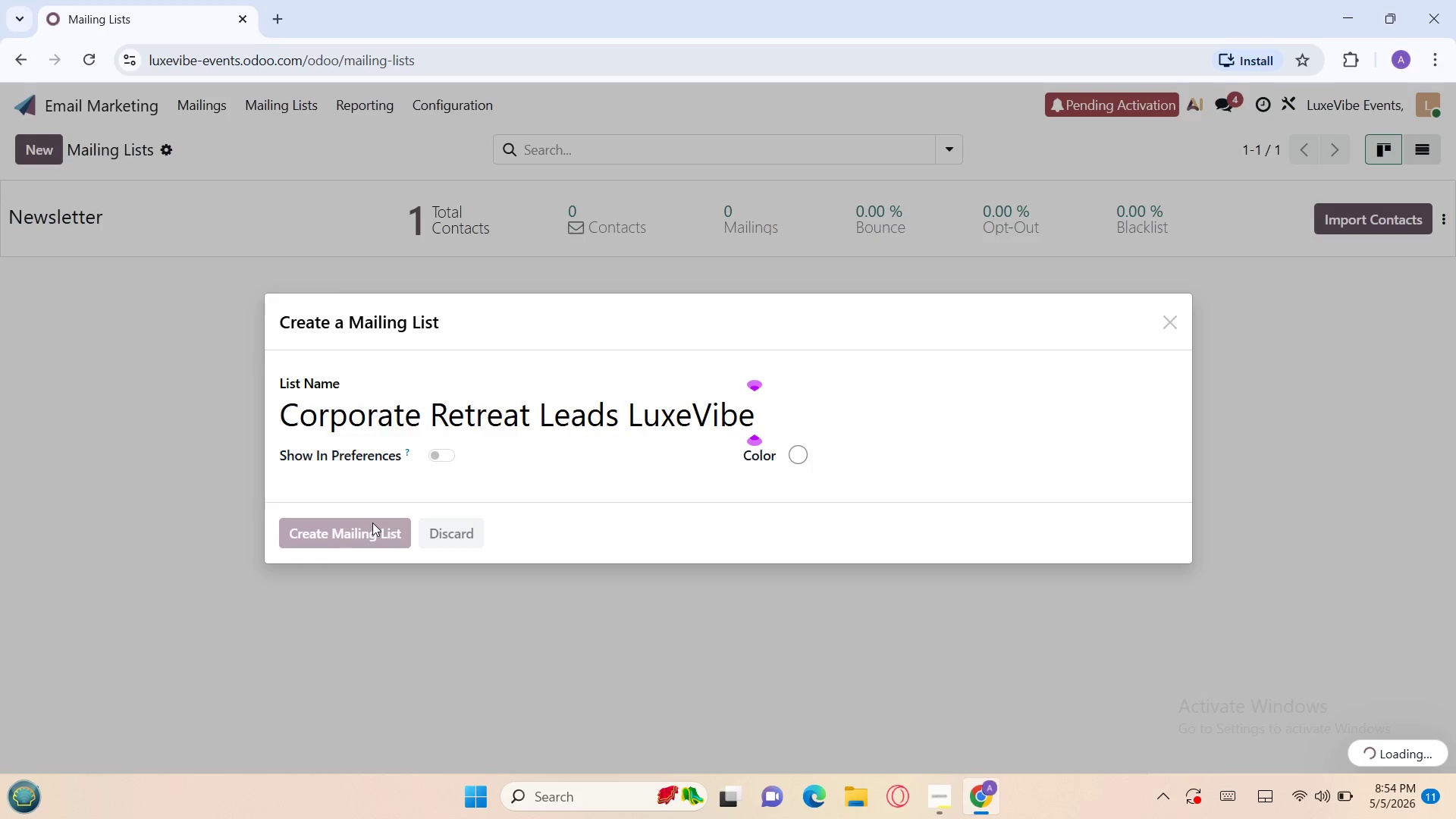 
left_click([159, 153])
 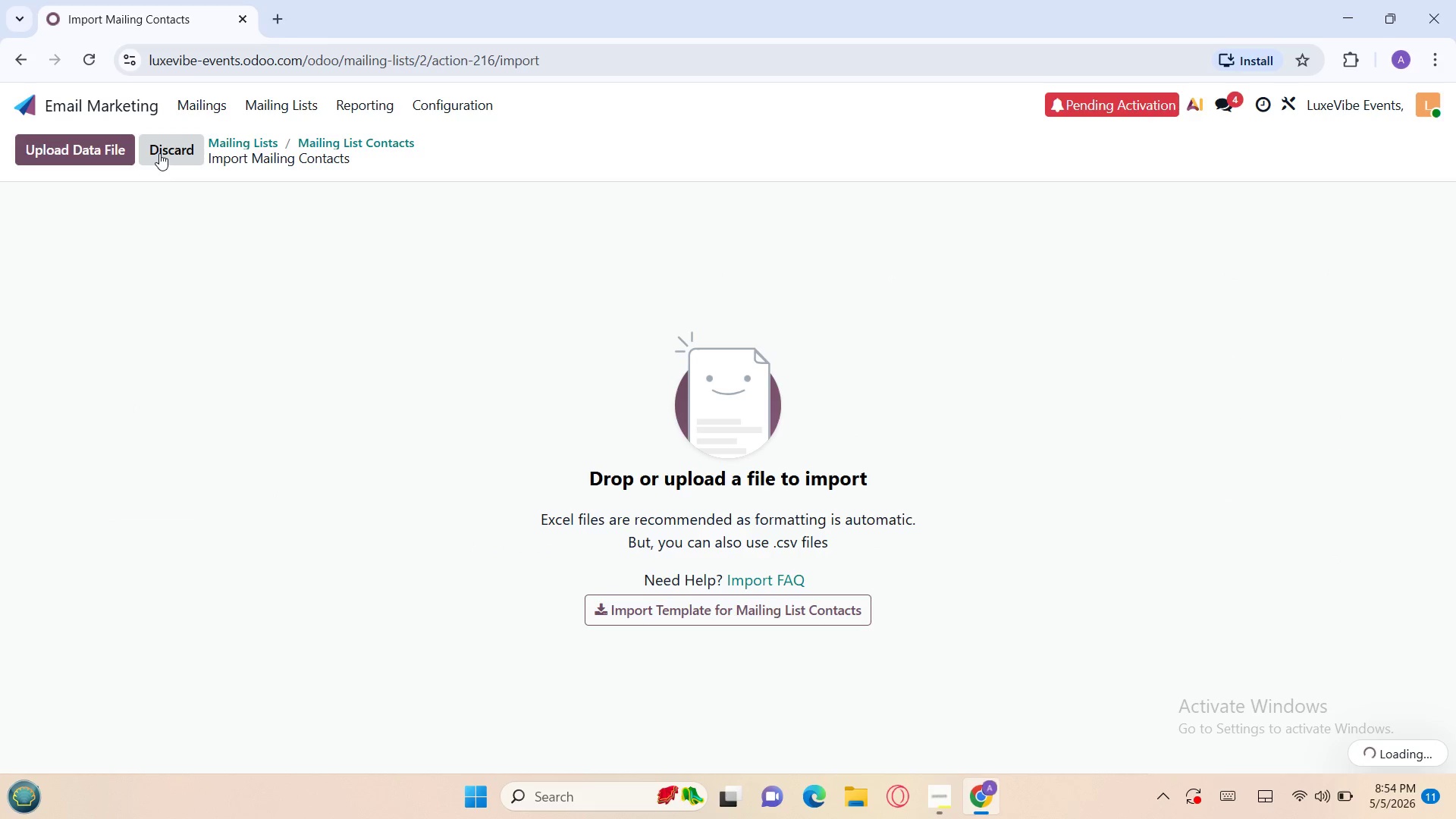 
wait(11.0)
 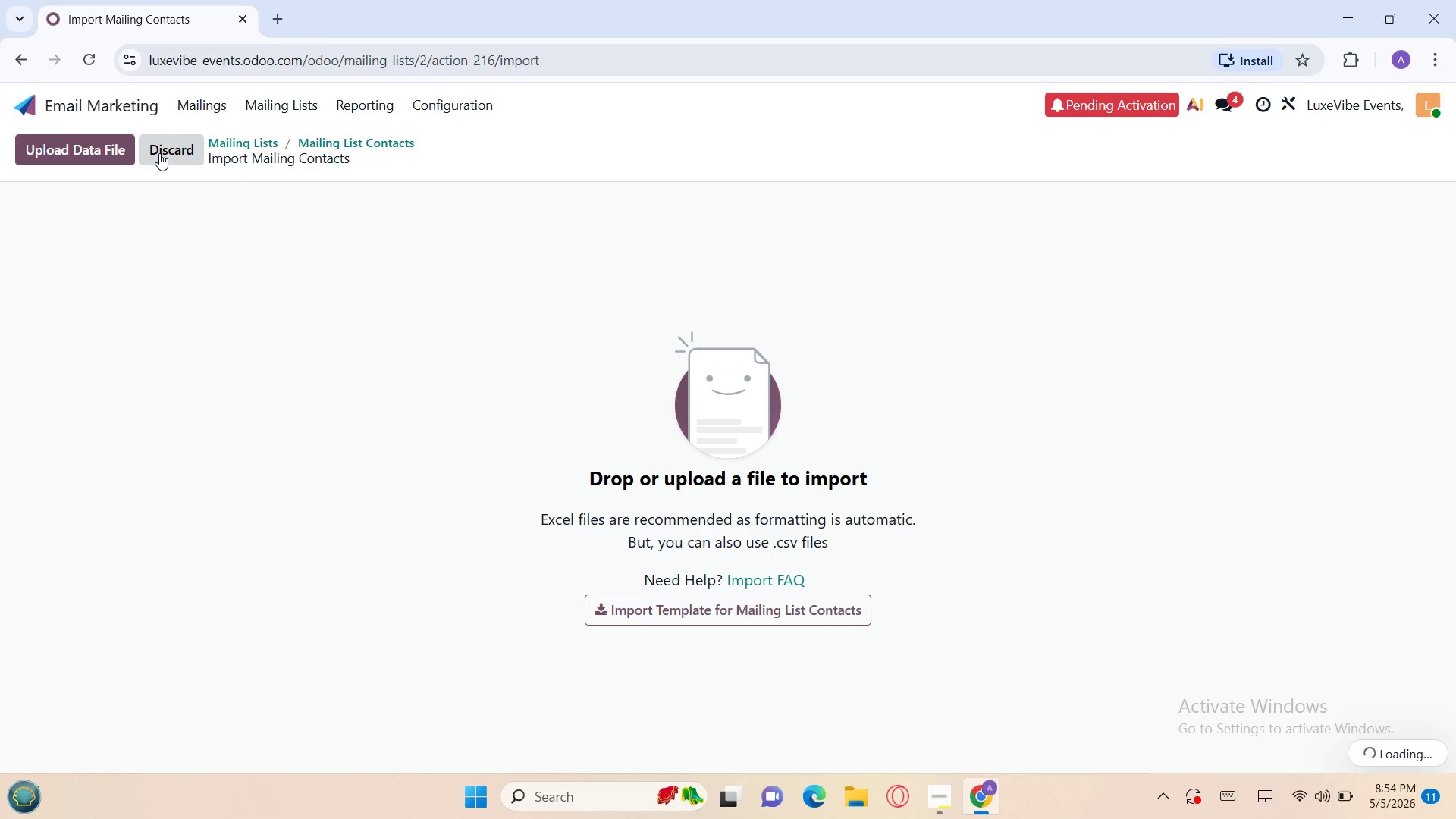 
left_click([87, 149])
 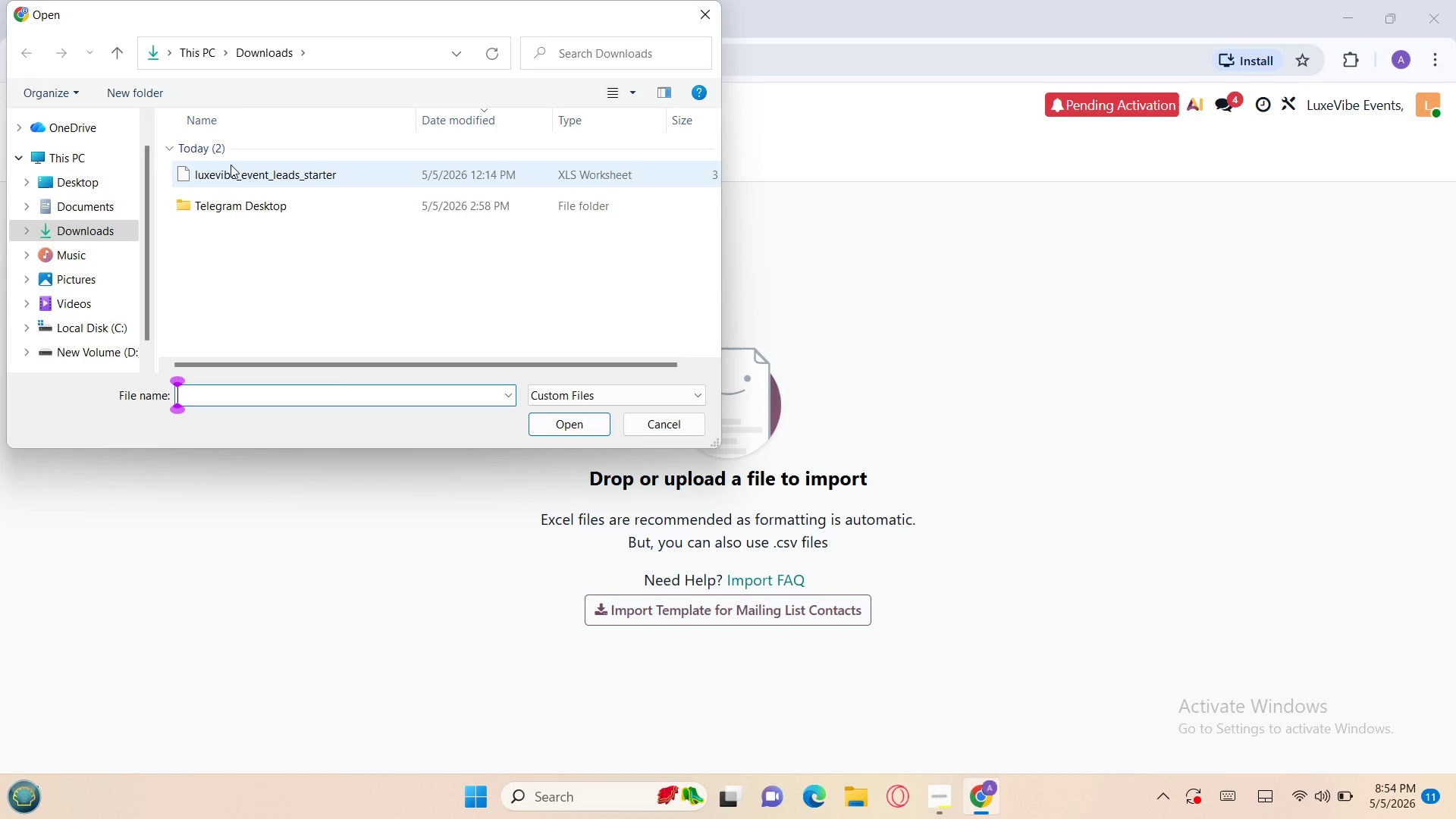 
left_click([238, 173])
 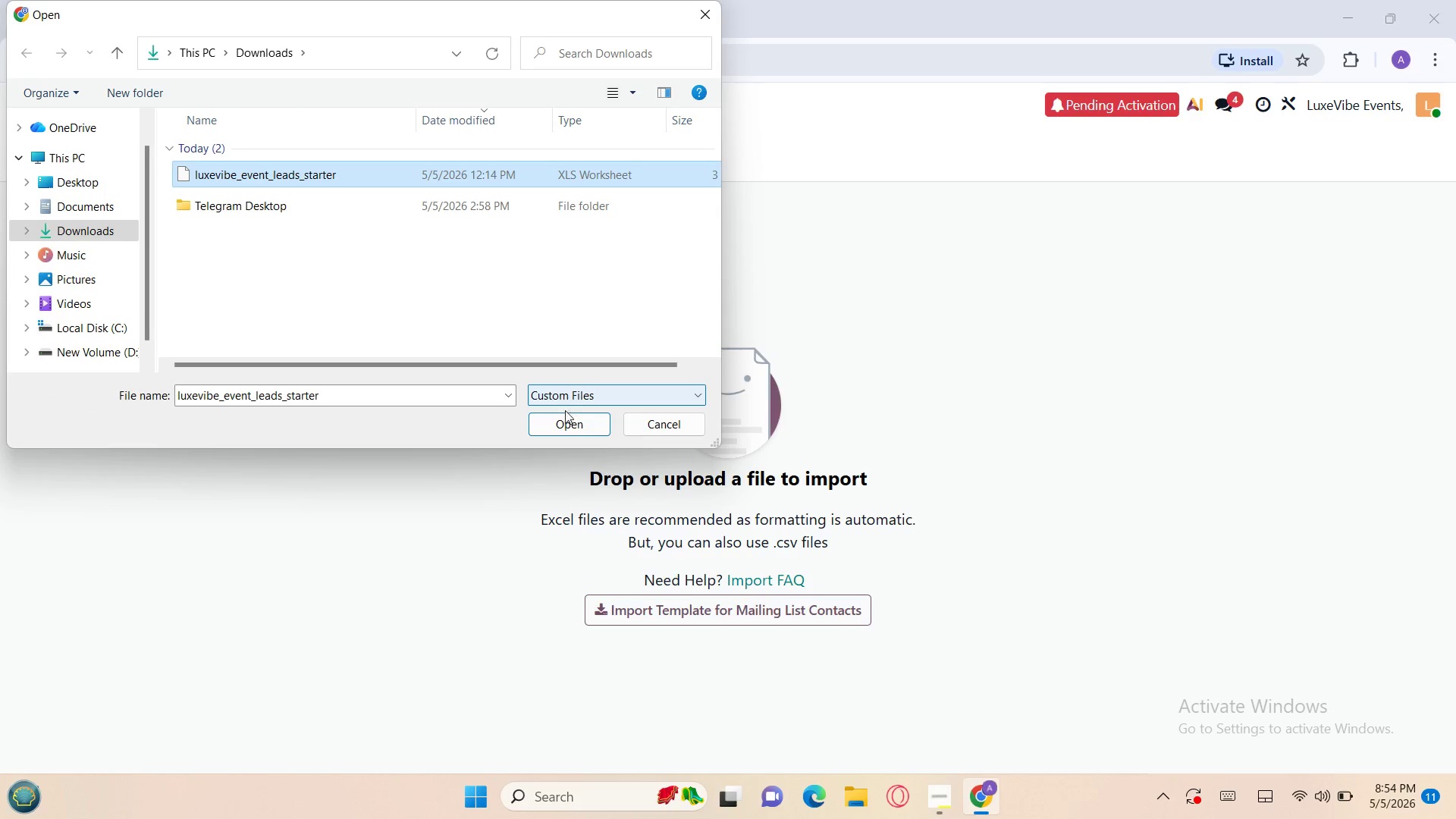 
left_click([570, 420])
 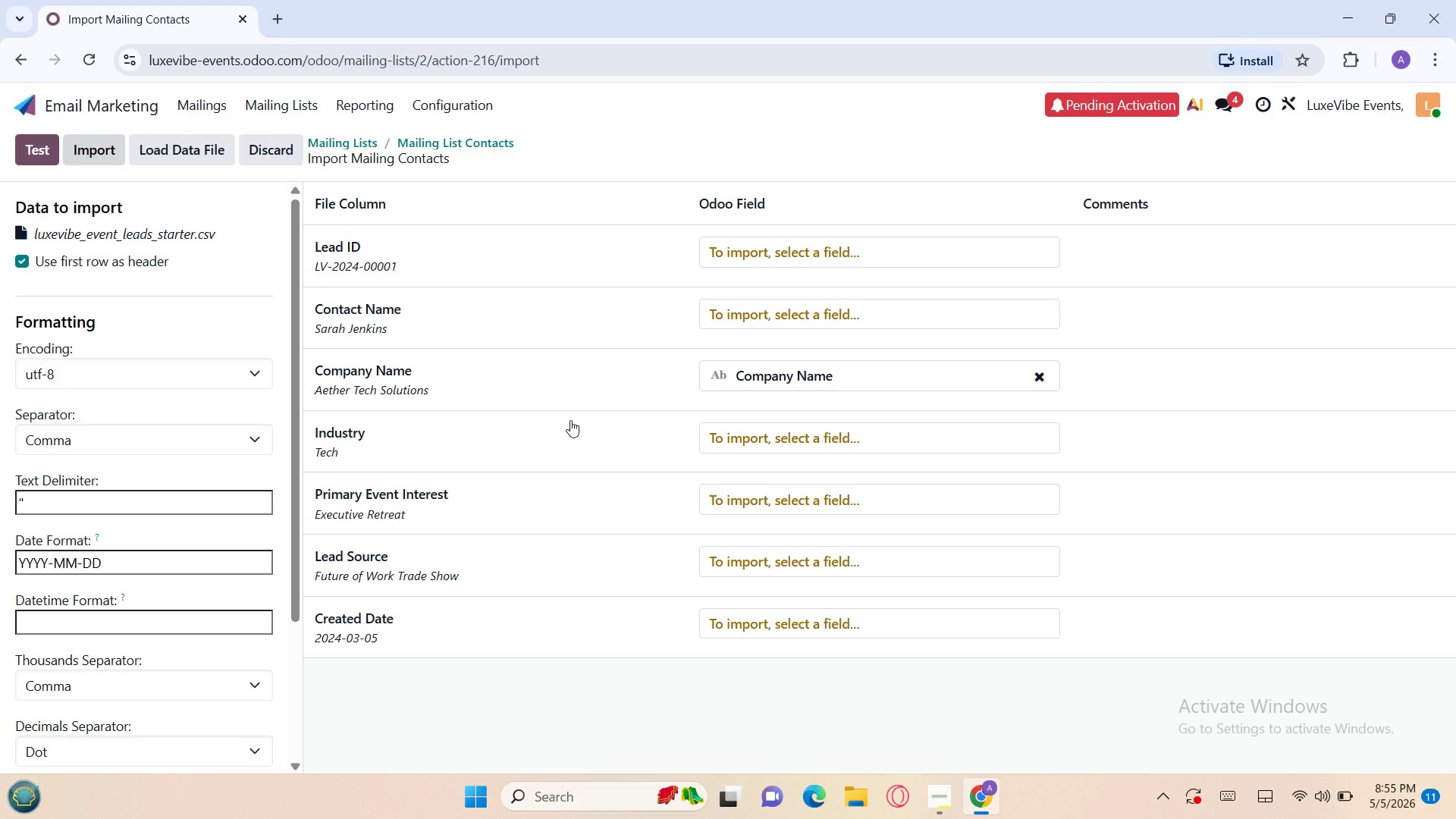 
wait(26.94)
 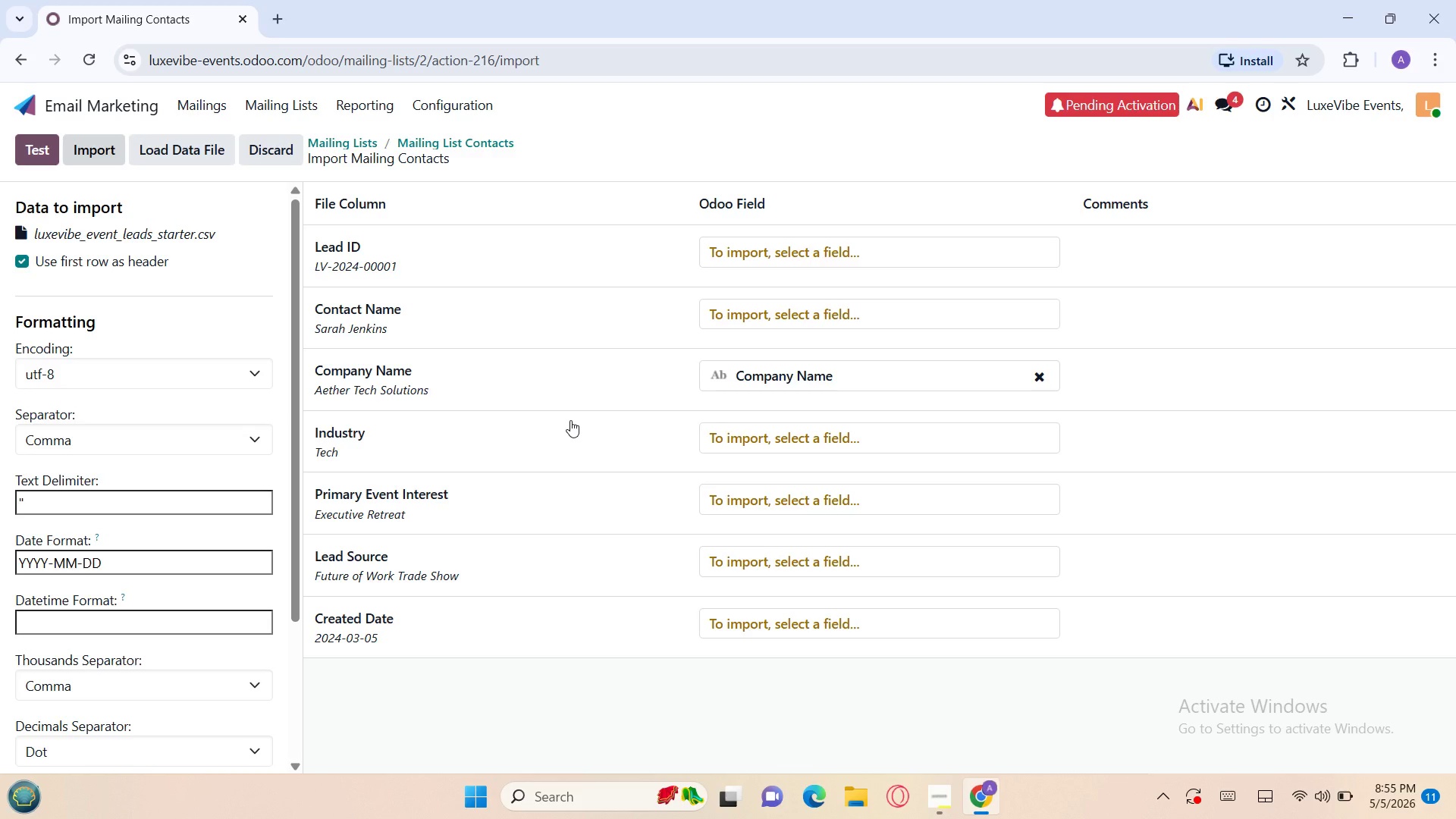 
left_click([119, 623])
 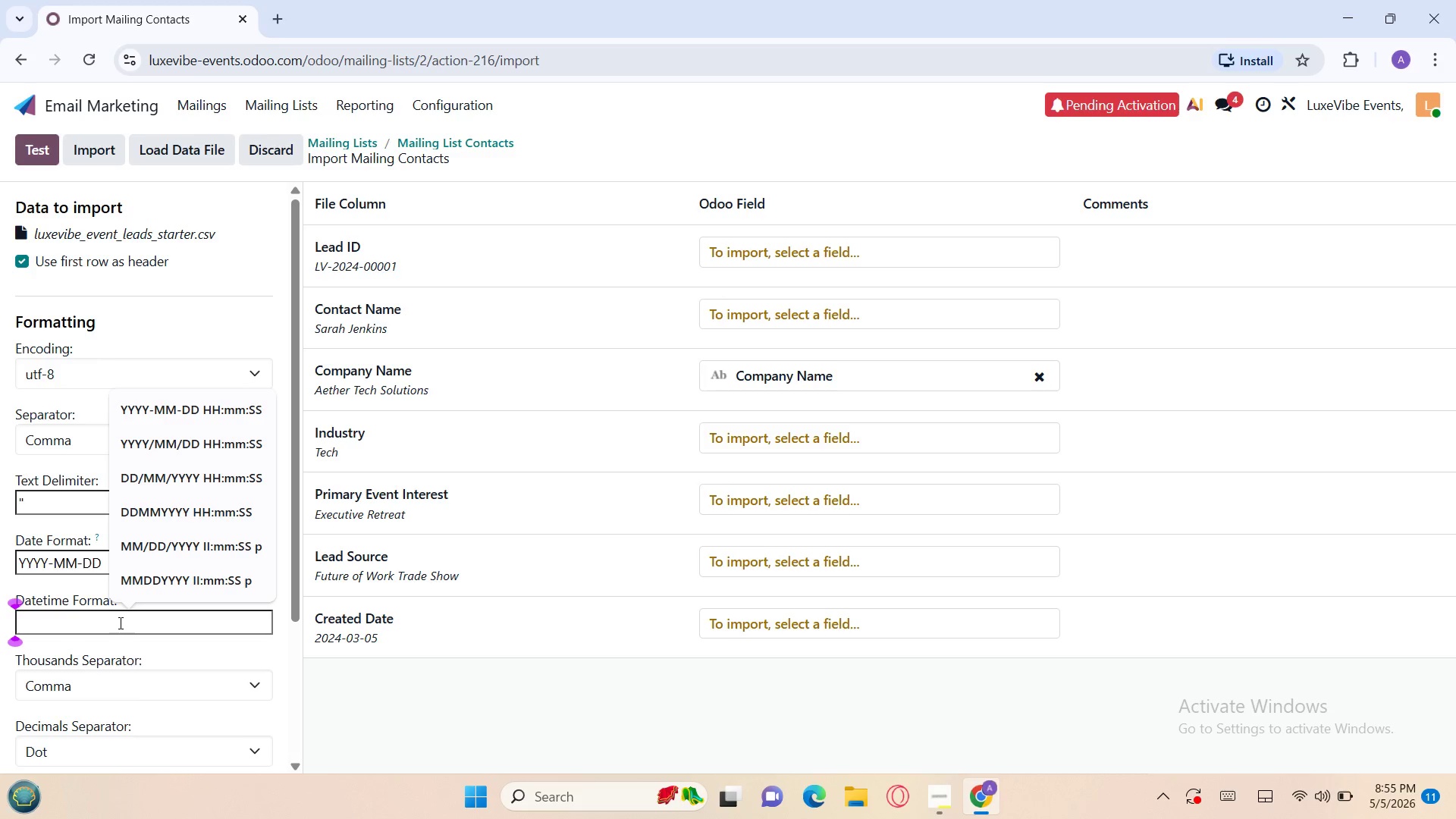 
type(Lead ID, )
 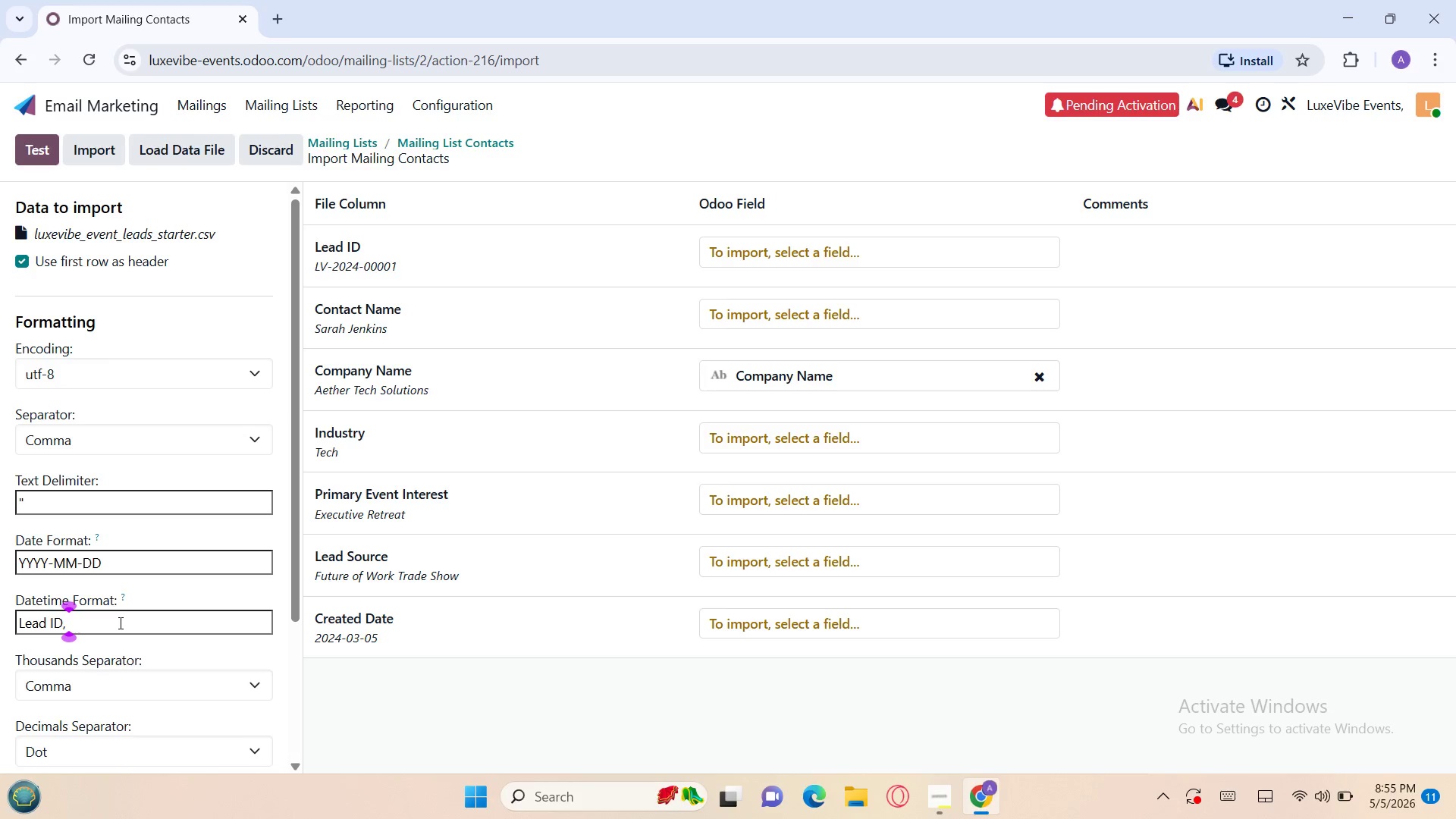 
wait(8.27)
 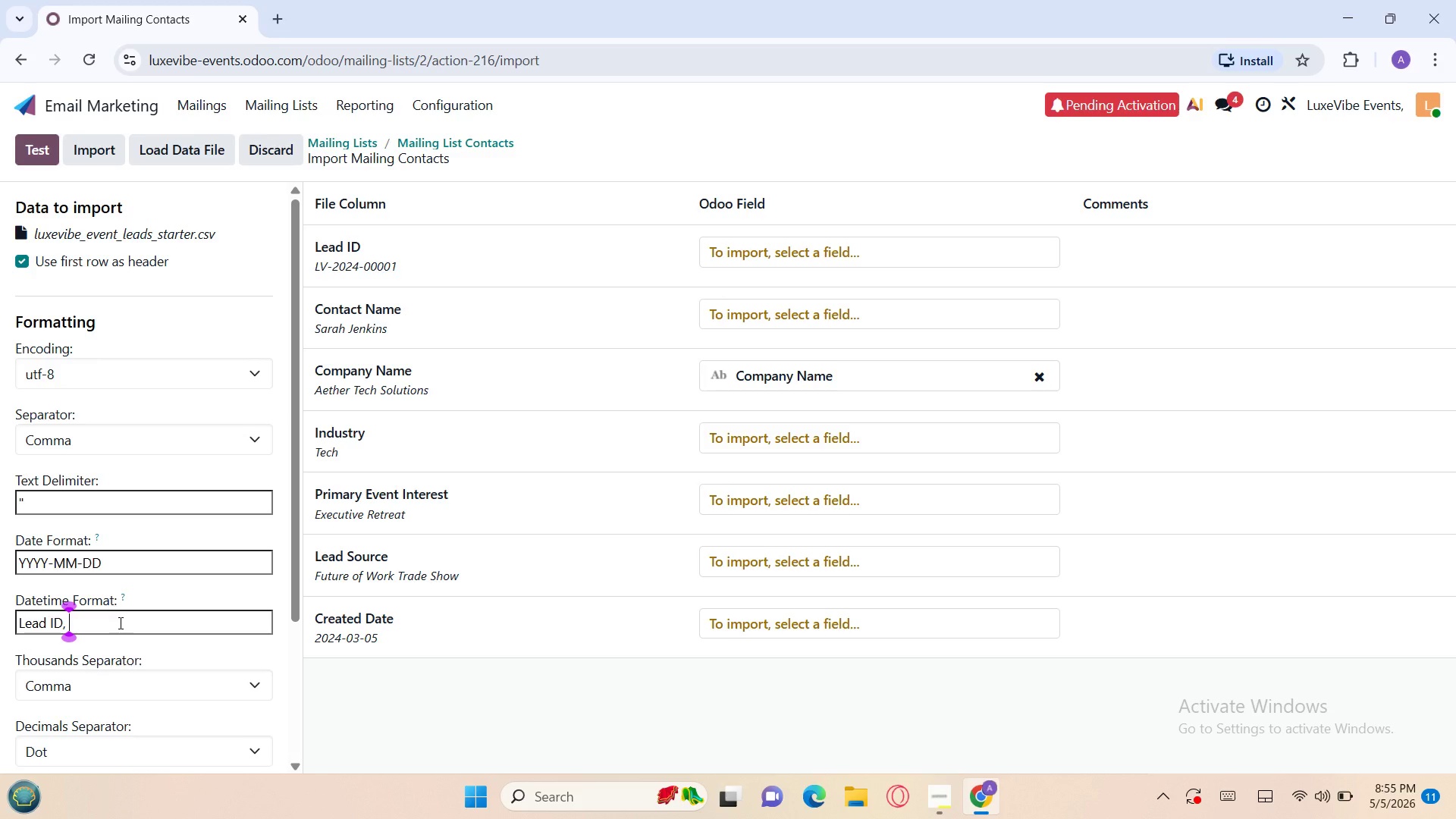 
type(Created)
 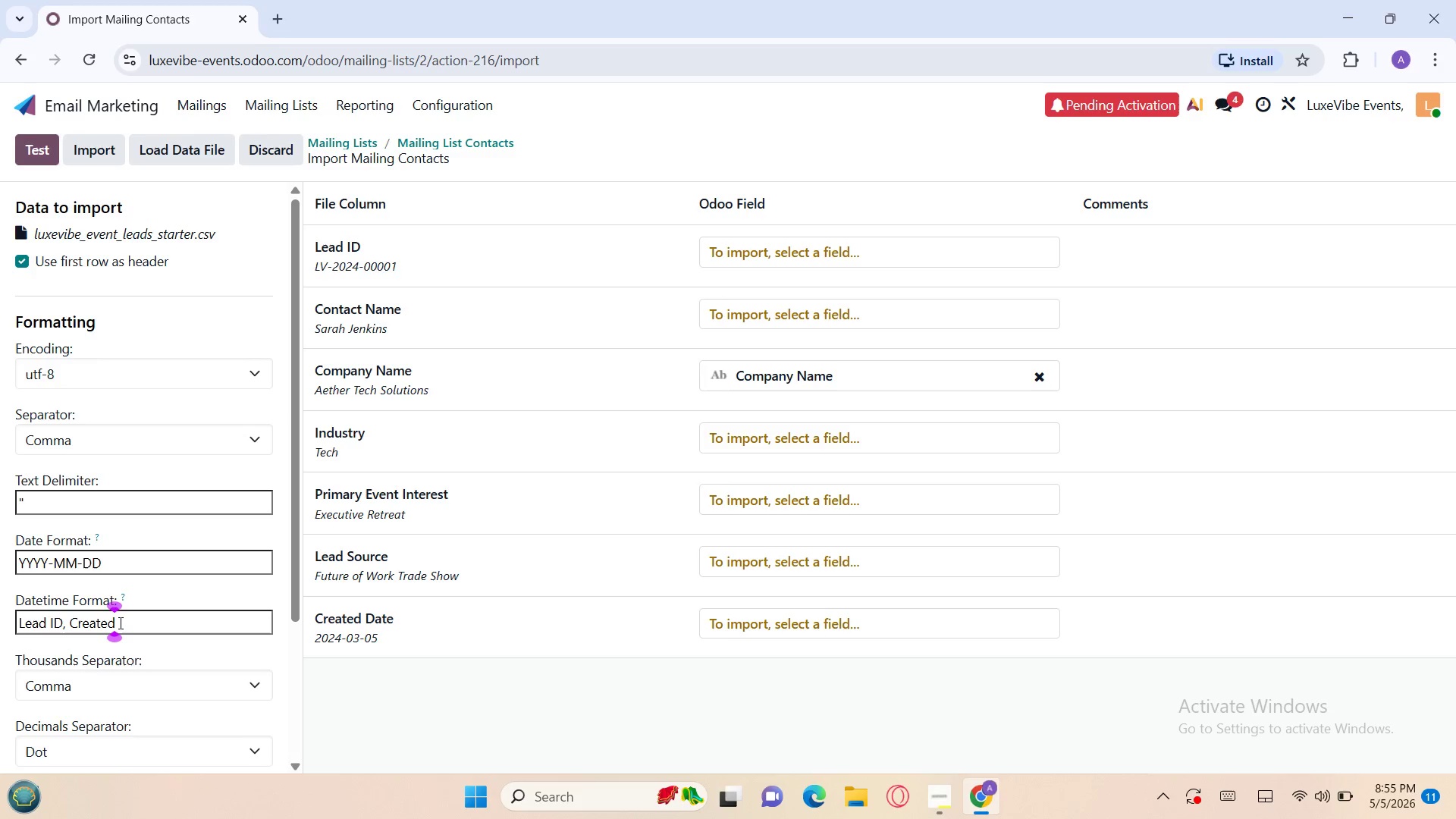 
type(Dare)
 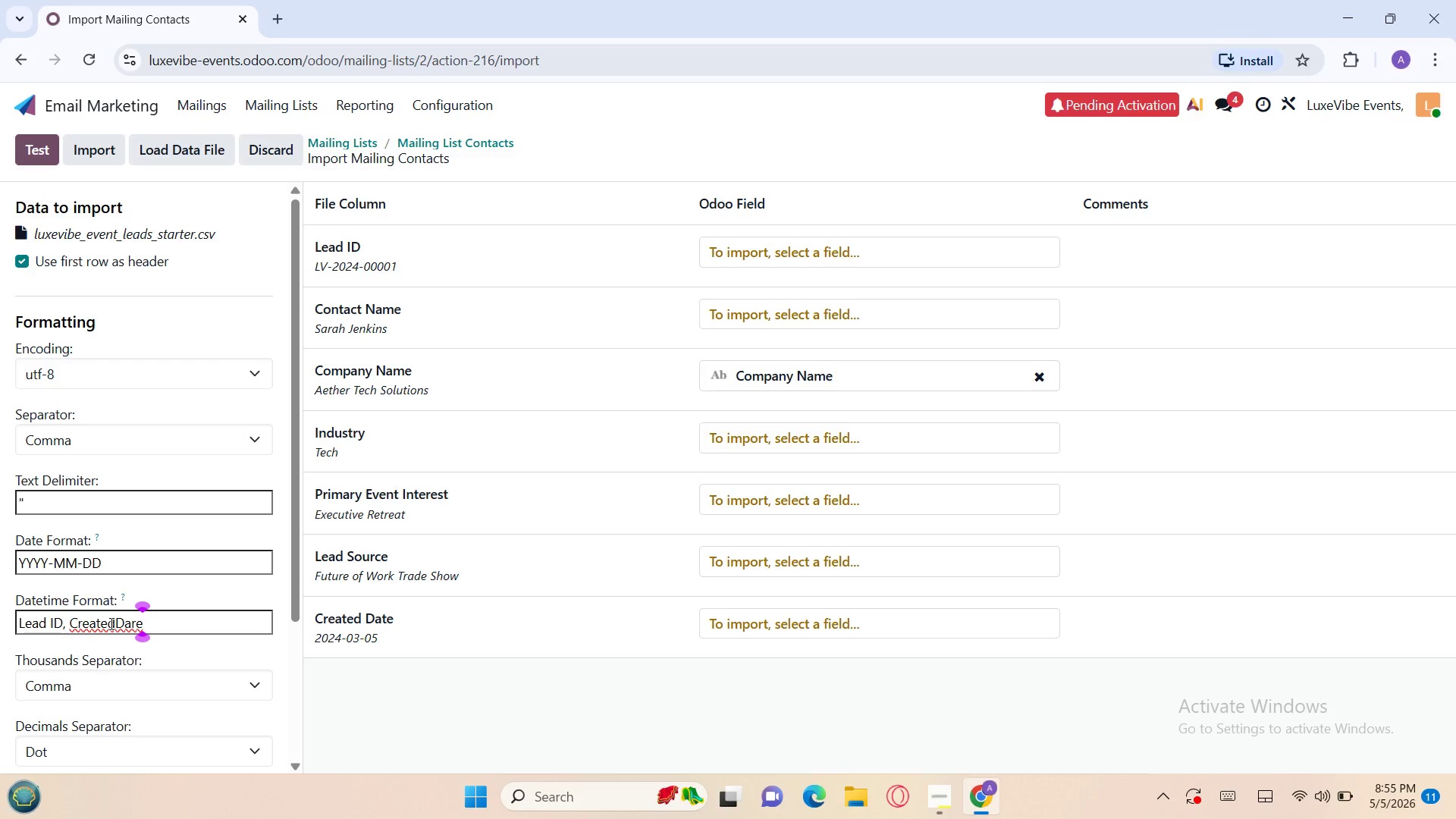 
left_click([110, 623])
 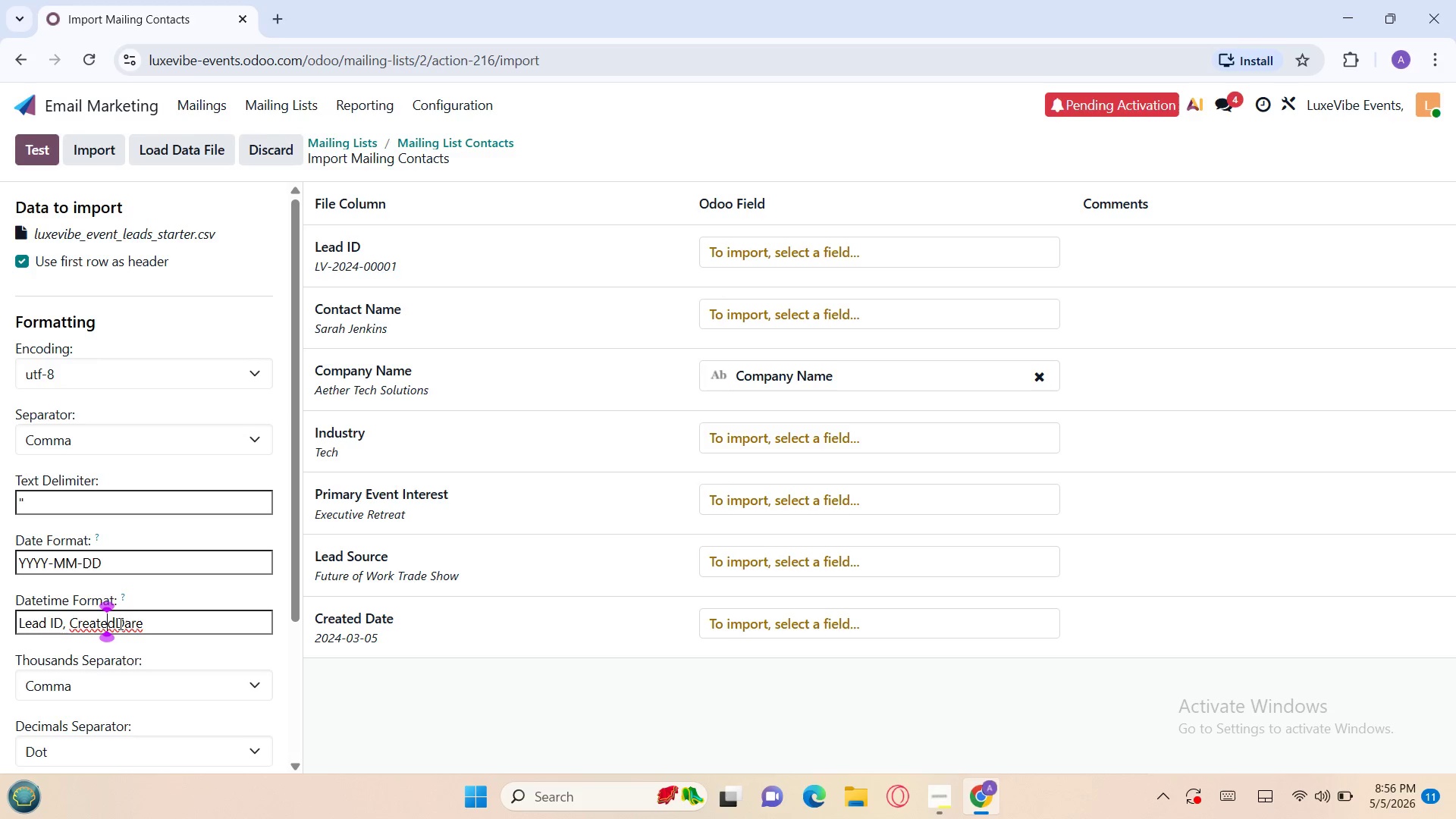 
left_click([117, 624])
 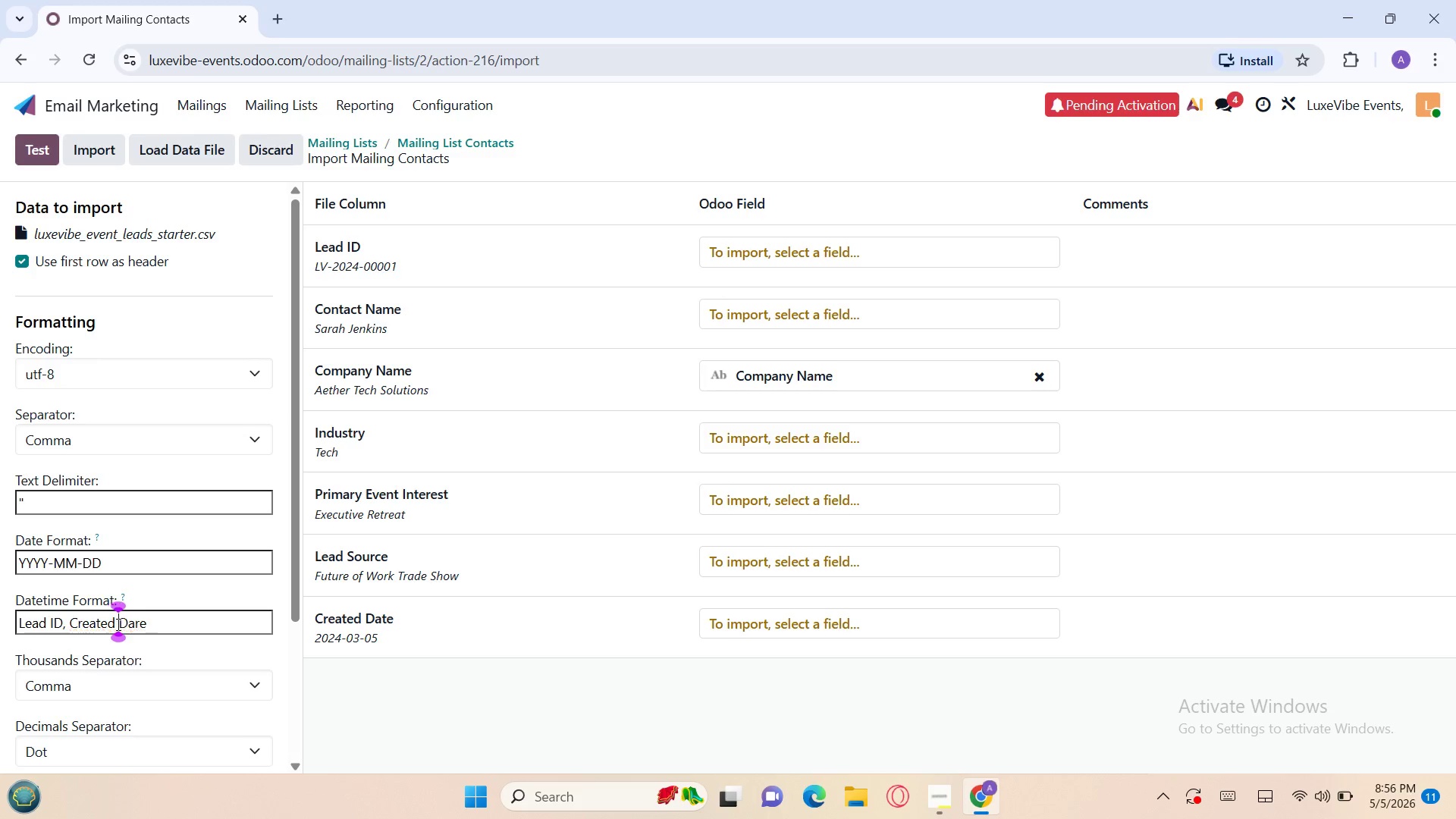 
key(Space)
 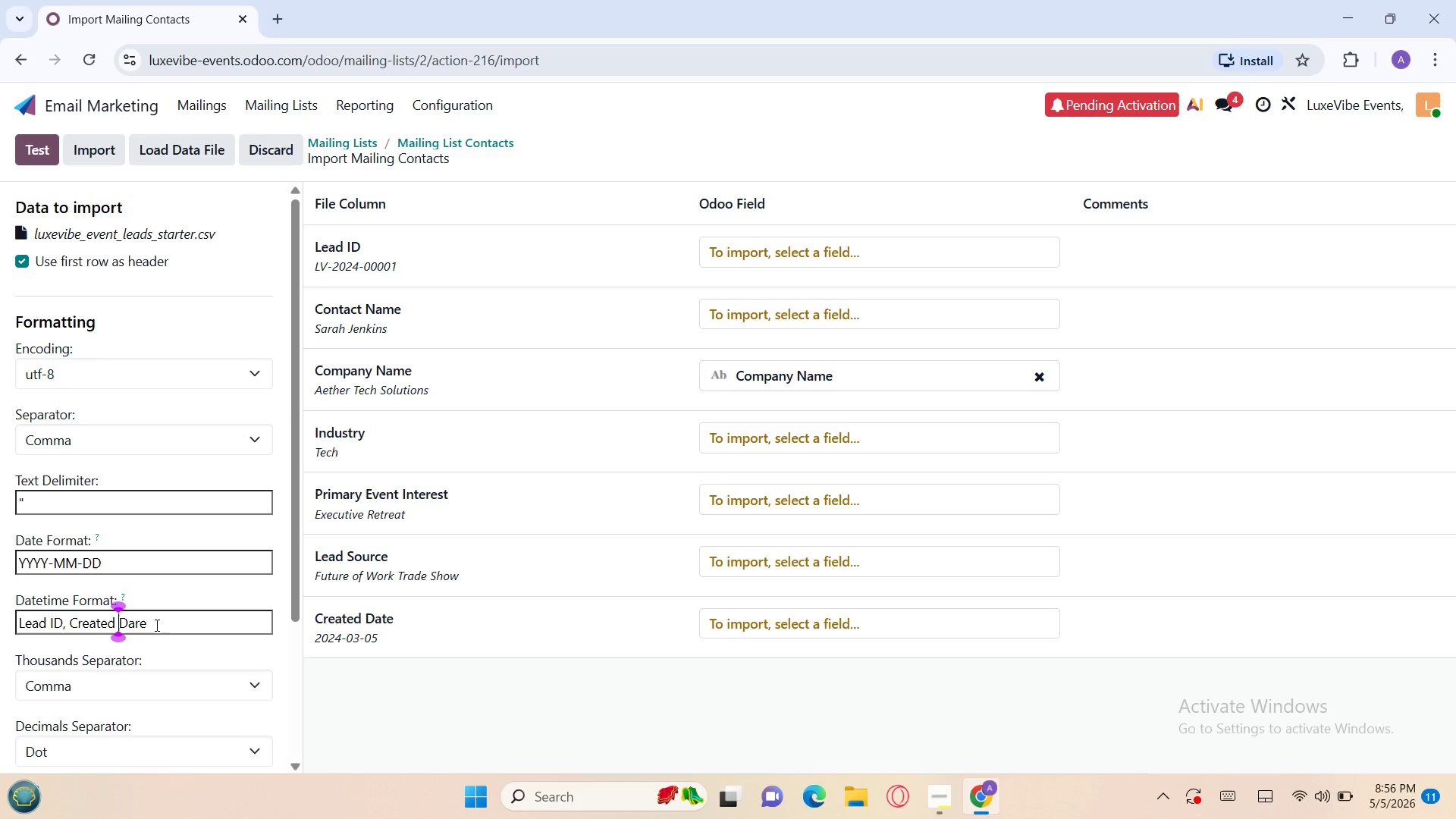 
left_click([155, 625])
 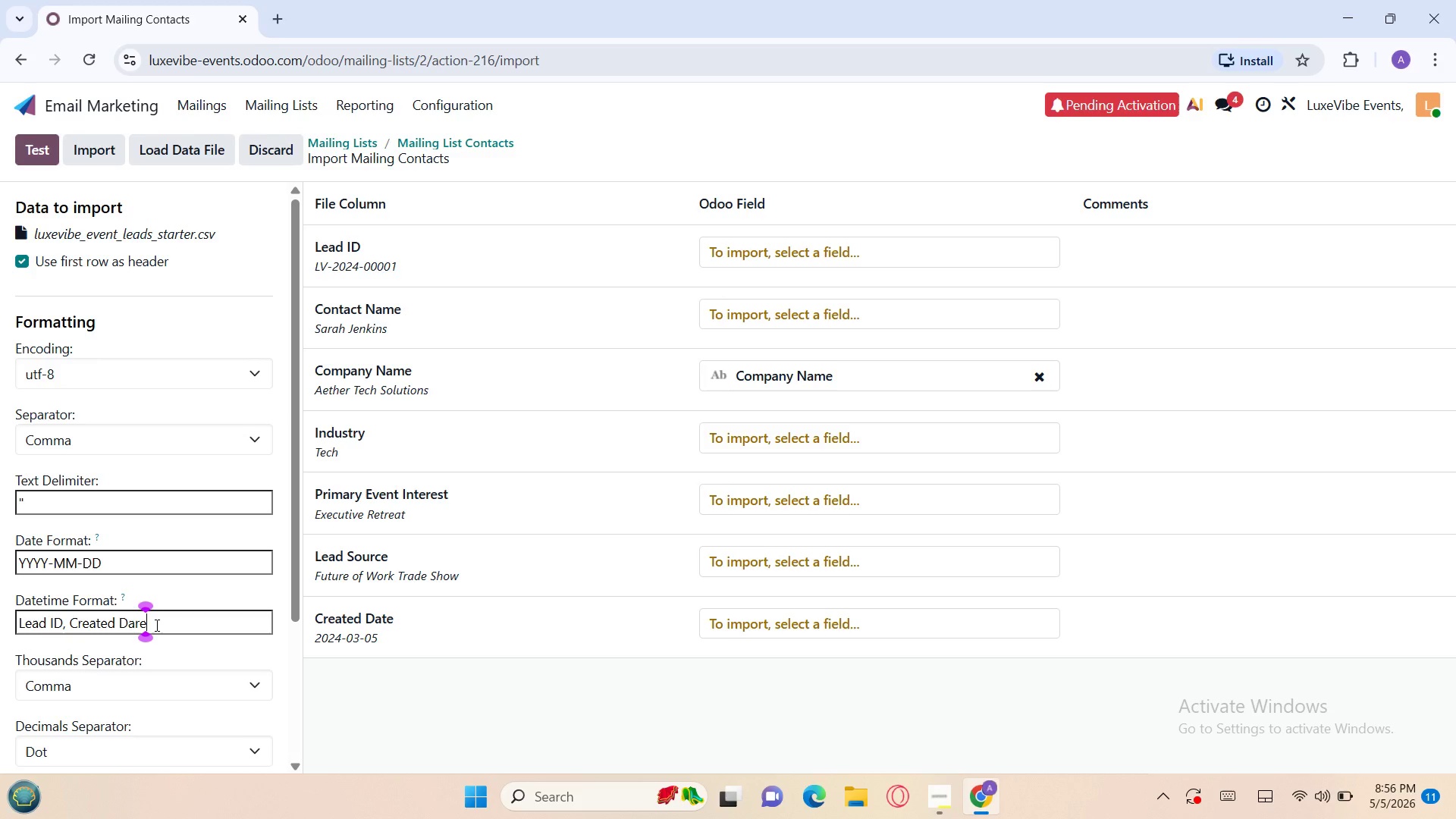 
key(Control+A)
 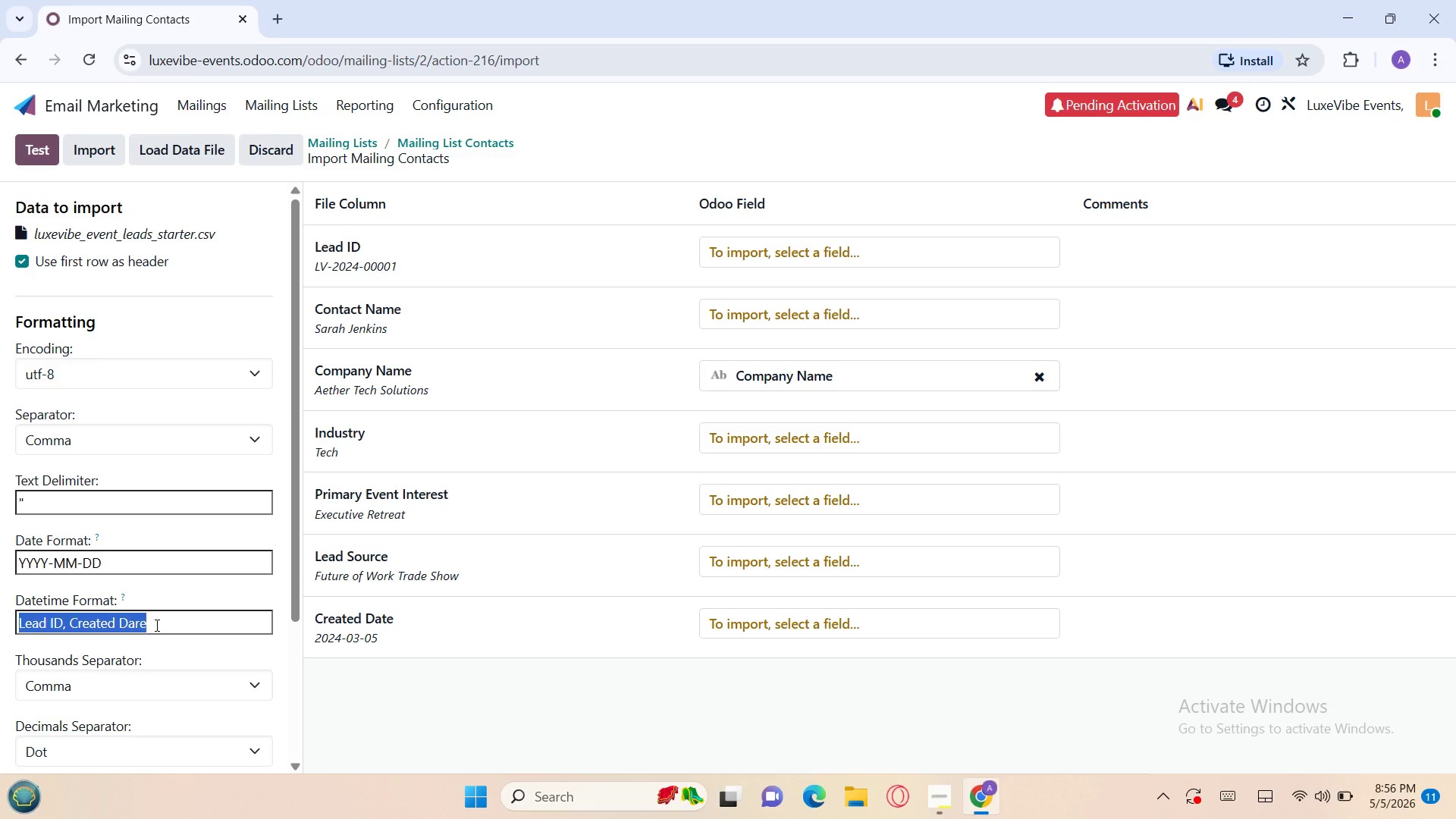 
key(Control+X)
 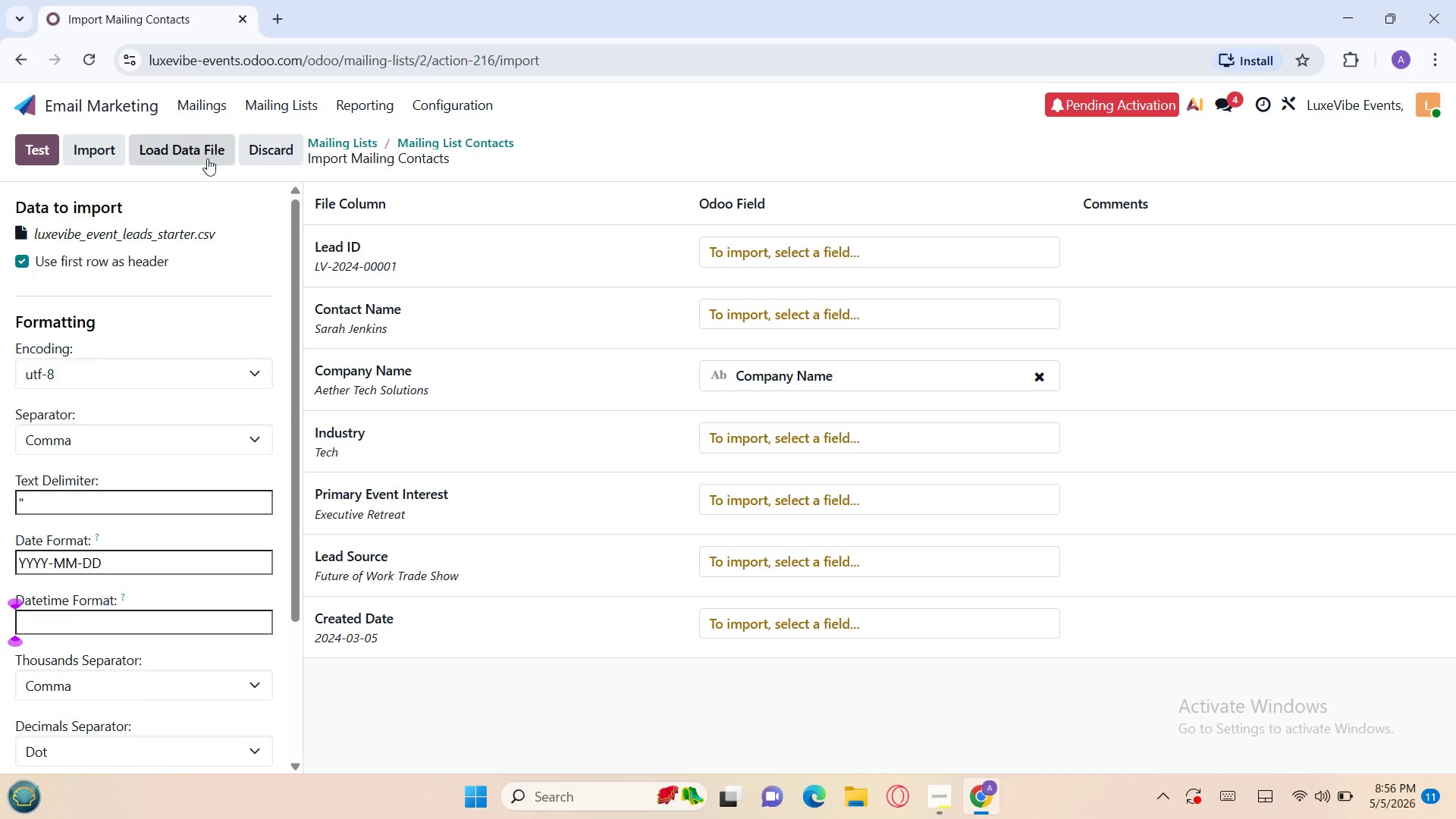 
left_click([266, 146])
 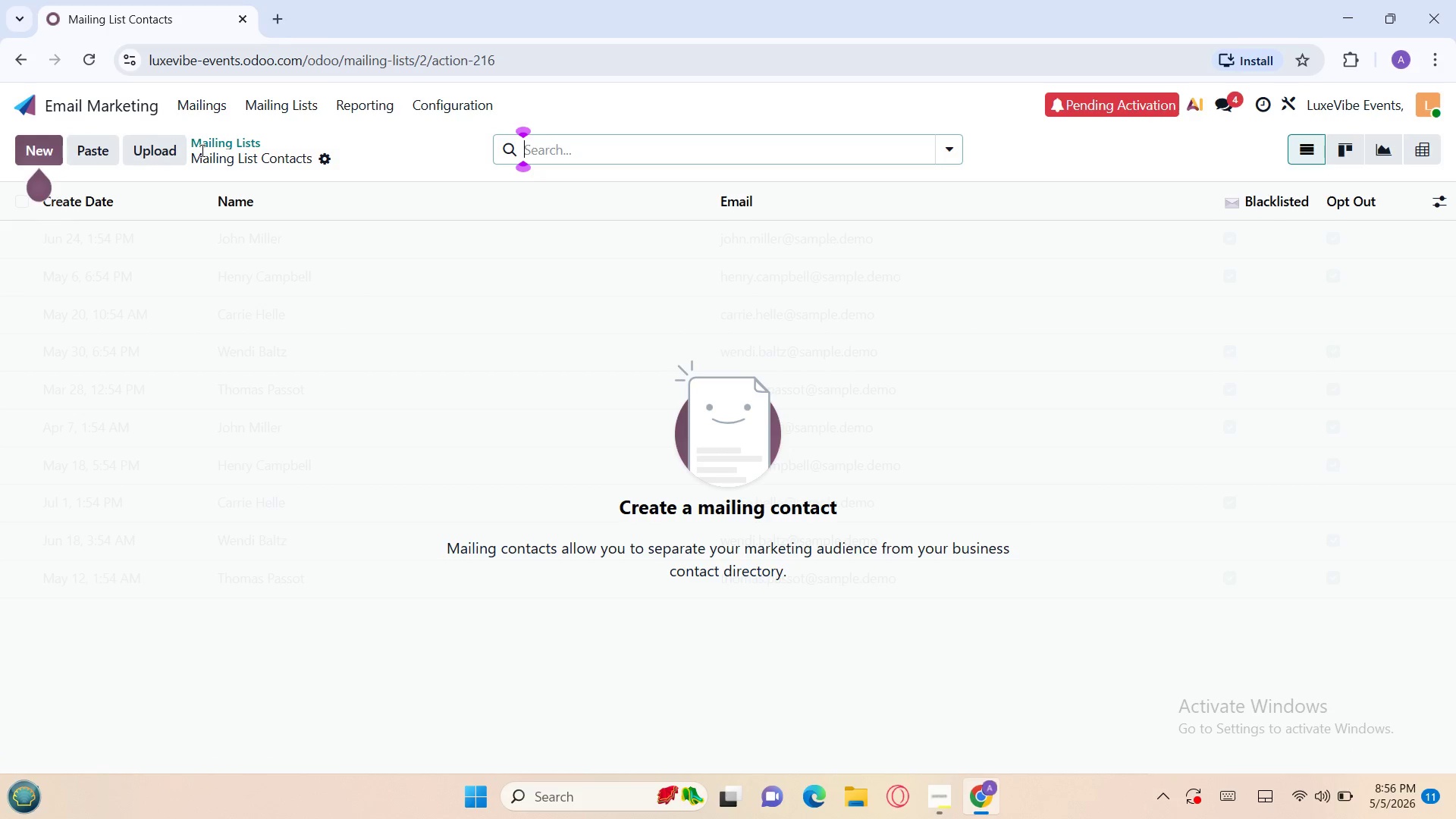 
left_click([215, 138])
 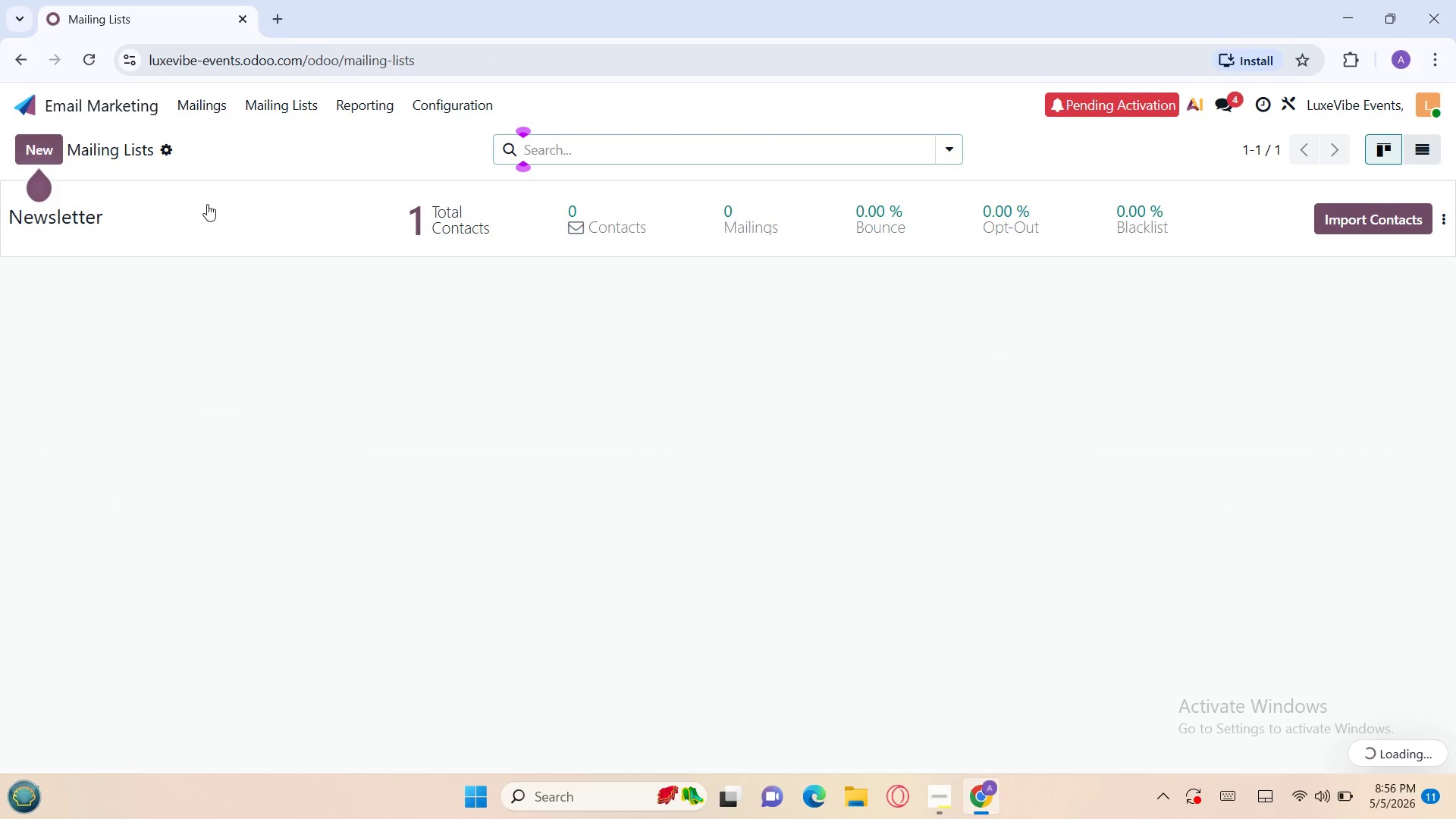 
left_click([212, 213])
 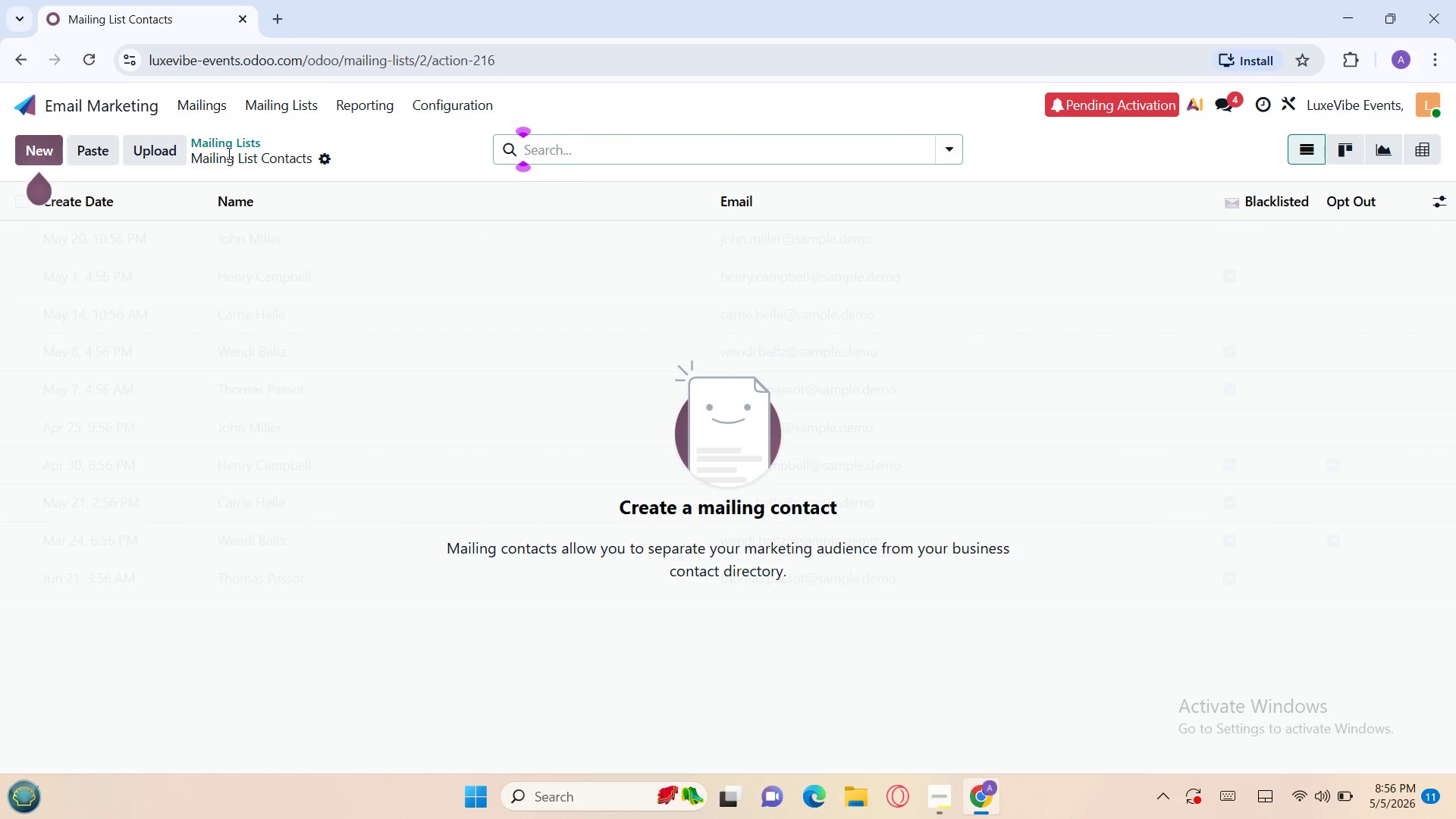 
left_click([224, 143])
 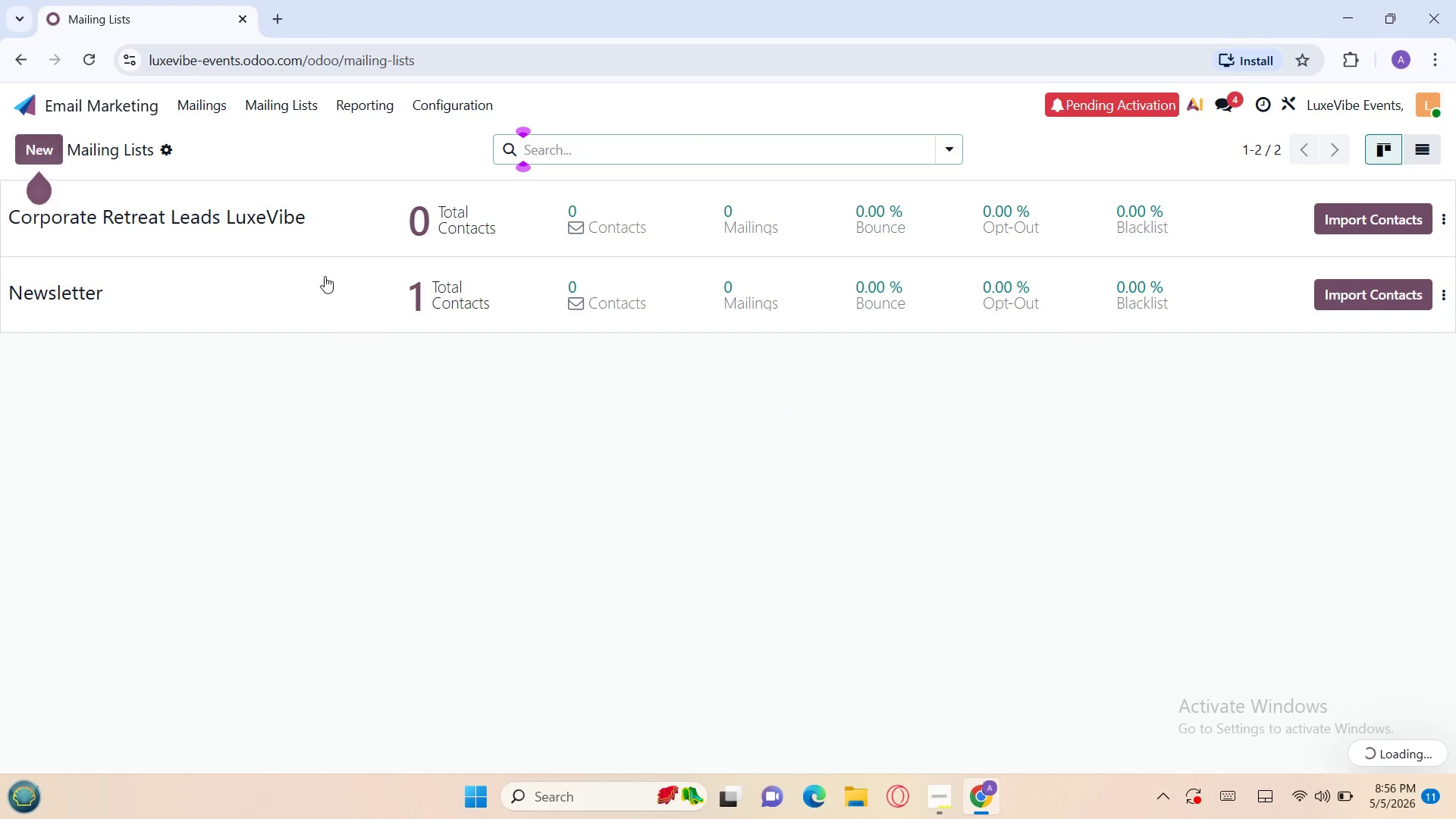 
left_click([326, 281])
 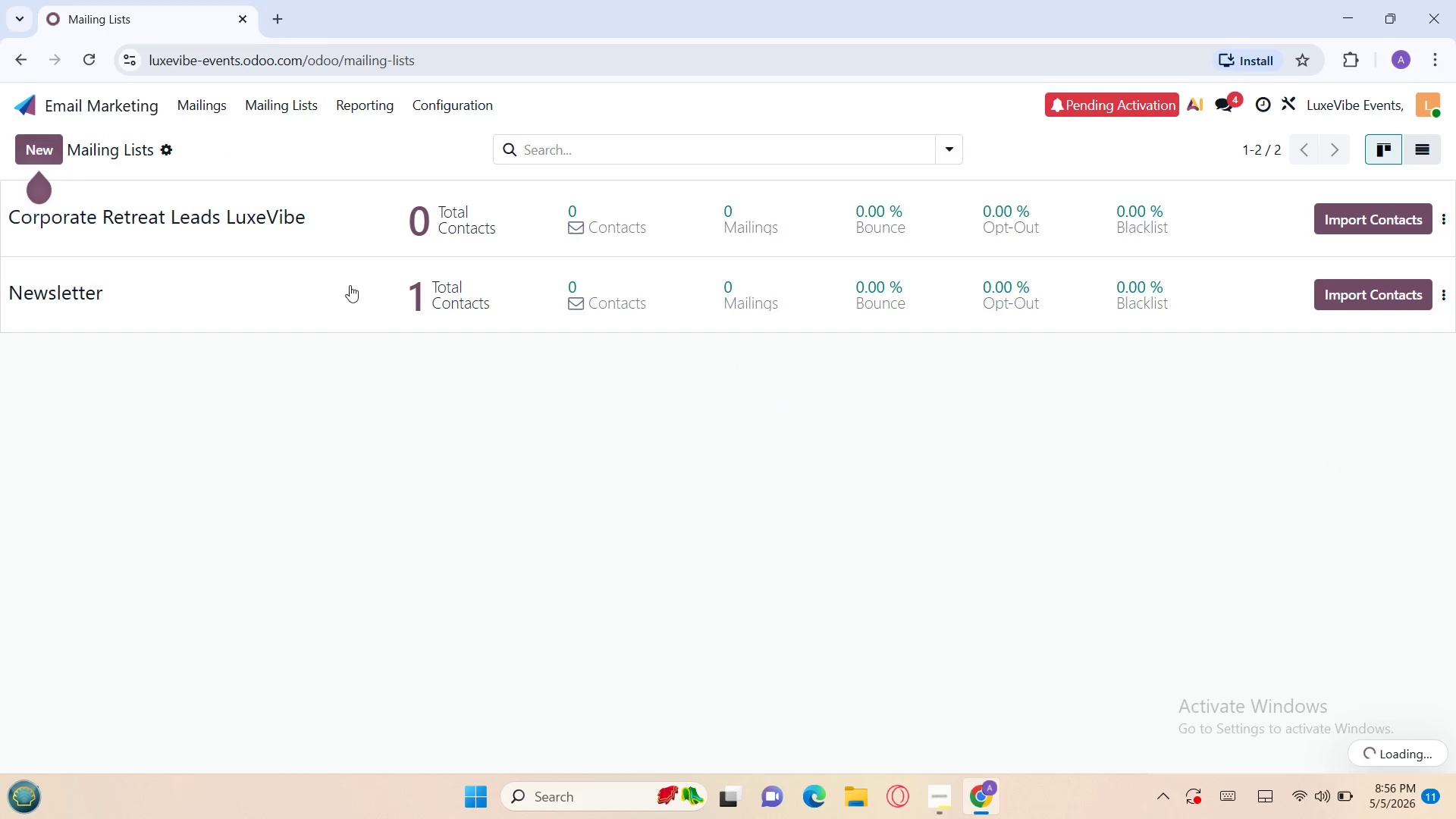 
left_click([394, 288])
 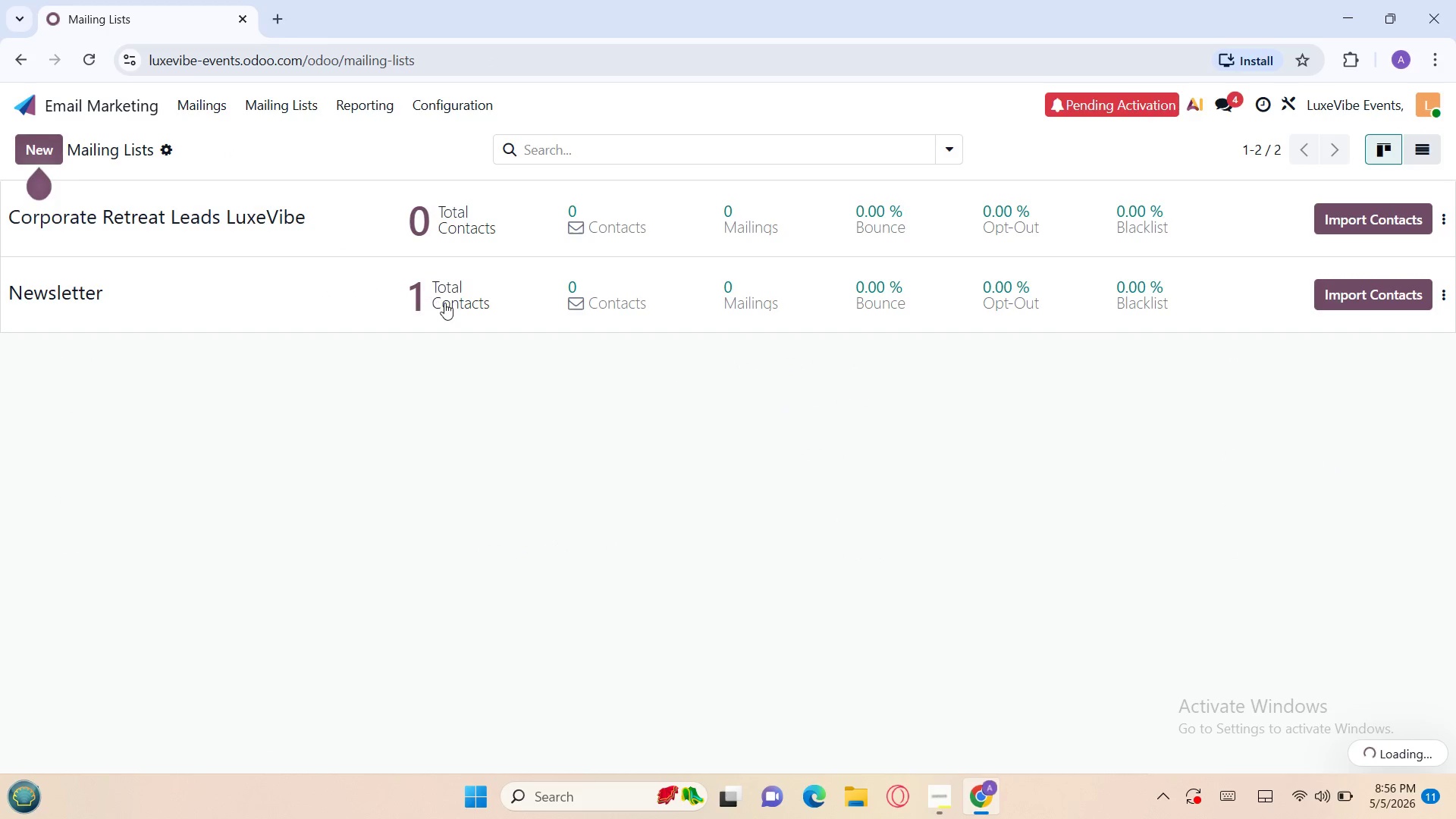 
left_click([447, 303])
 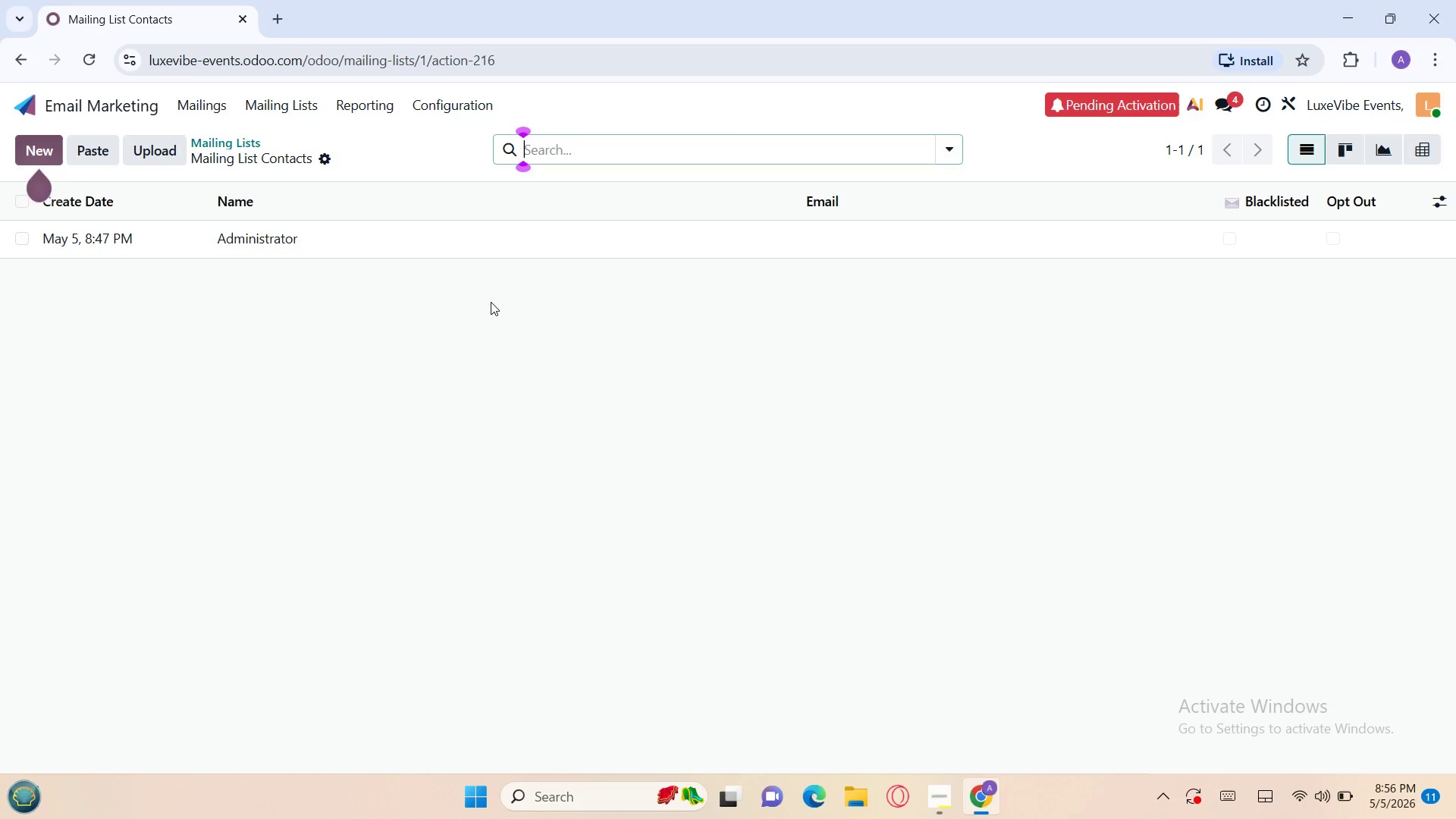 
wait(40.36)
 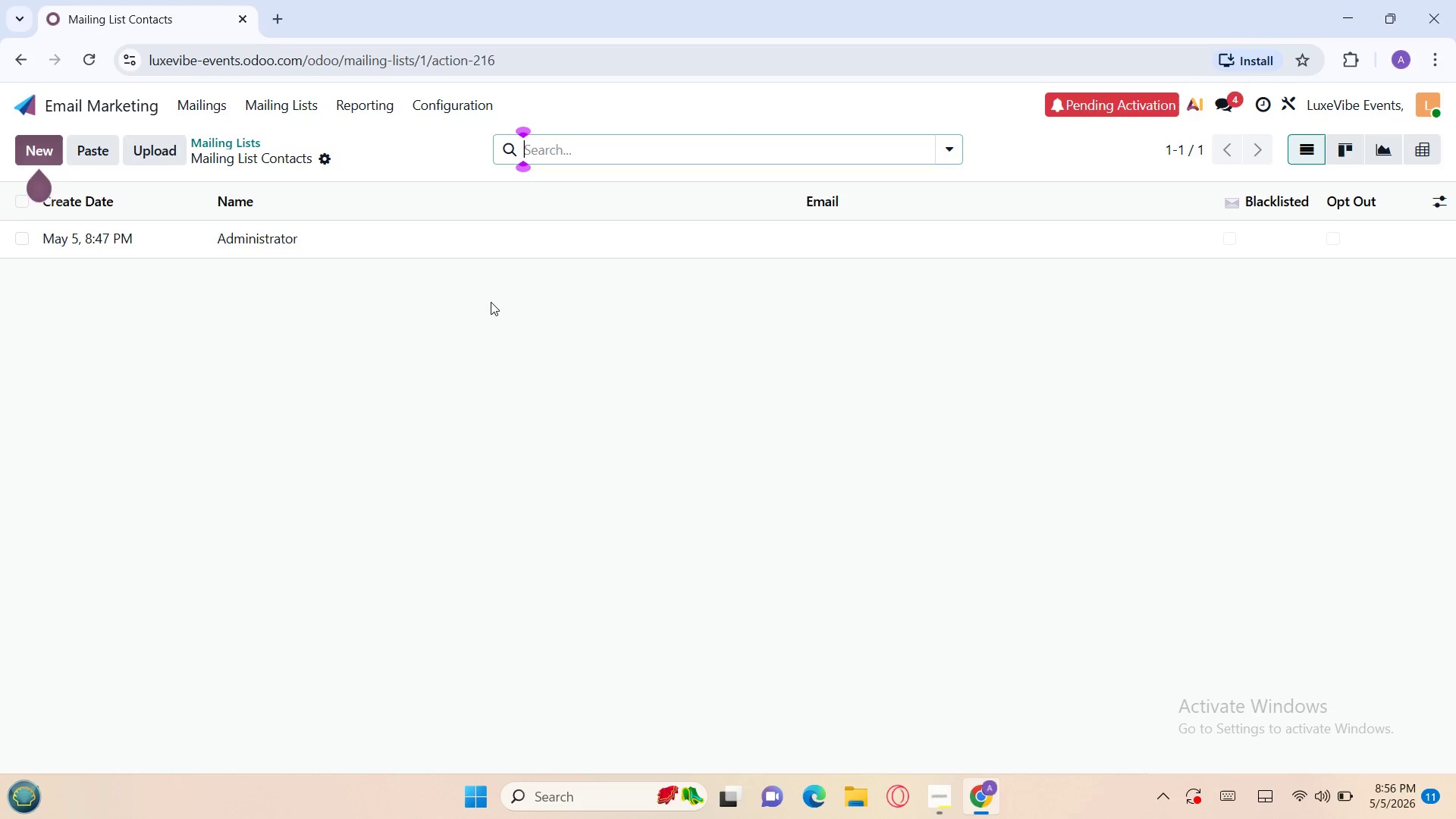 
left_click([241, 231])
 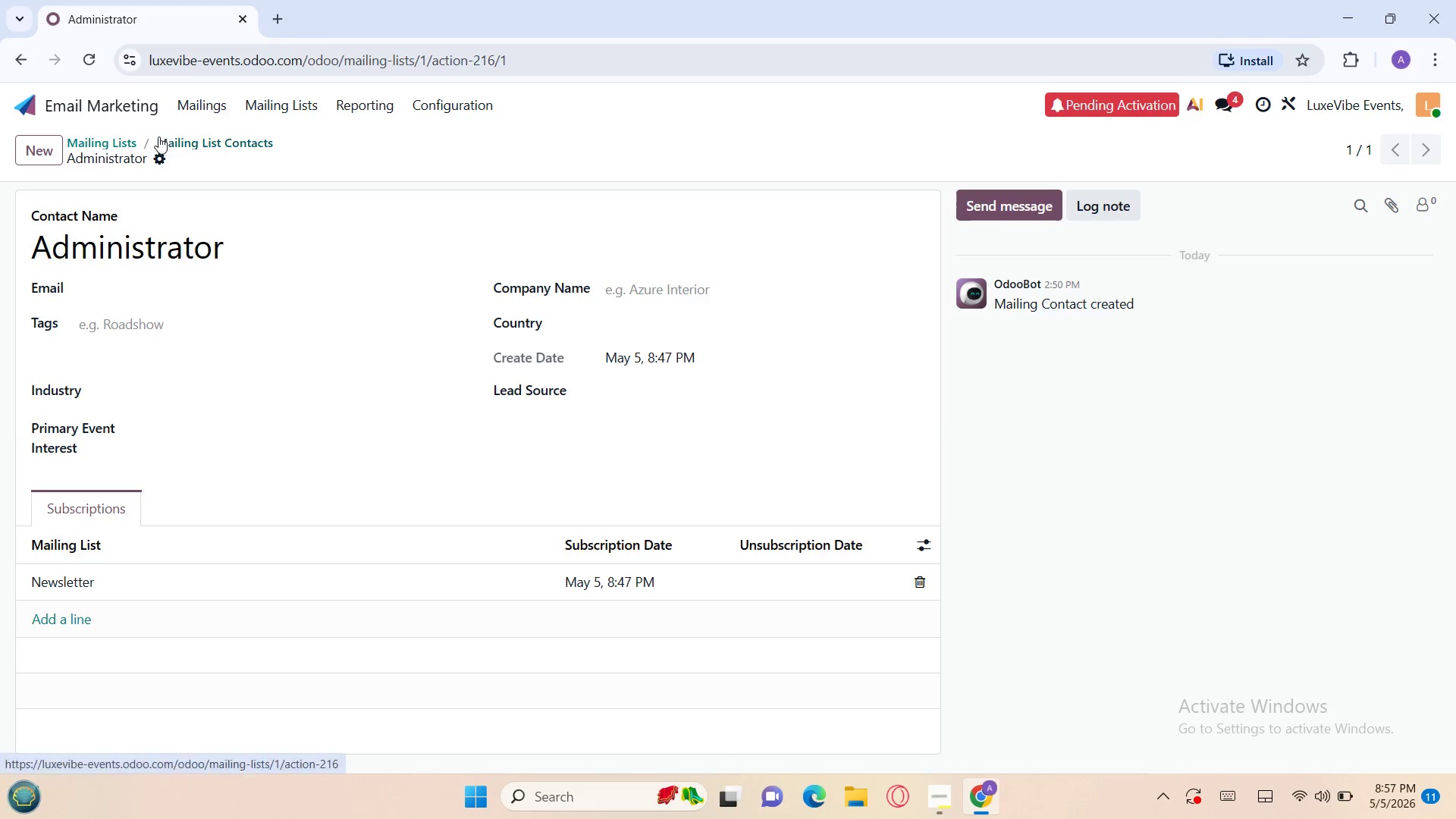 
left_click([160, 158])
 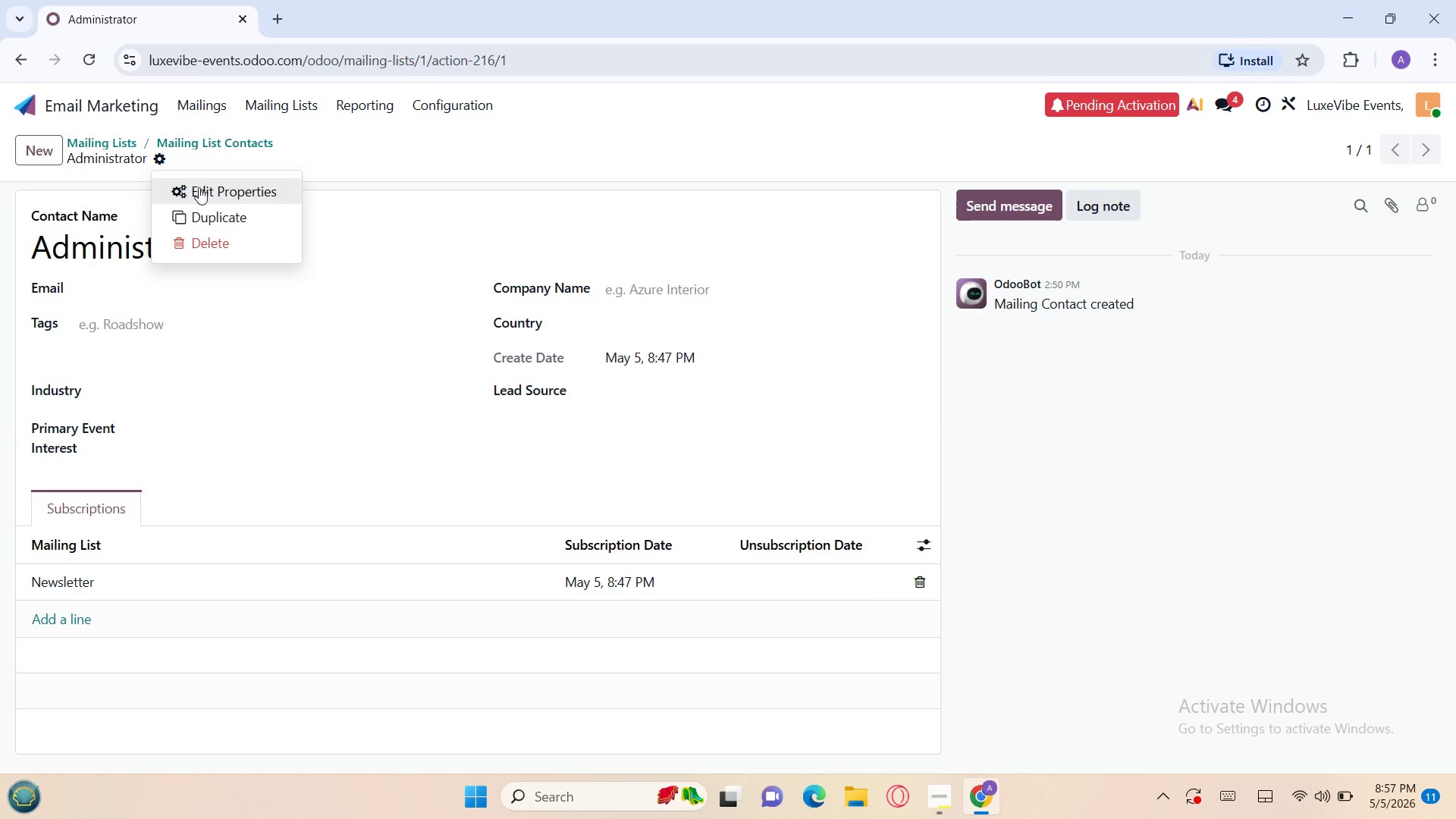 
left_click([200, 190])
 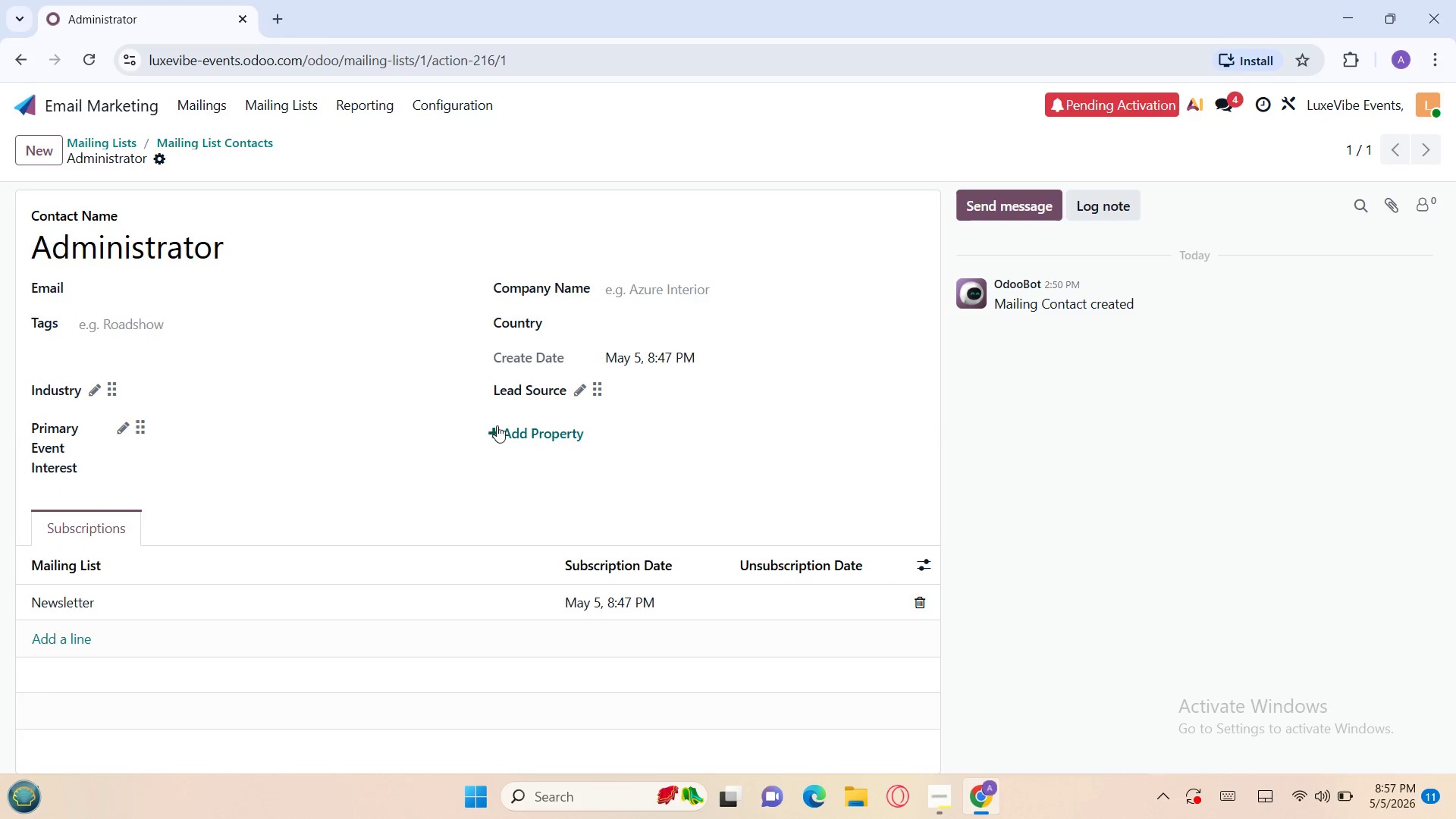 
left_click([499, 428])
 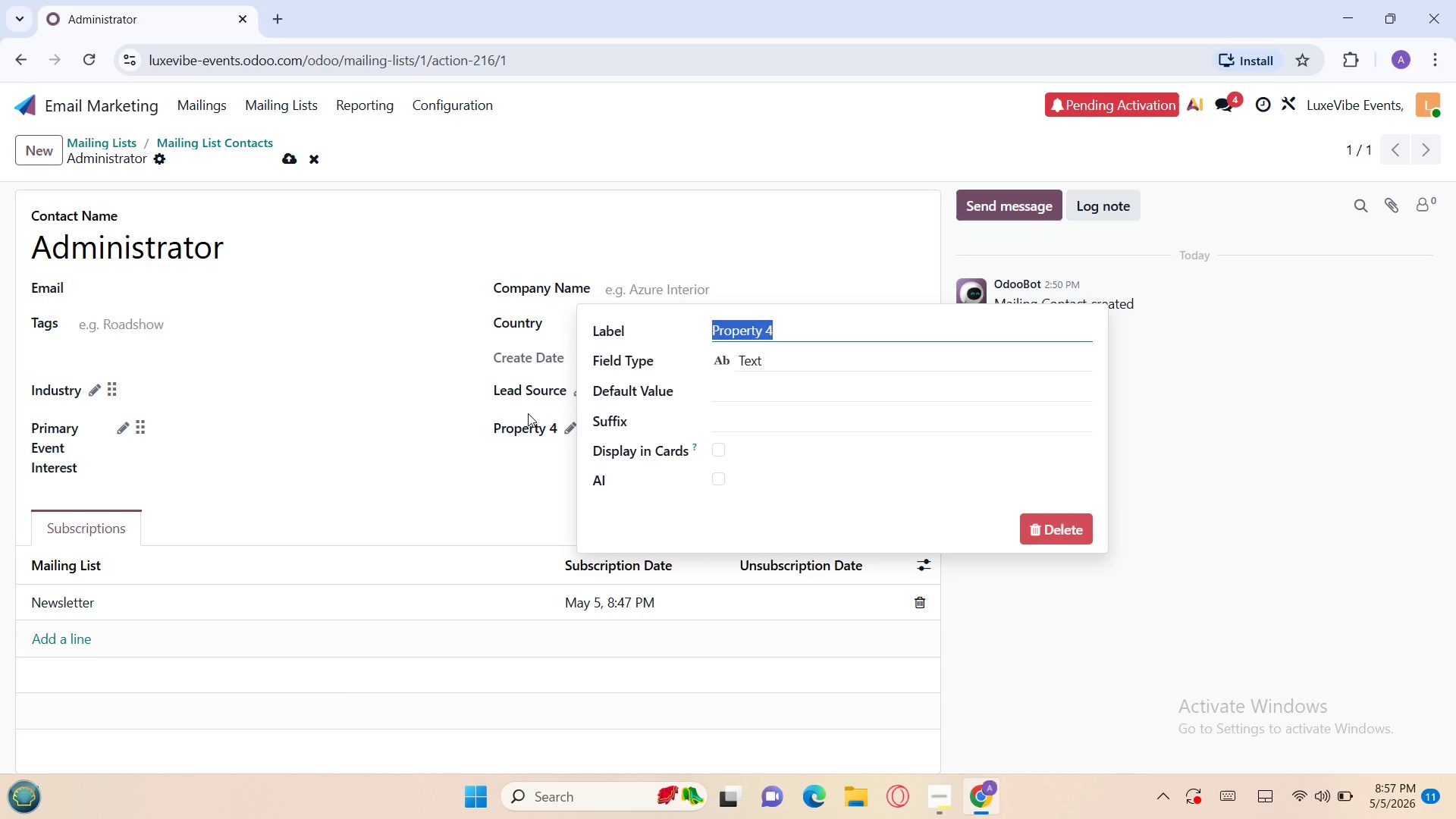 
key(Control+V)
 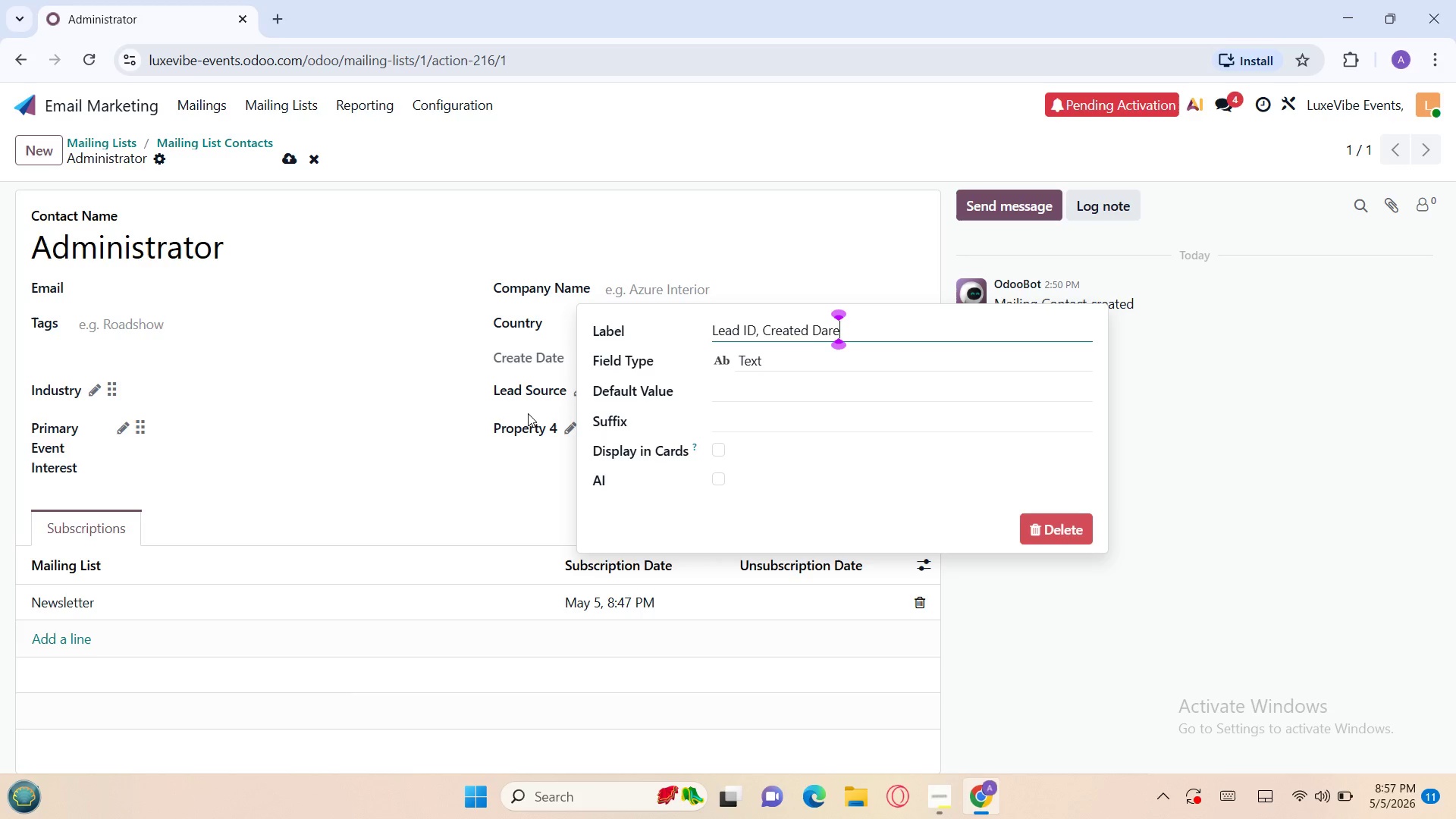 
key(Backspace)
 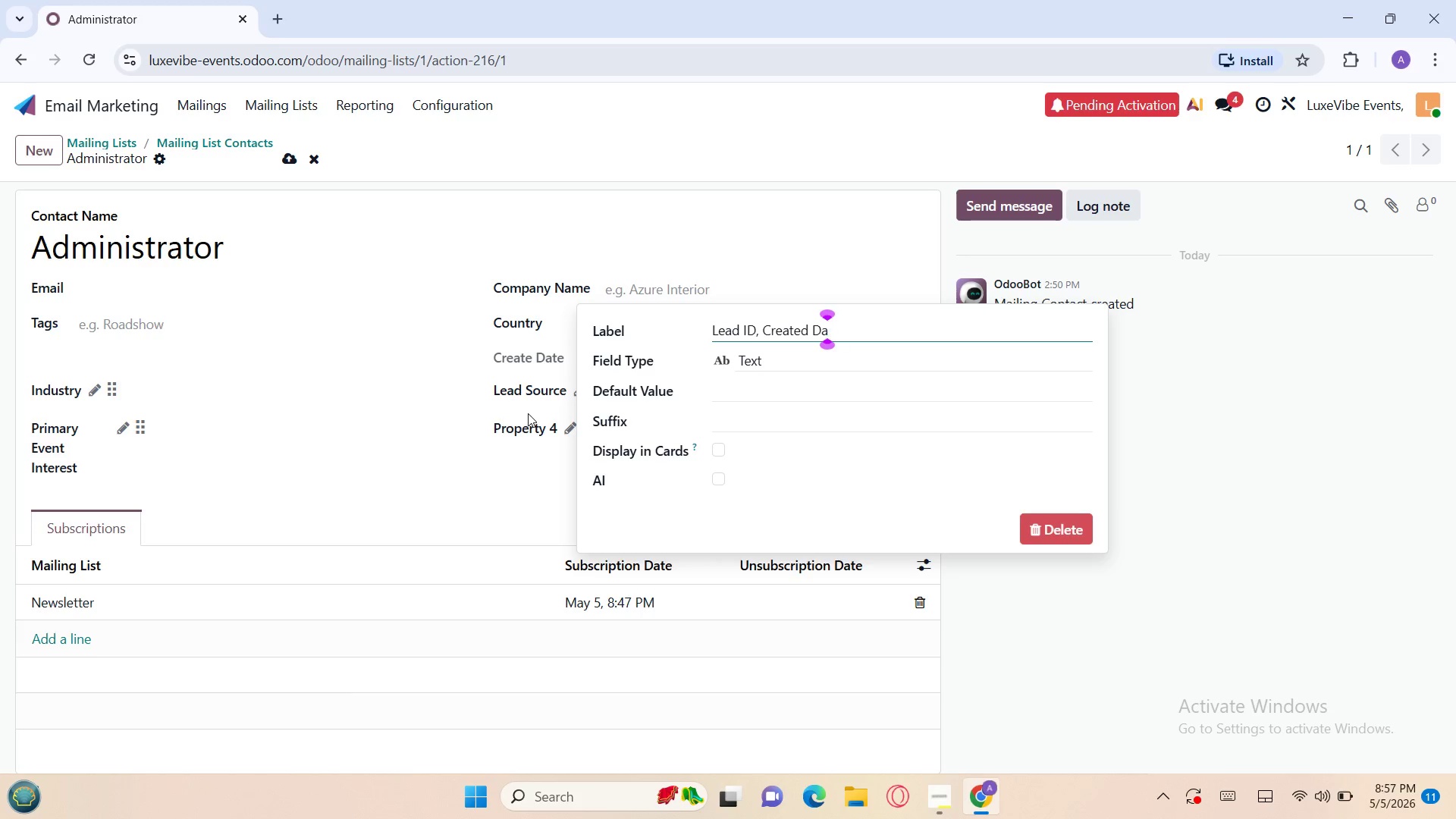 
key(Backspace)
 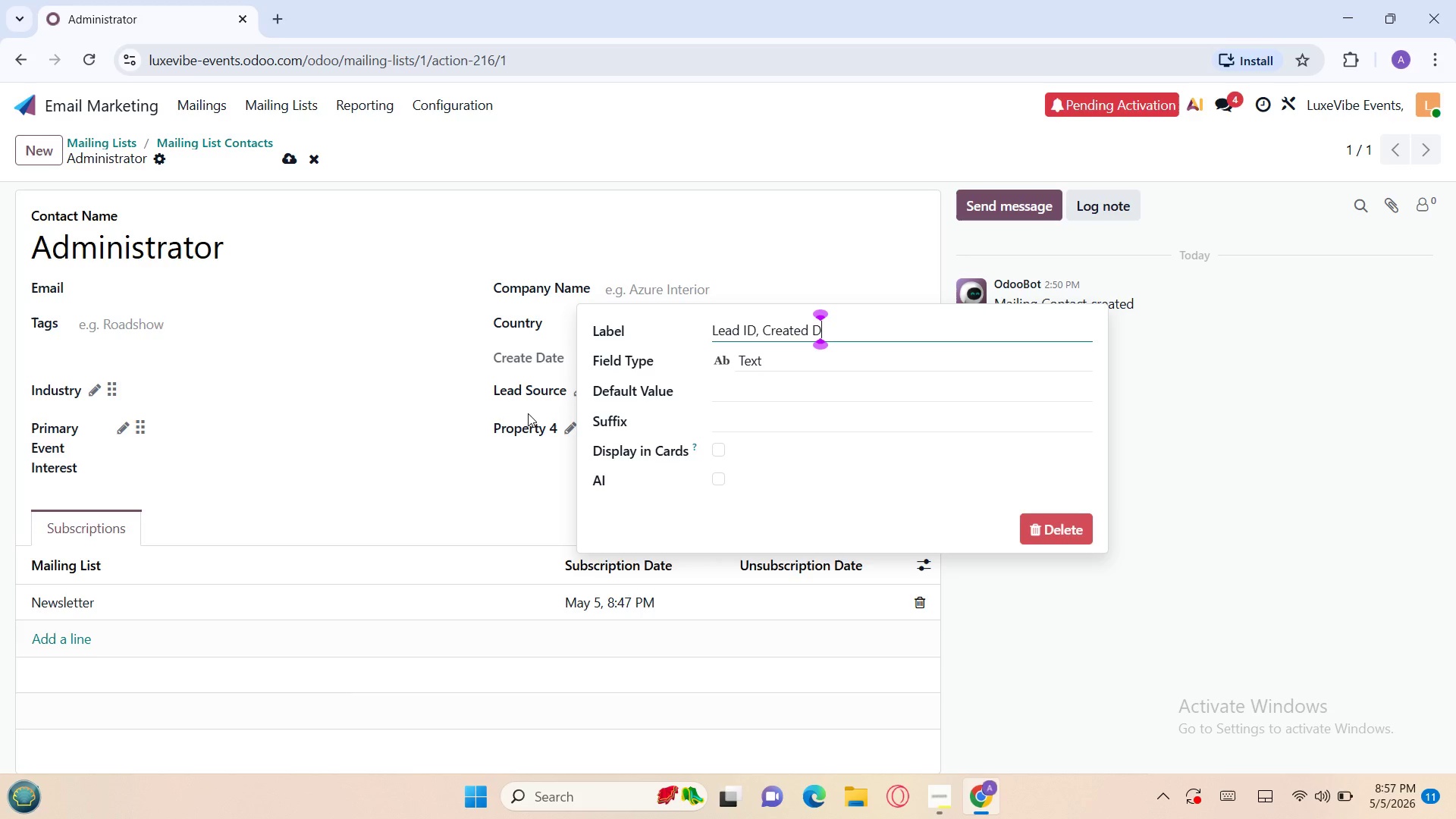 
key(Backspace)
 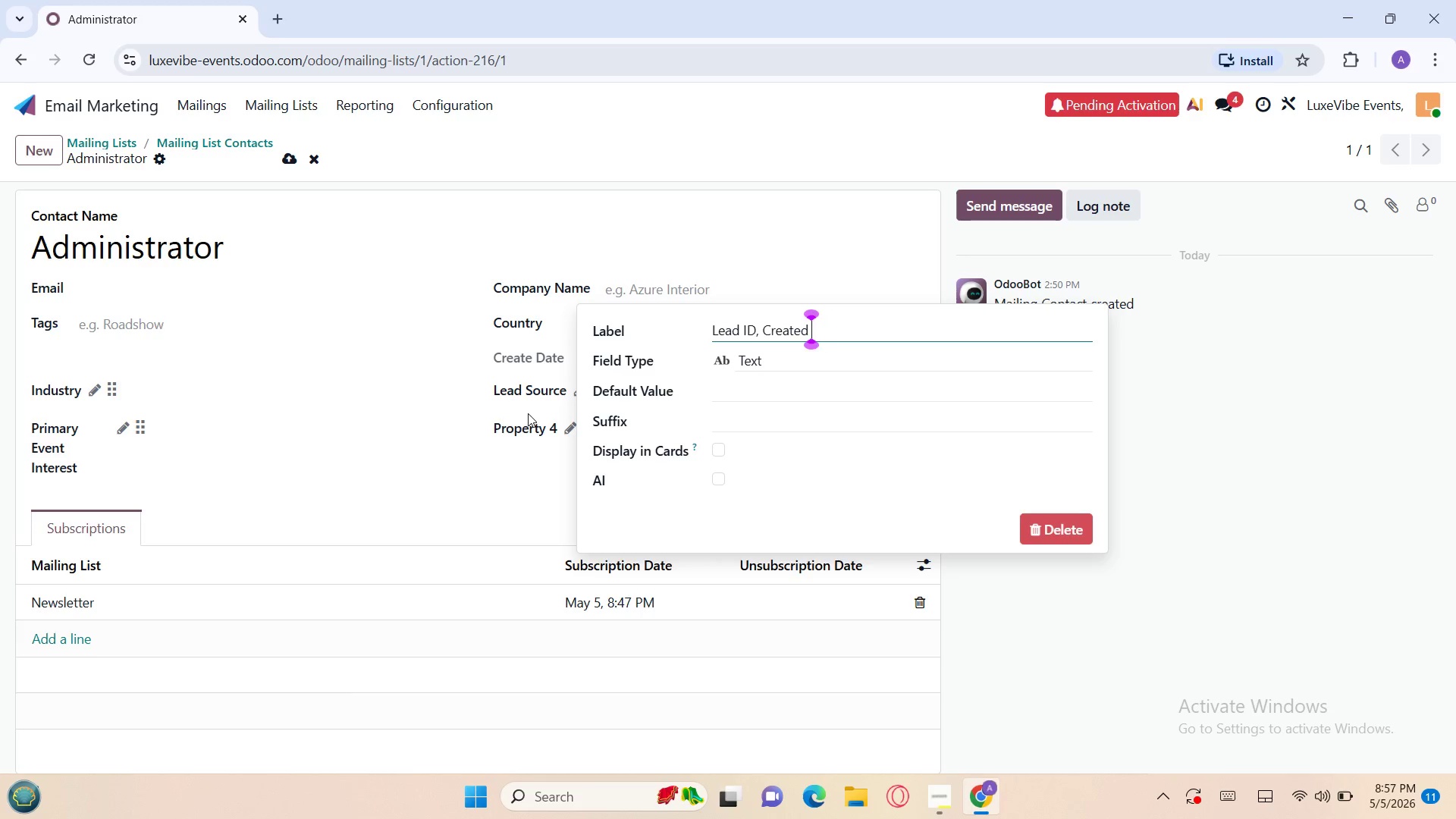 
key(Backspace)
 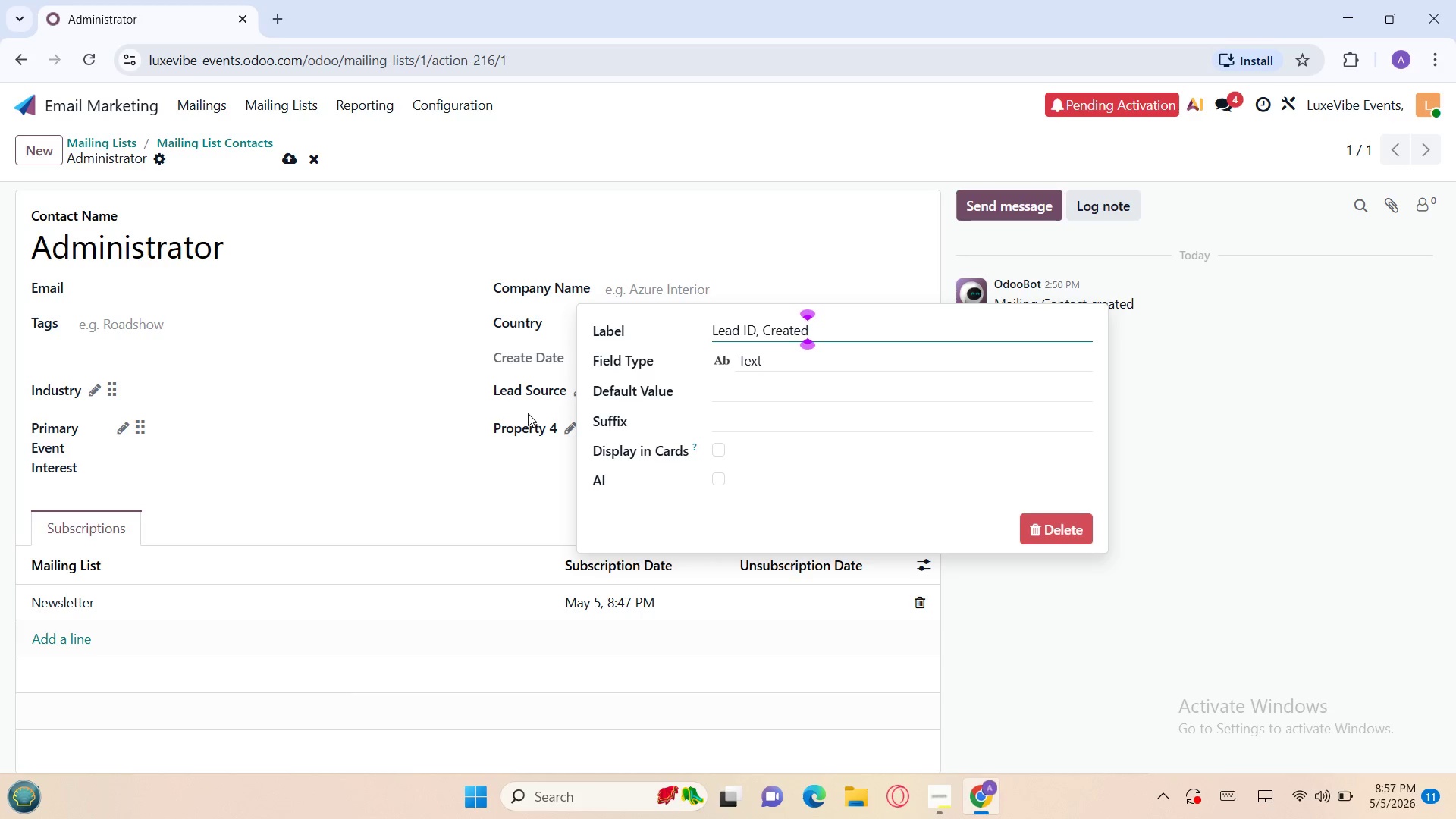 
key(Backspace)
 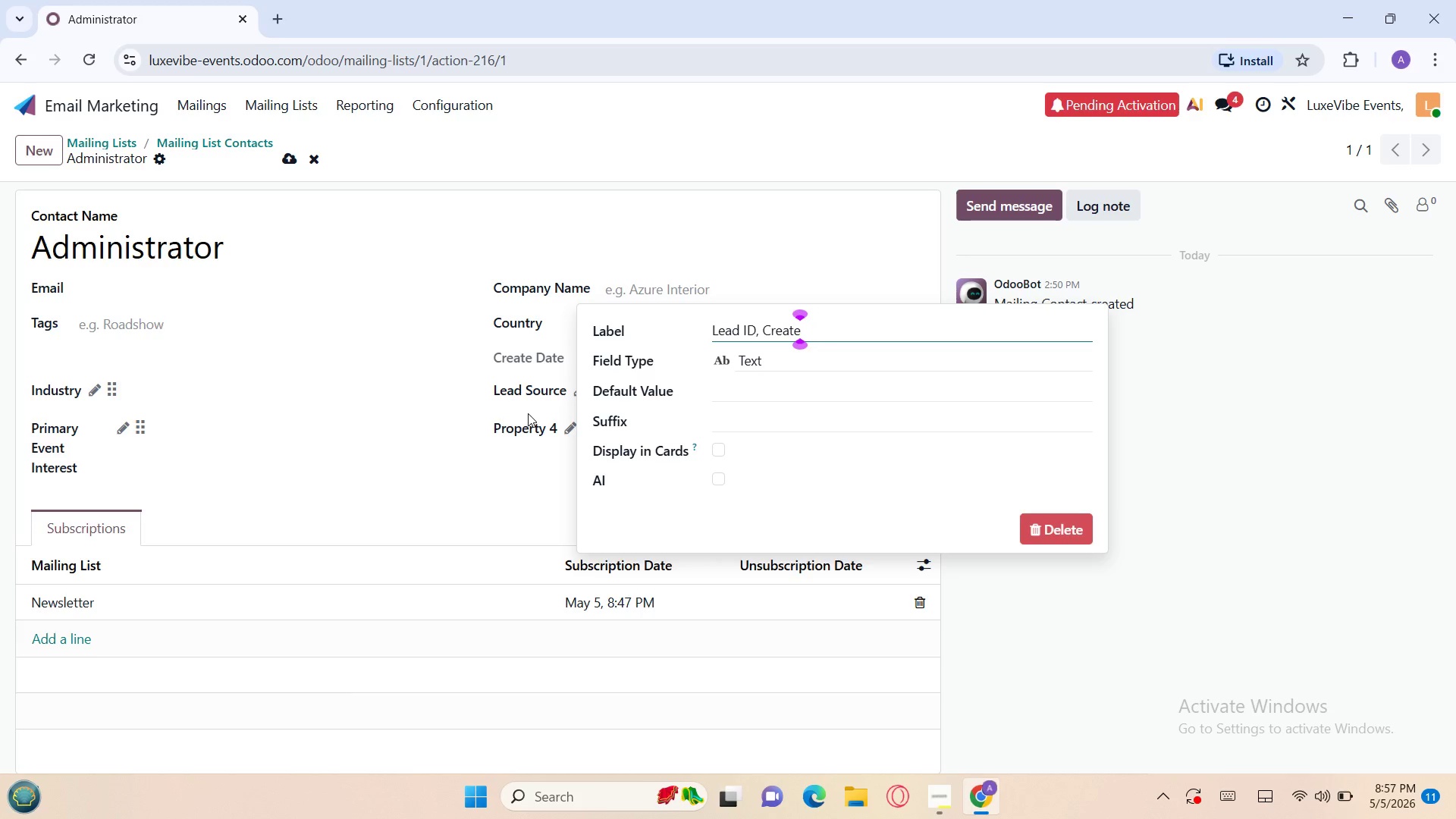 
key(Backspace)
 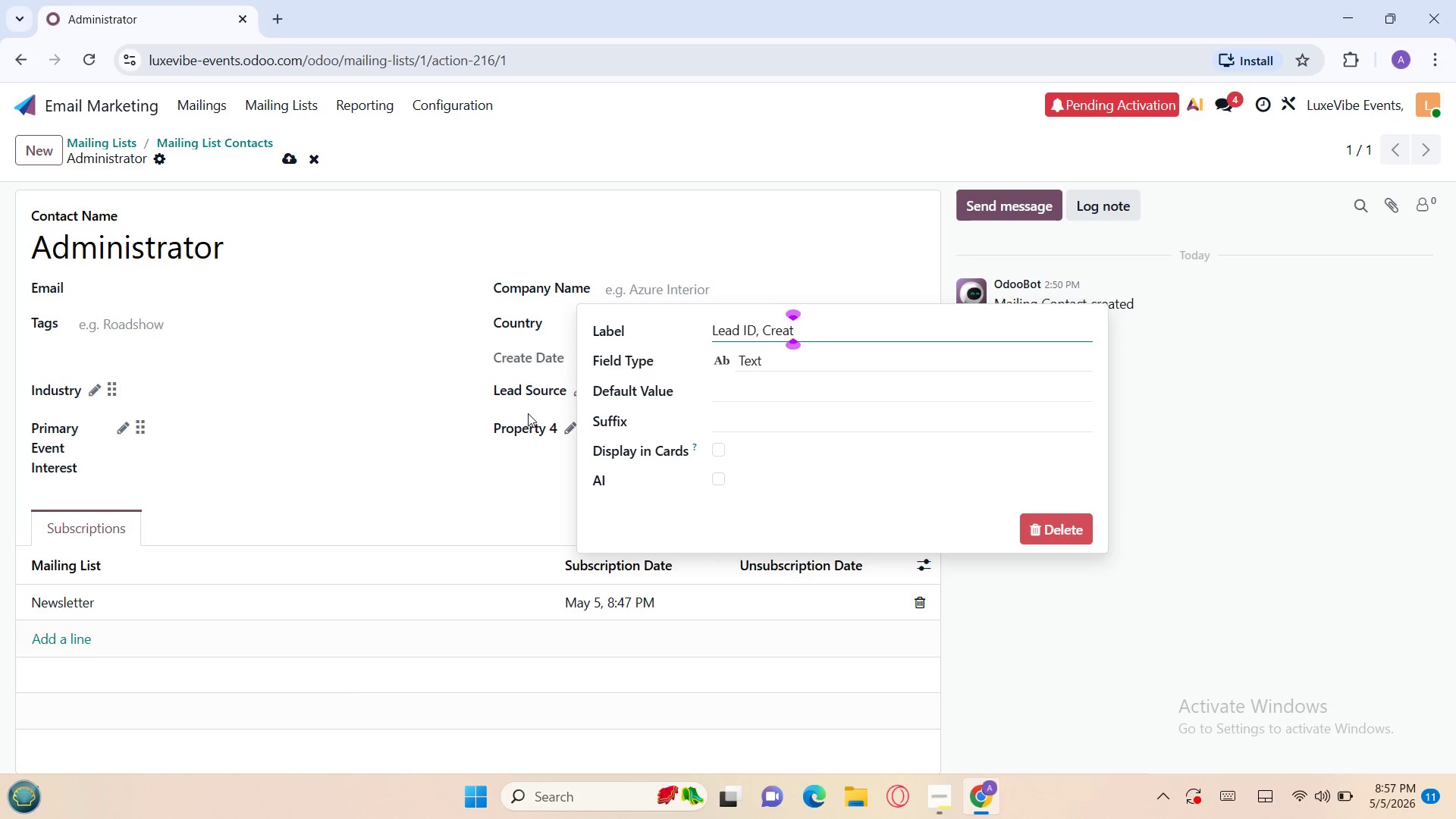 
key(Backspace)
 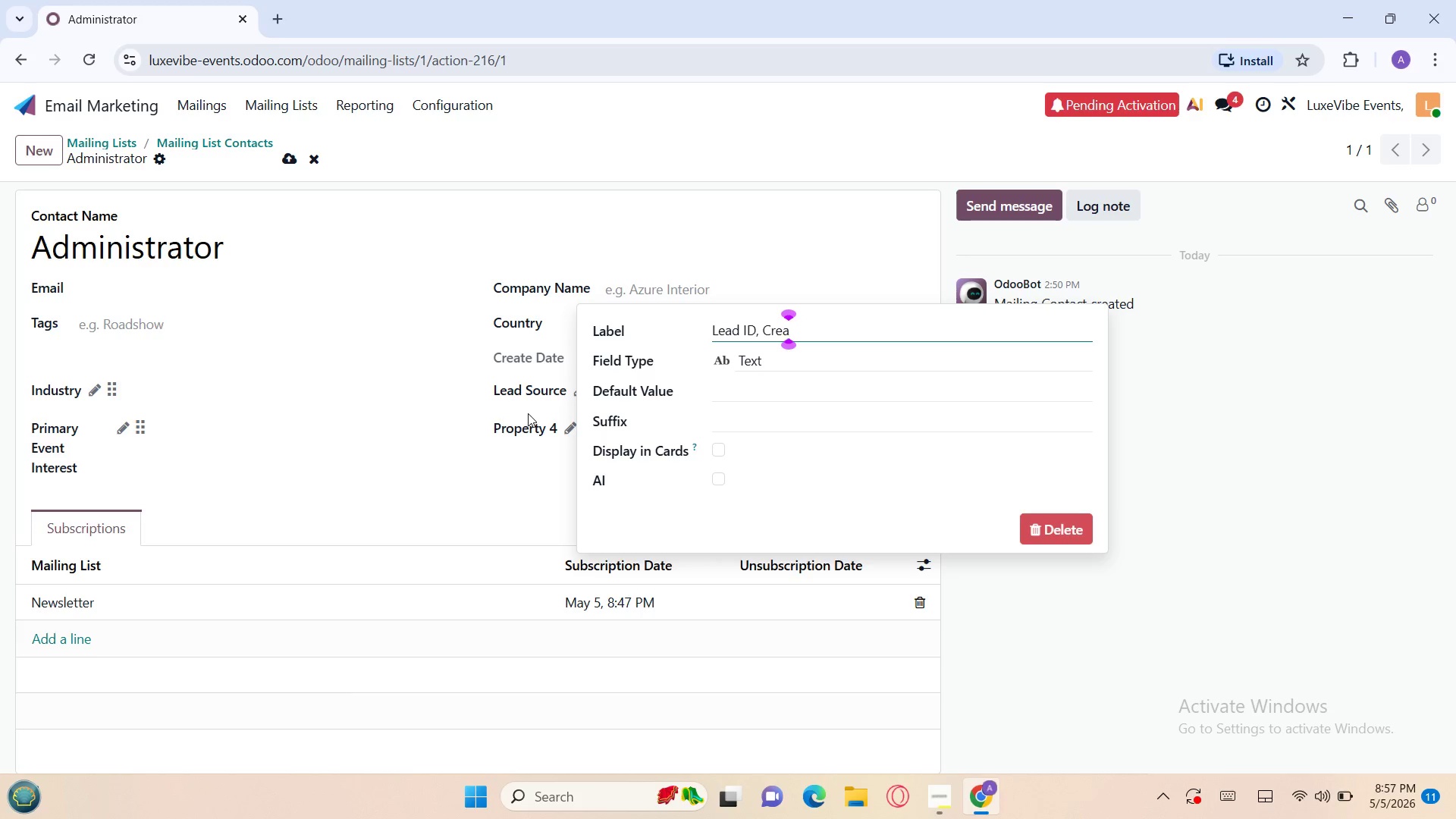 
key(Backspace)
 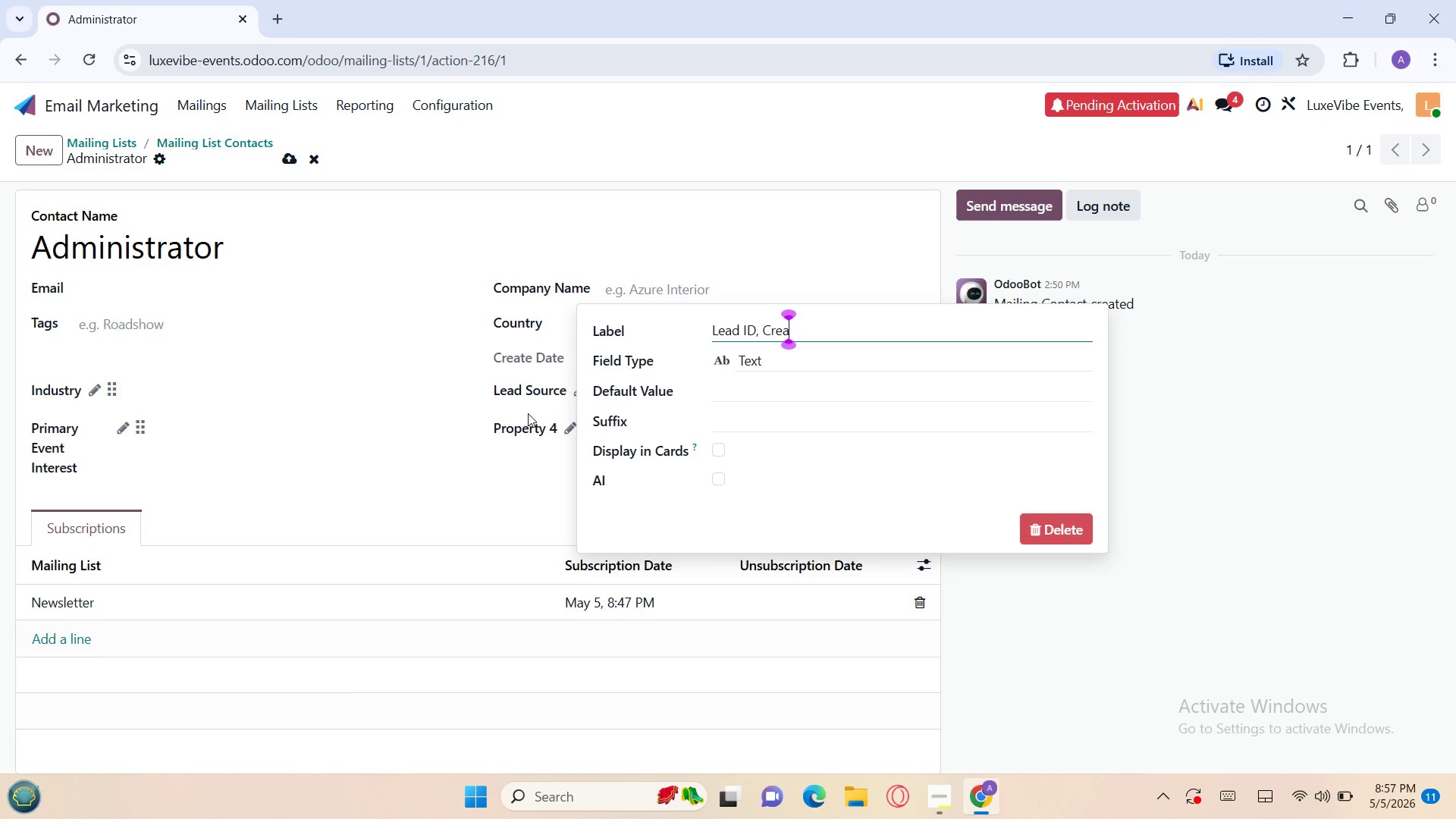 
key(Backspace)
 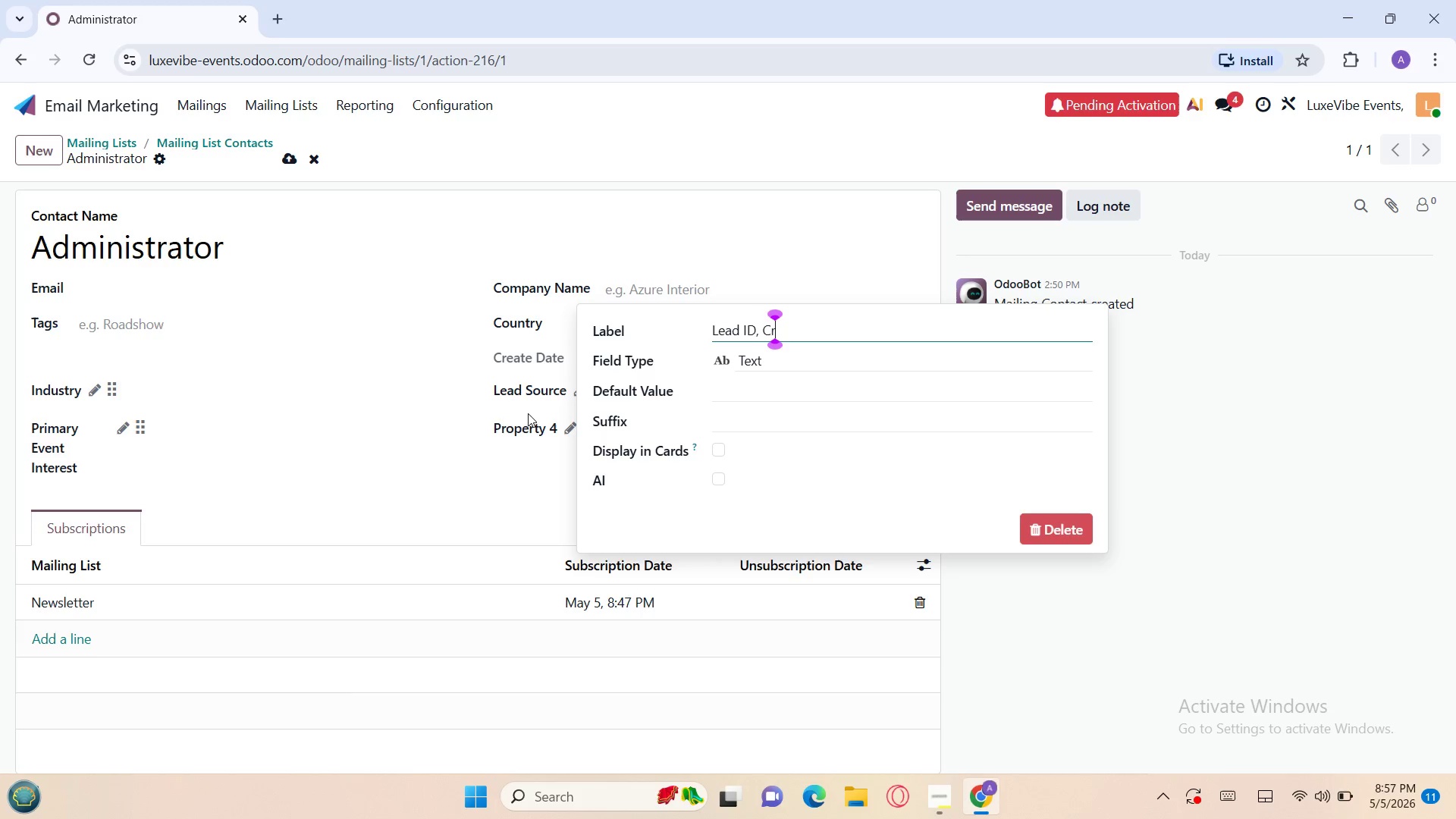 
key(Backspace)
 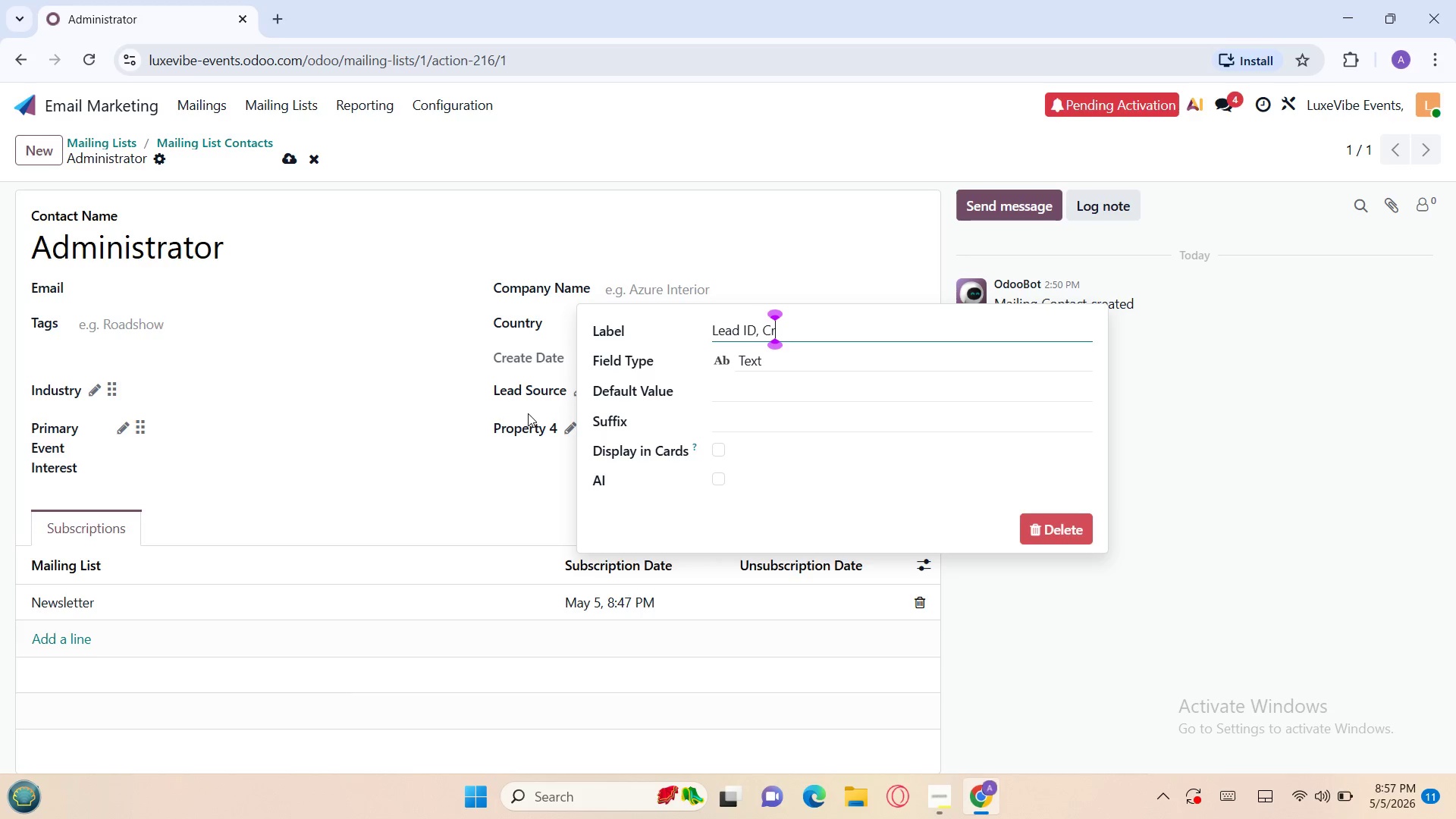 
key(Backspace)
 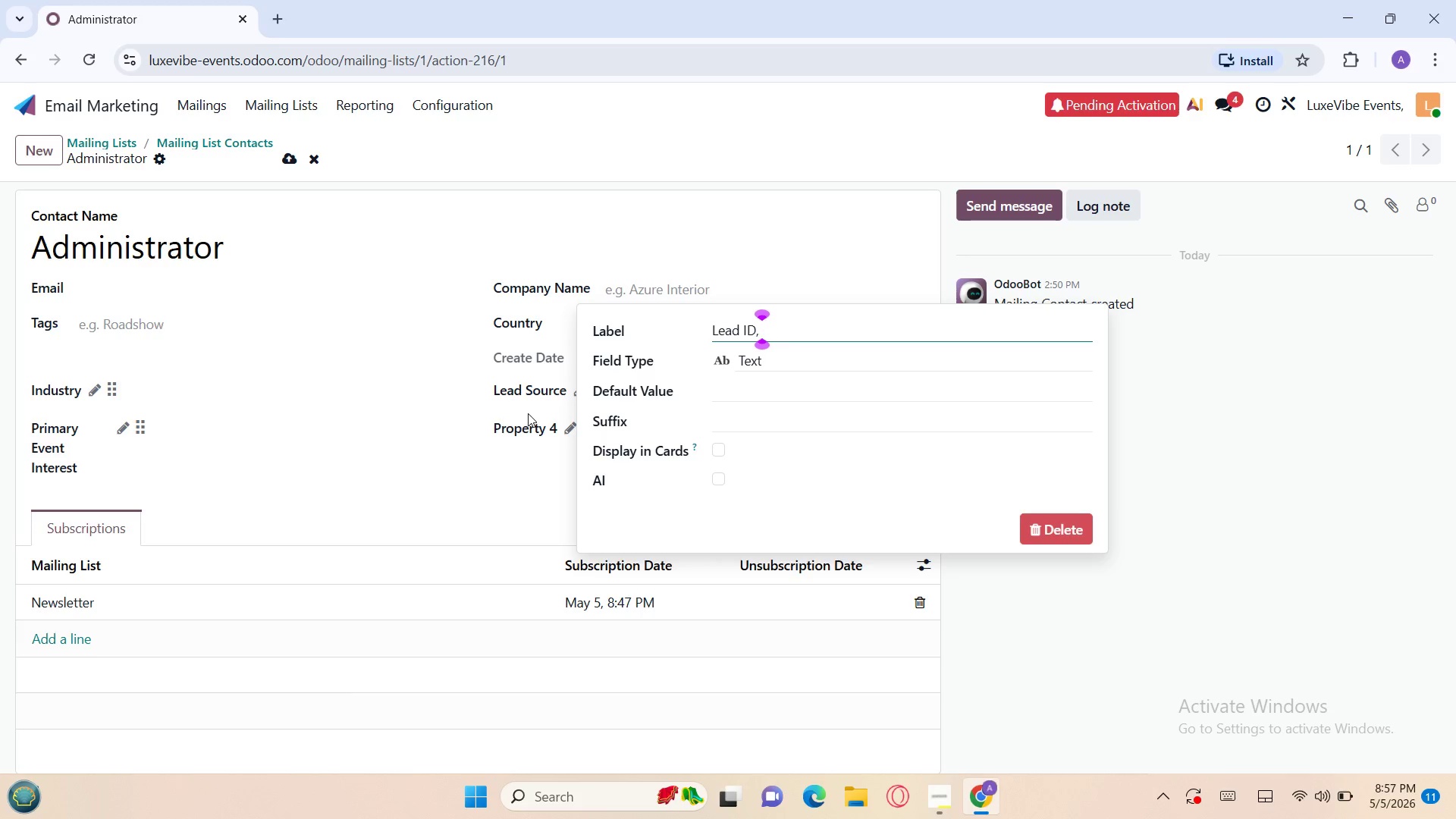 
key(Backspace)
 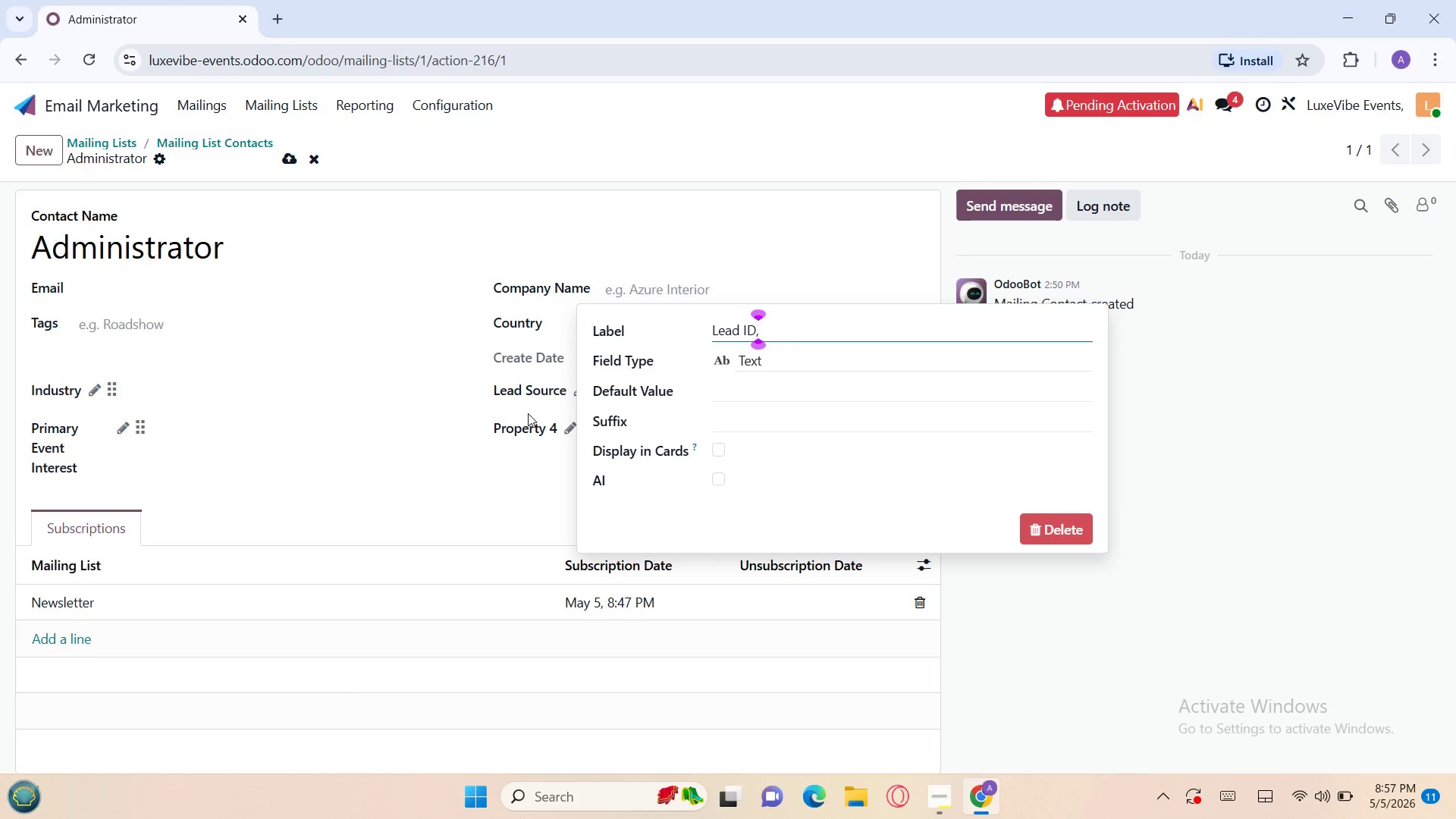 
key(Backspace)
 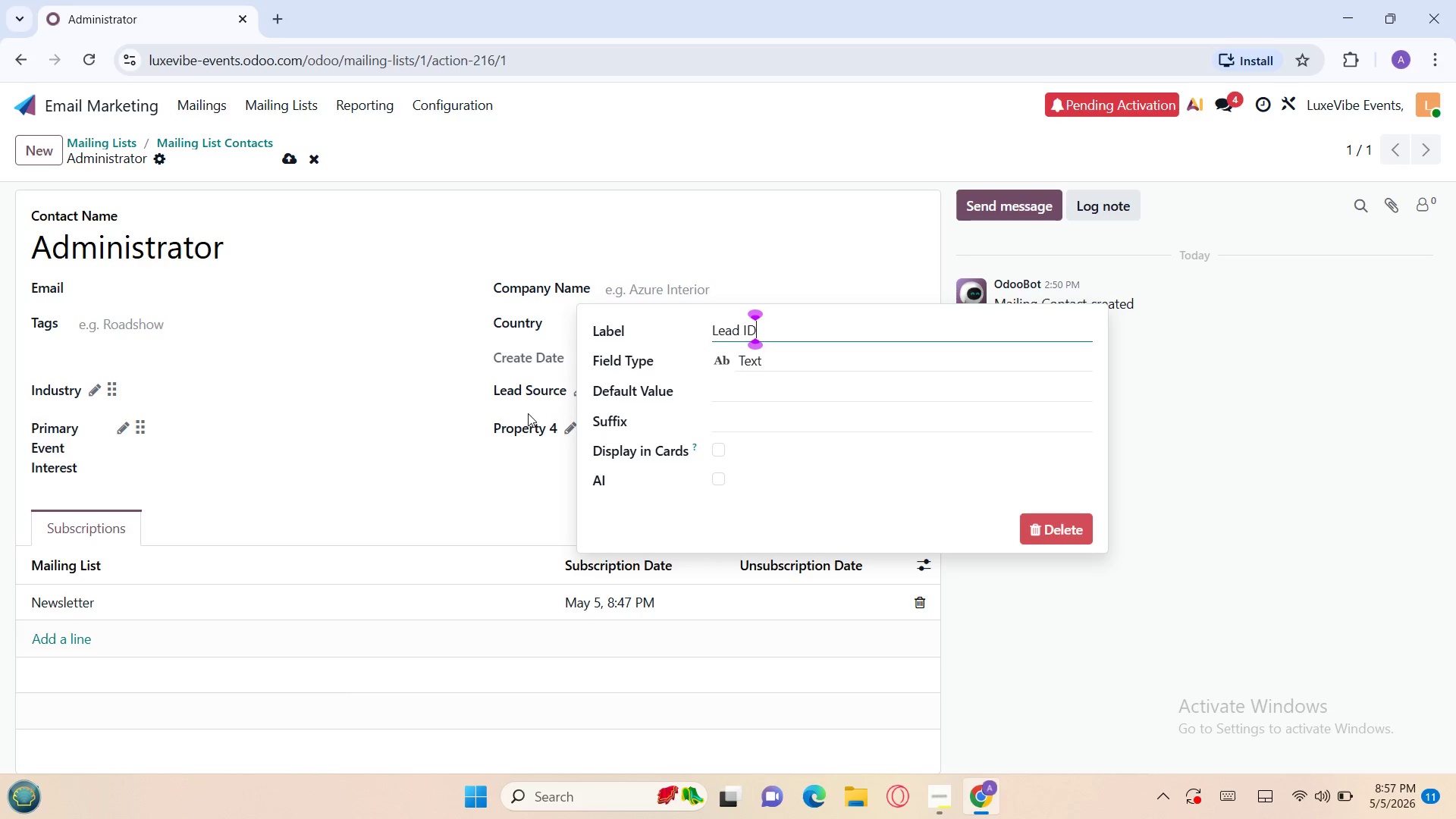 
key(Backspace)
 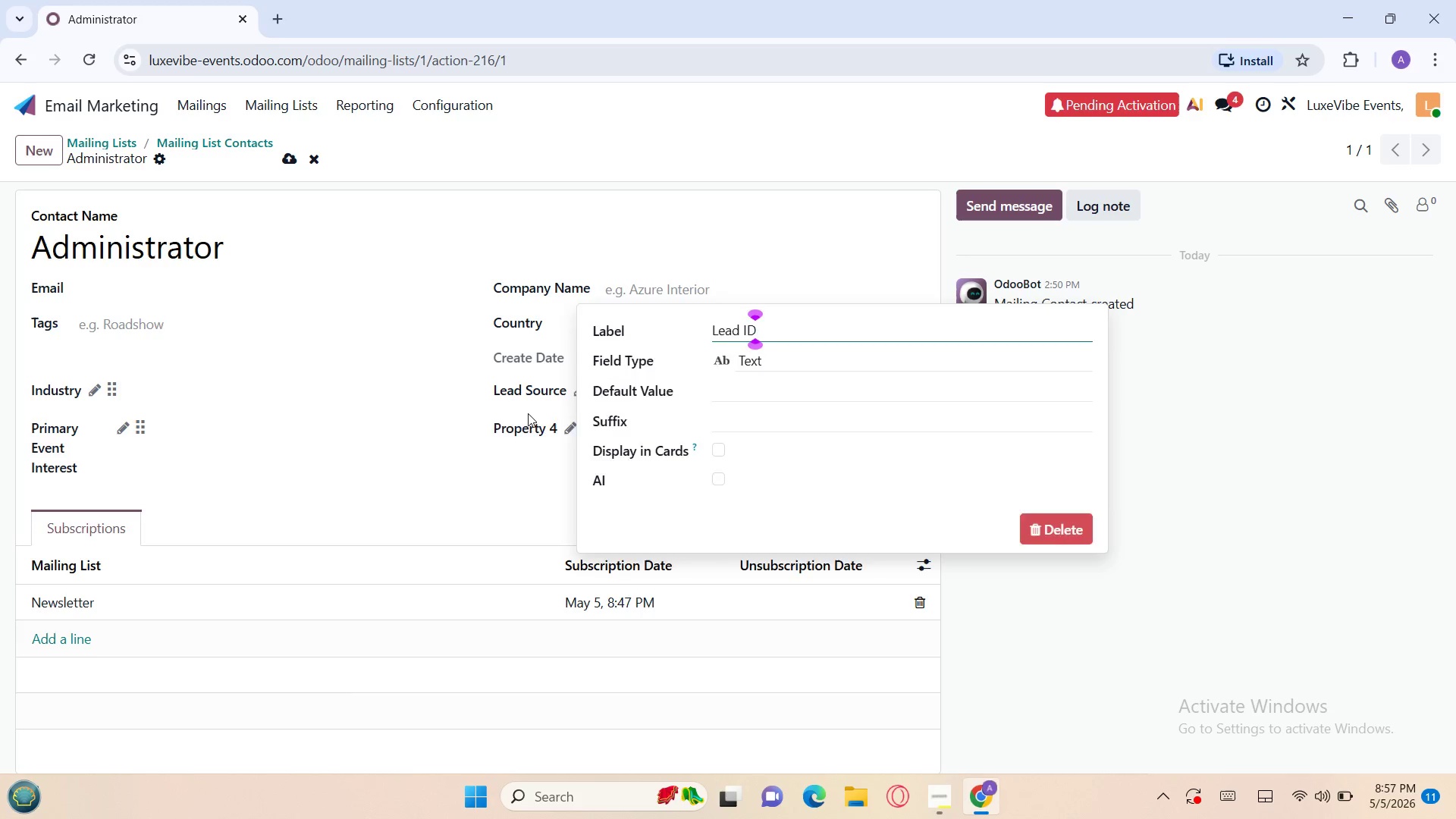 
key(Enter)
 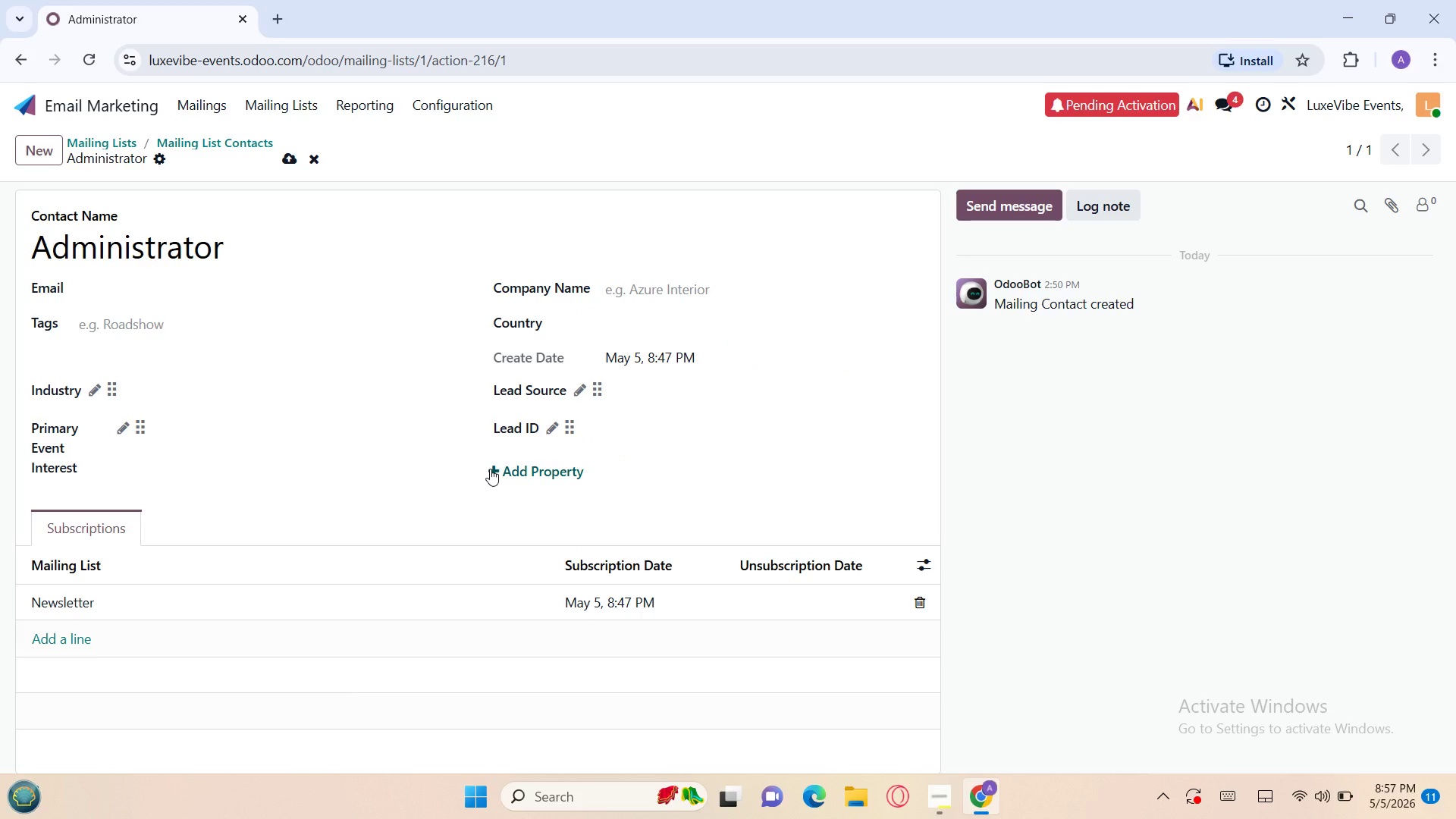 
left_click([490, 469])
 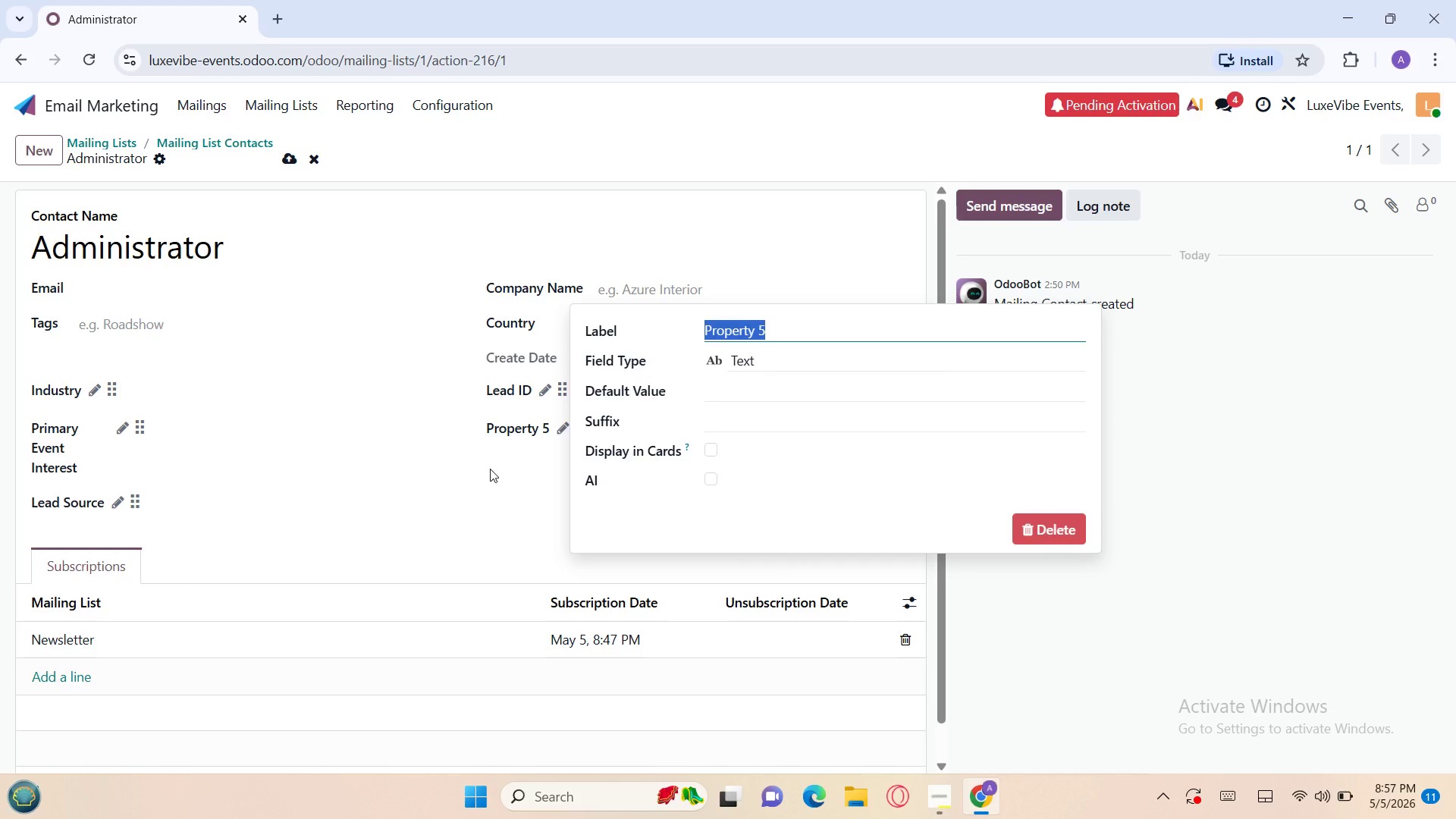 
key(Control+V)
 